 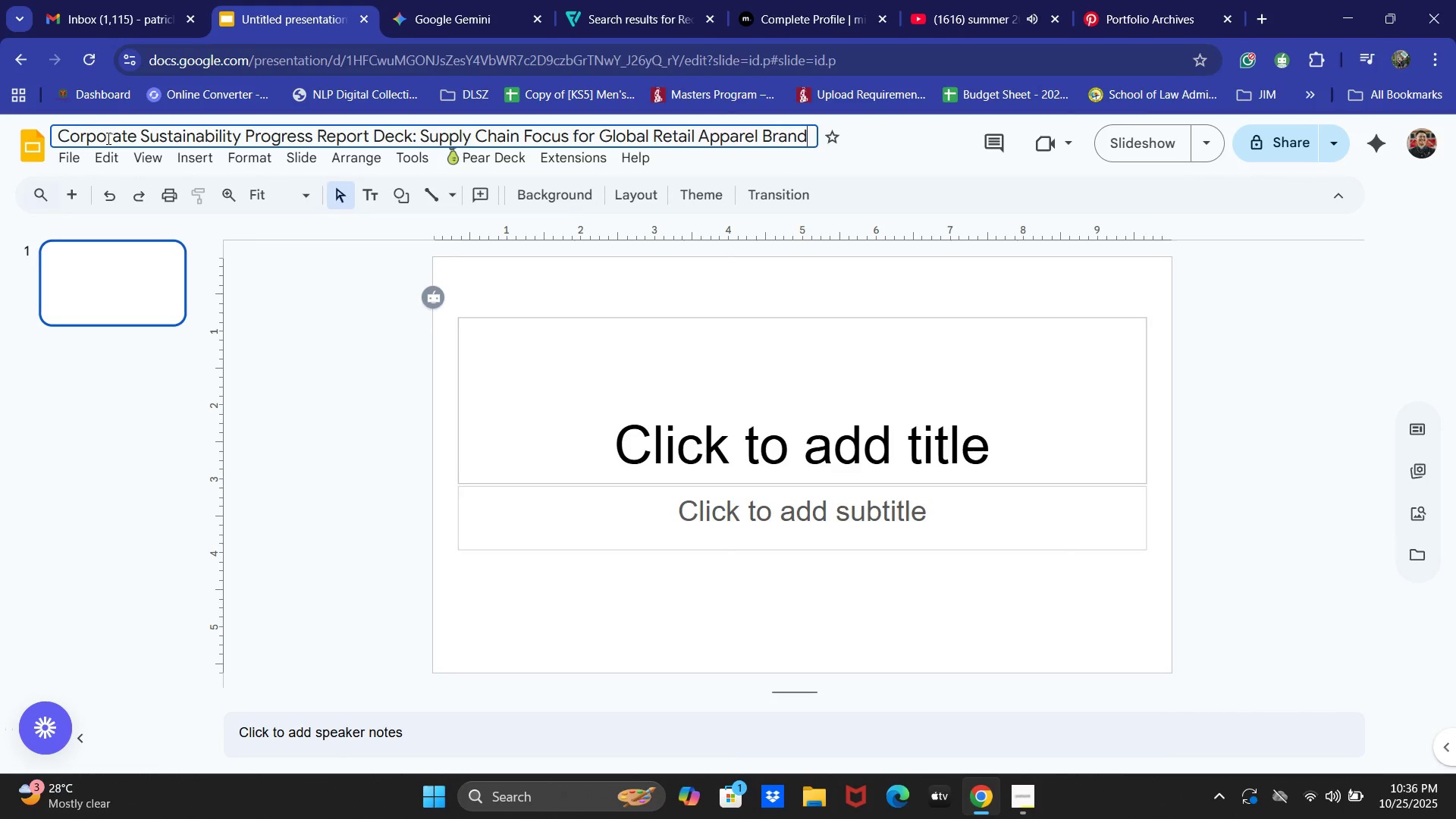 
left_click([479, 489])
 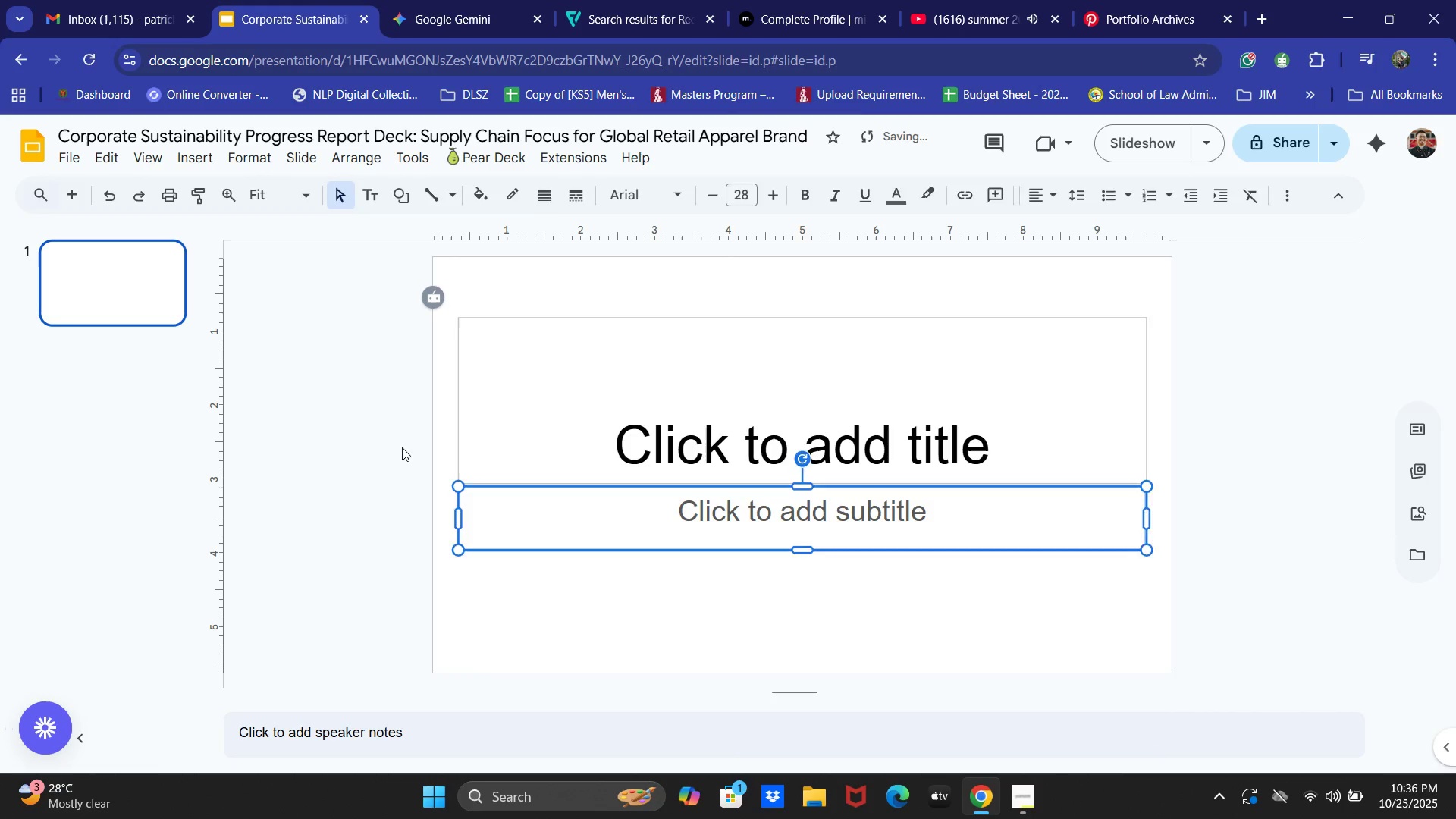 
double_click([402, 447])
 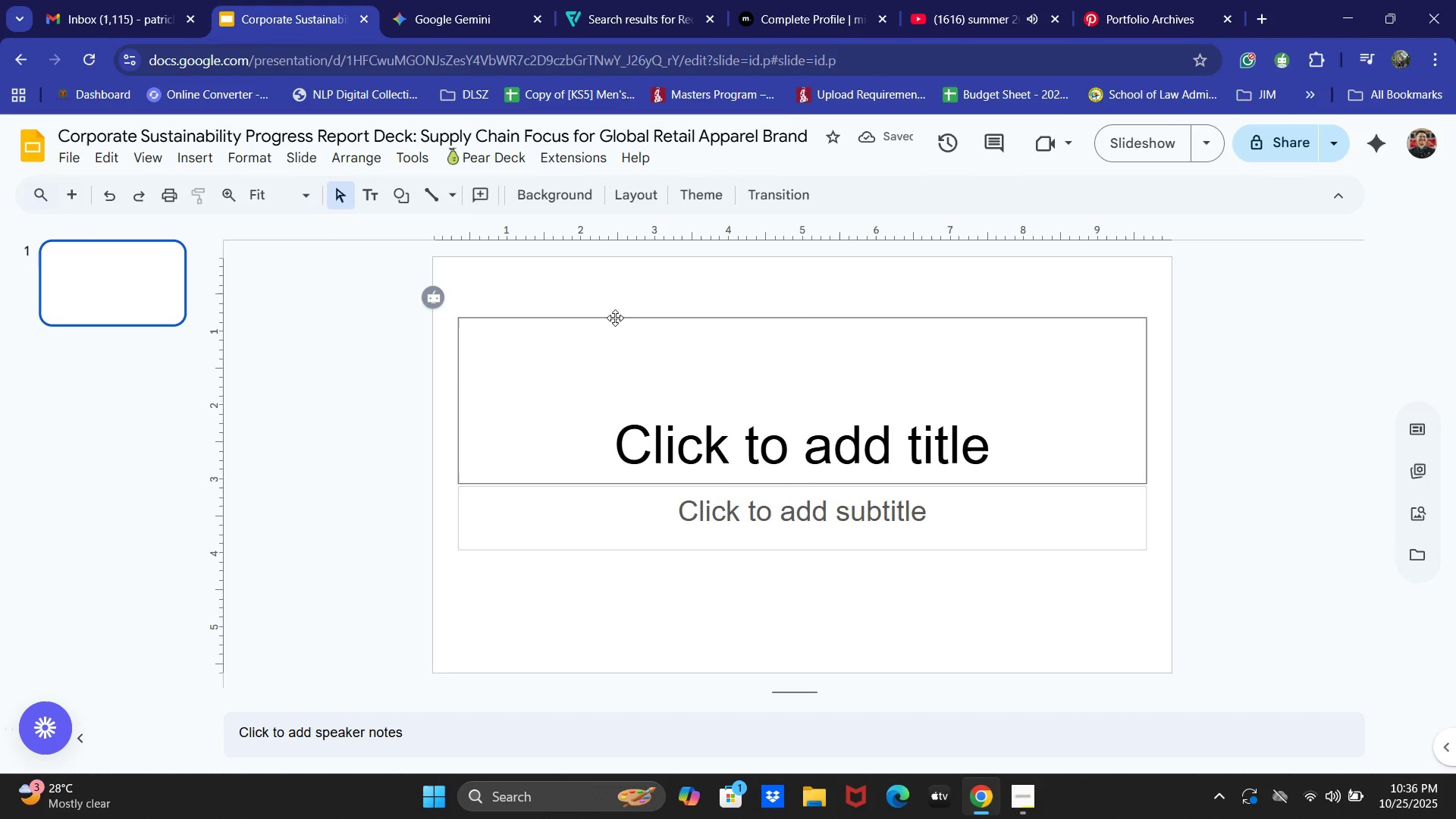 
left_click([615, 318])
 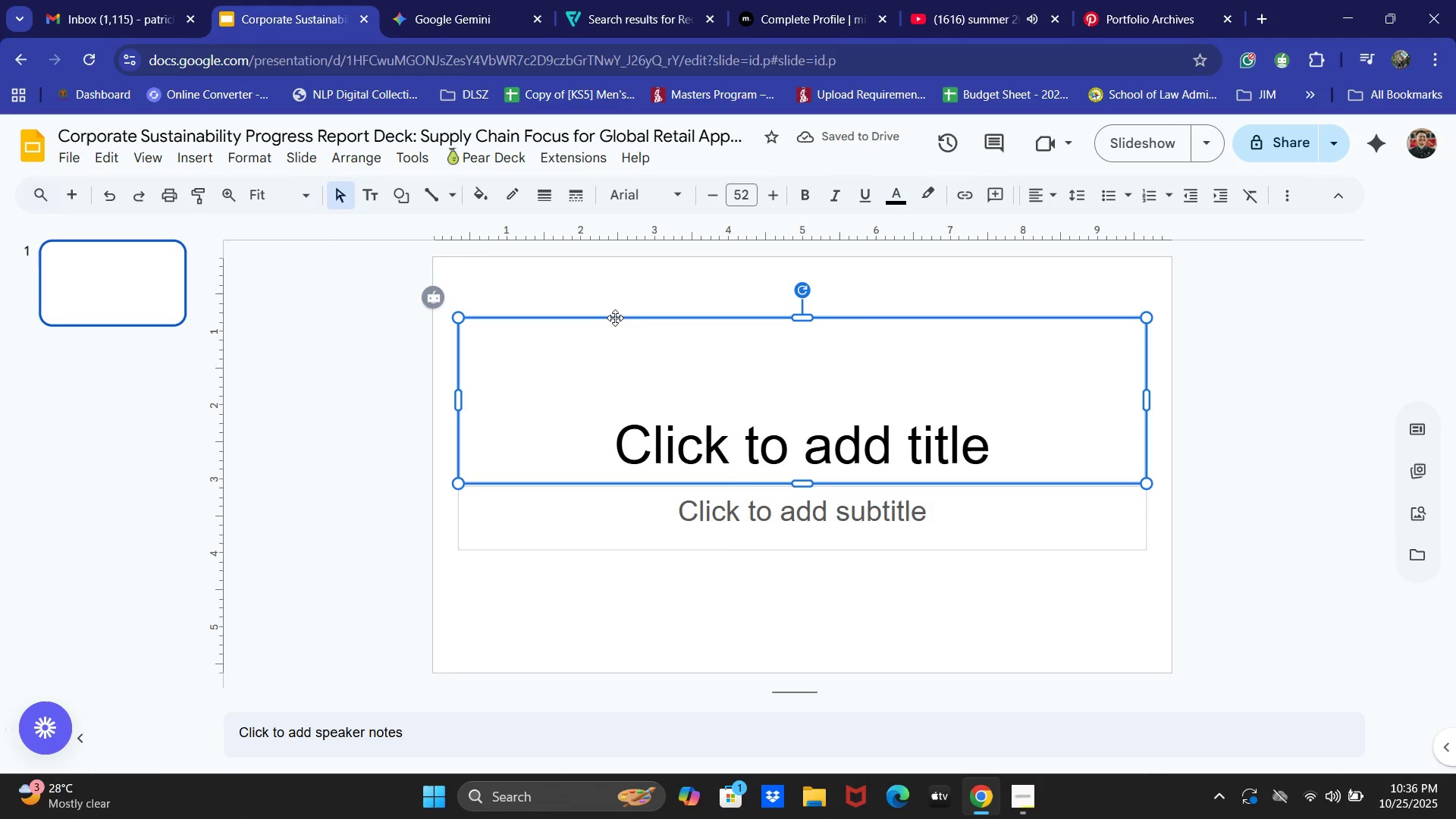 
key(Backspace)
 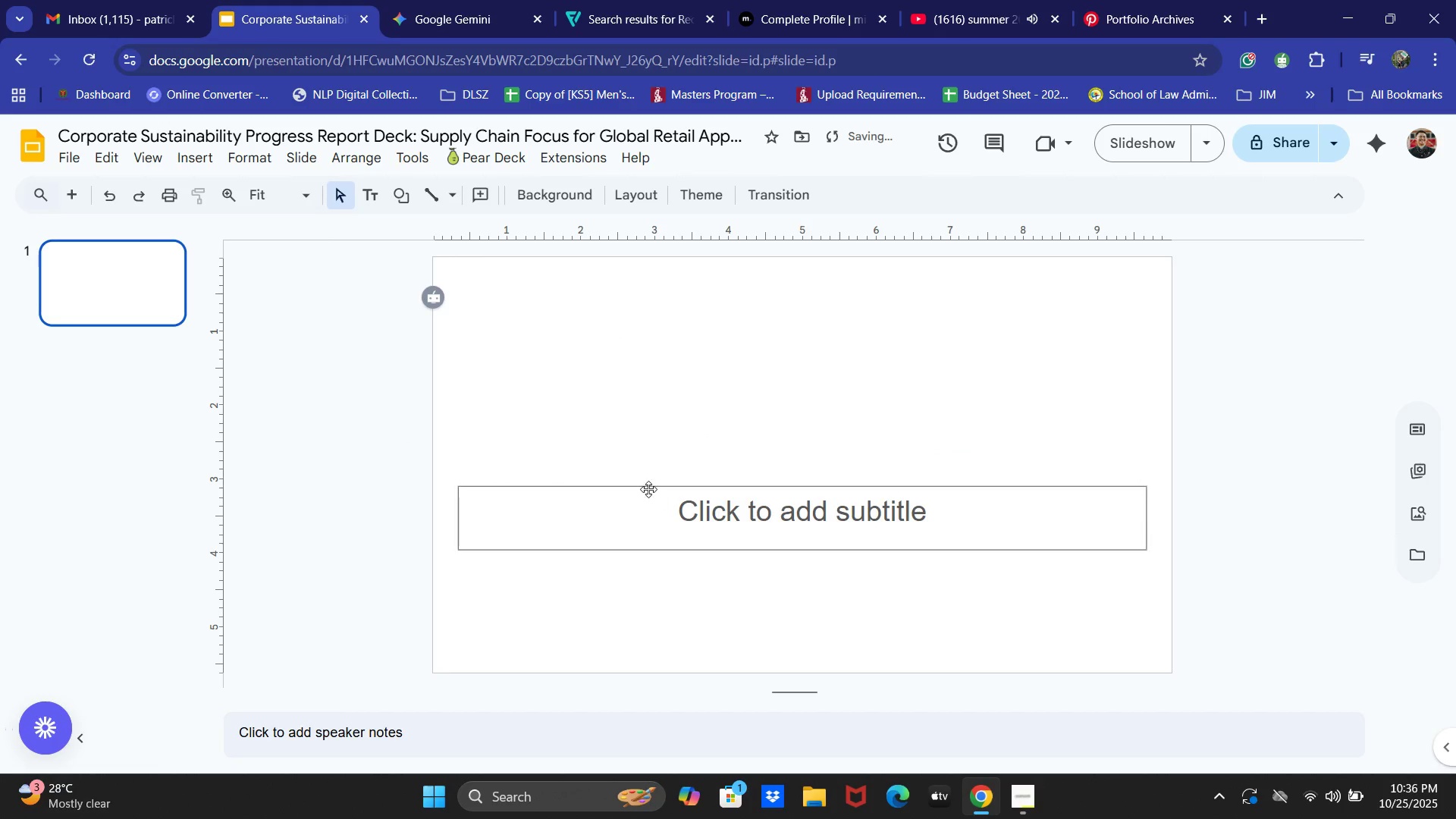 
left_click([648, 489])
 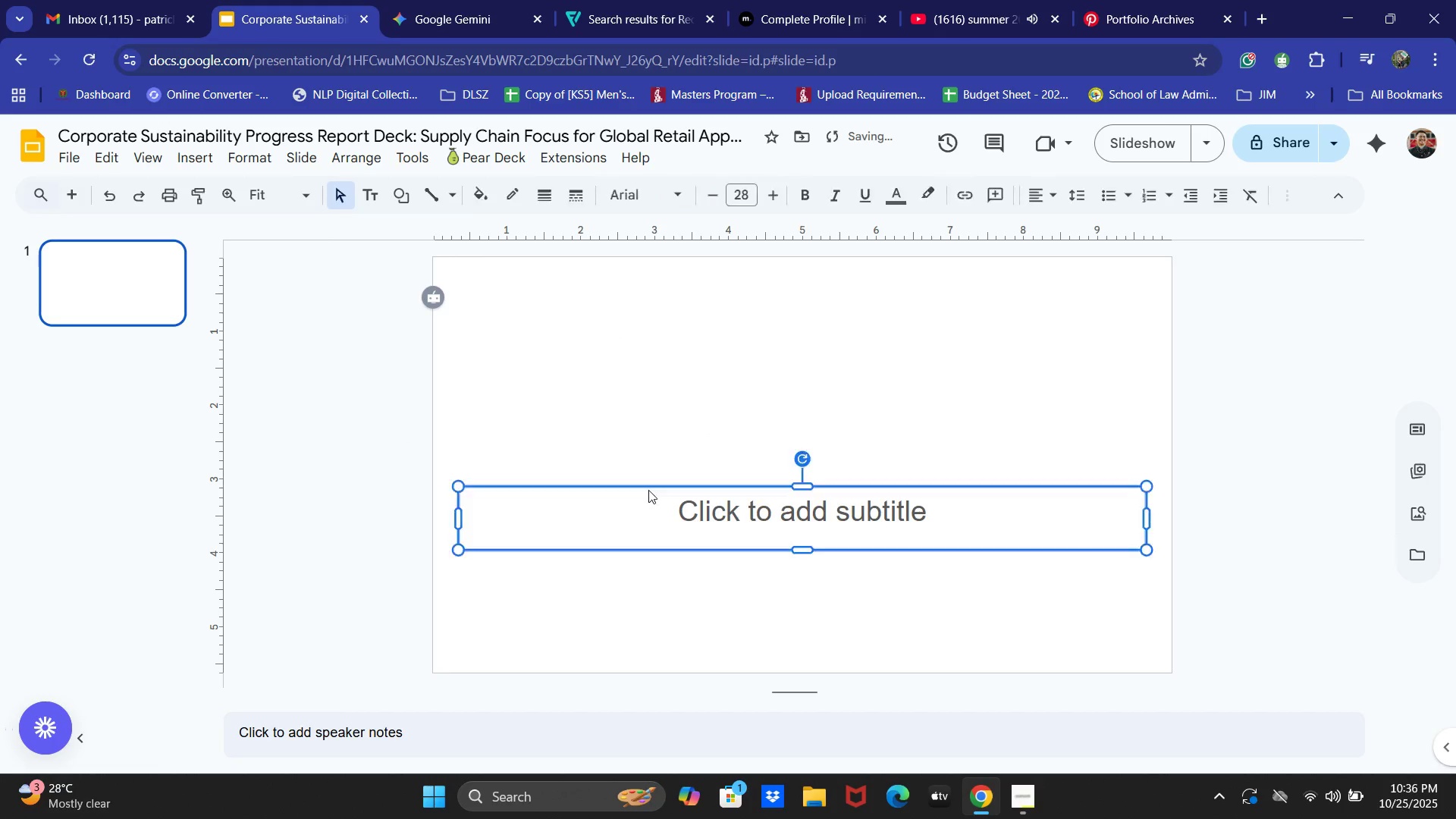 
key(Backspace)
 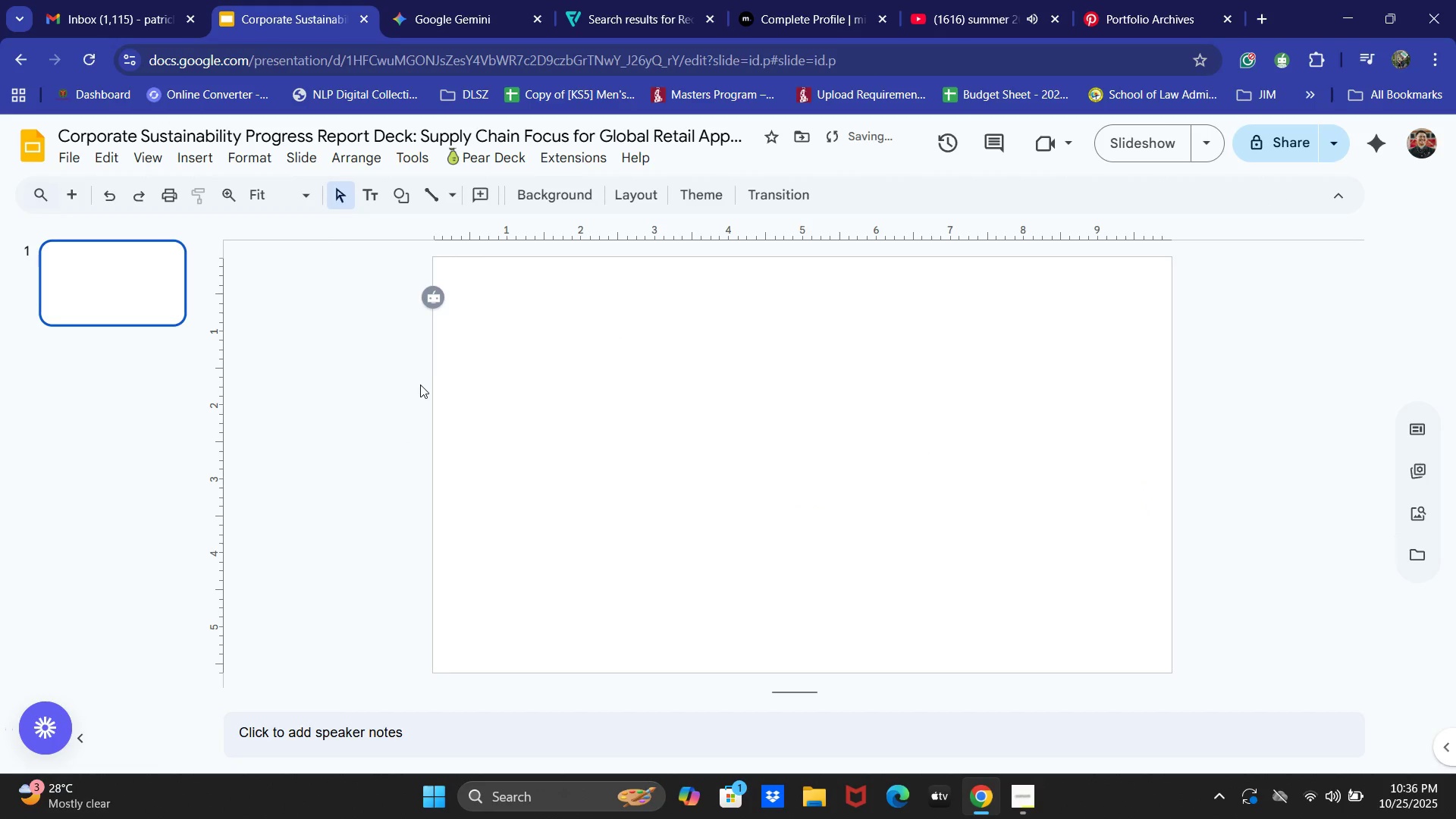 
mouse_move([425, 224])
 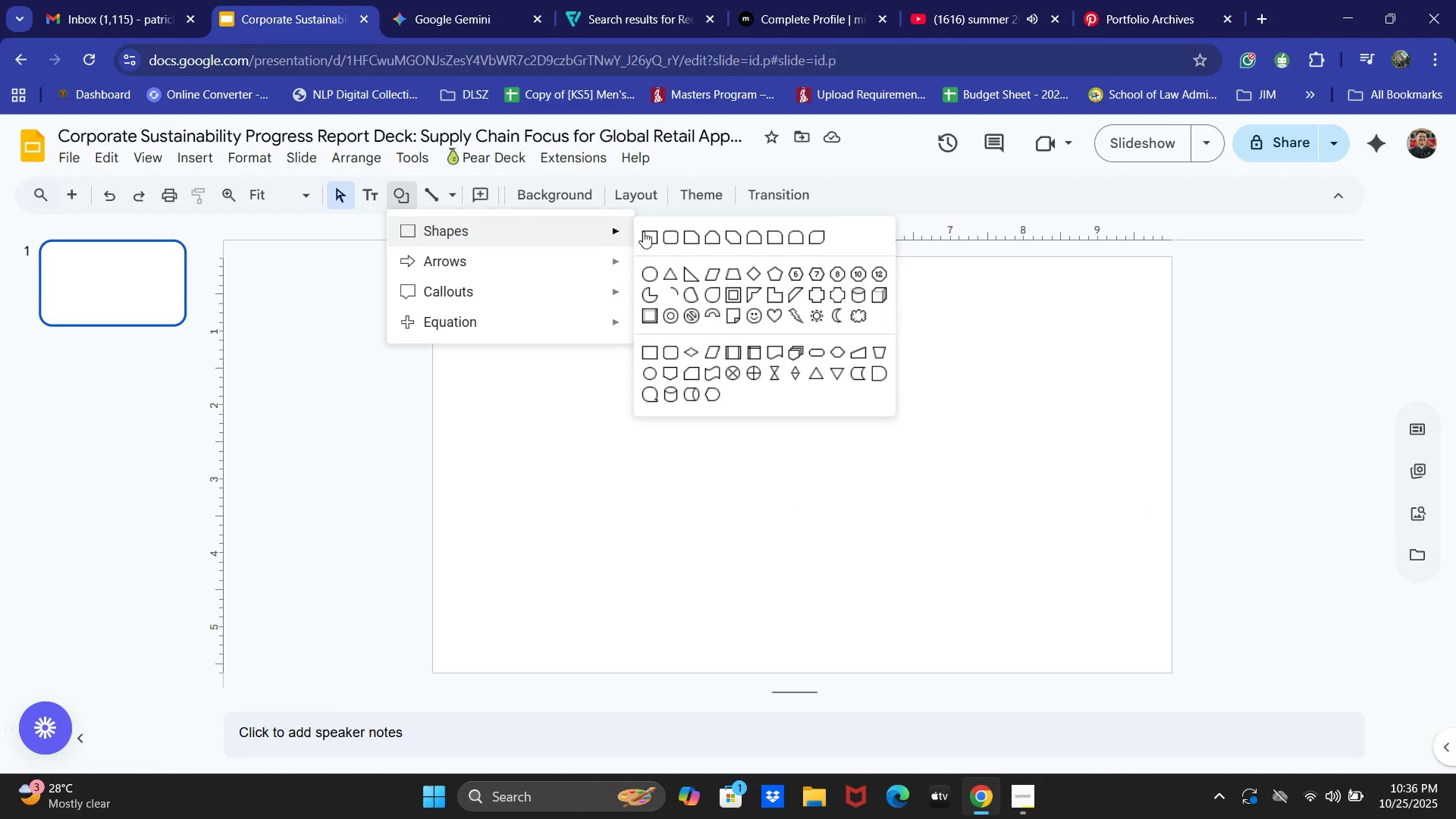 
left_click([647, 231])
 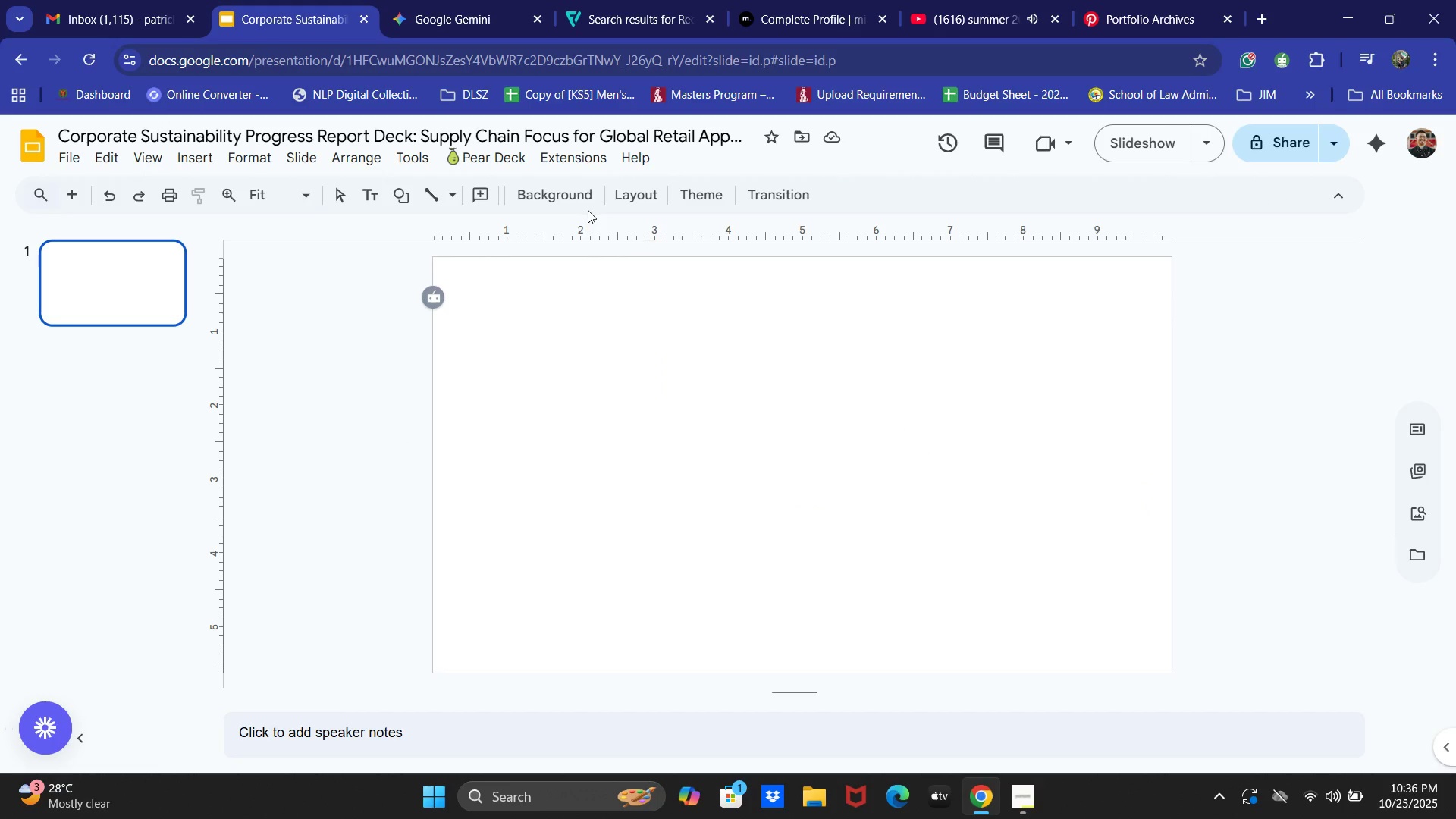 
double_click([579, 203])
 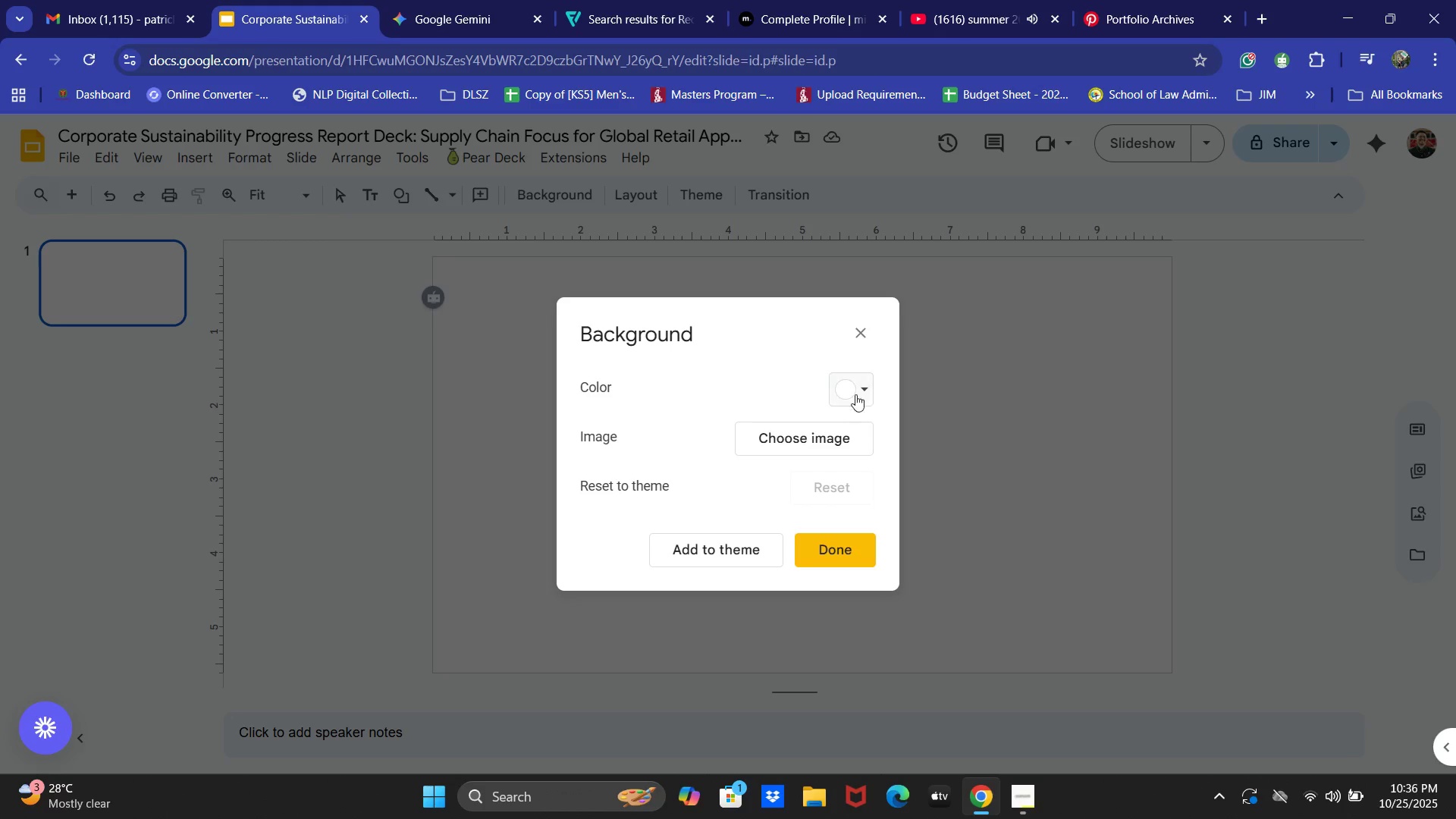 
double_click([858, 385])
 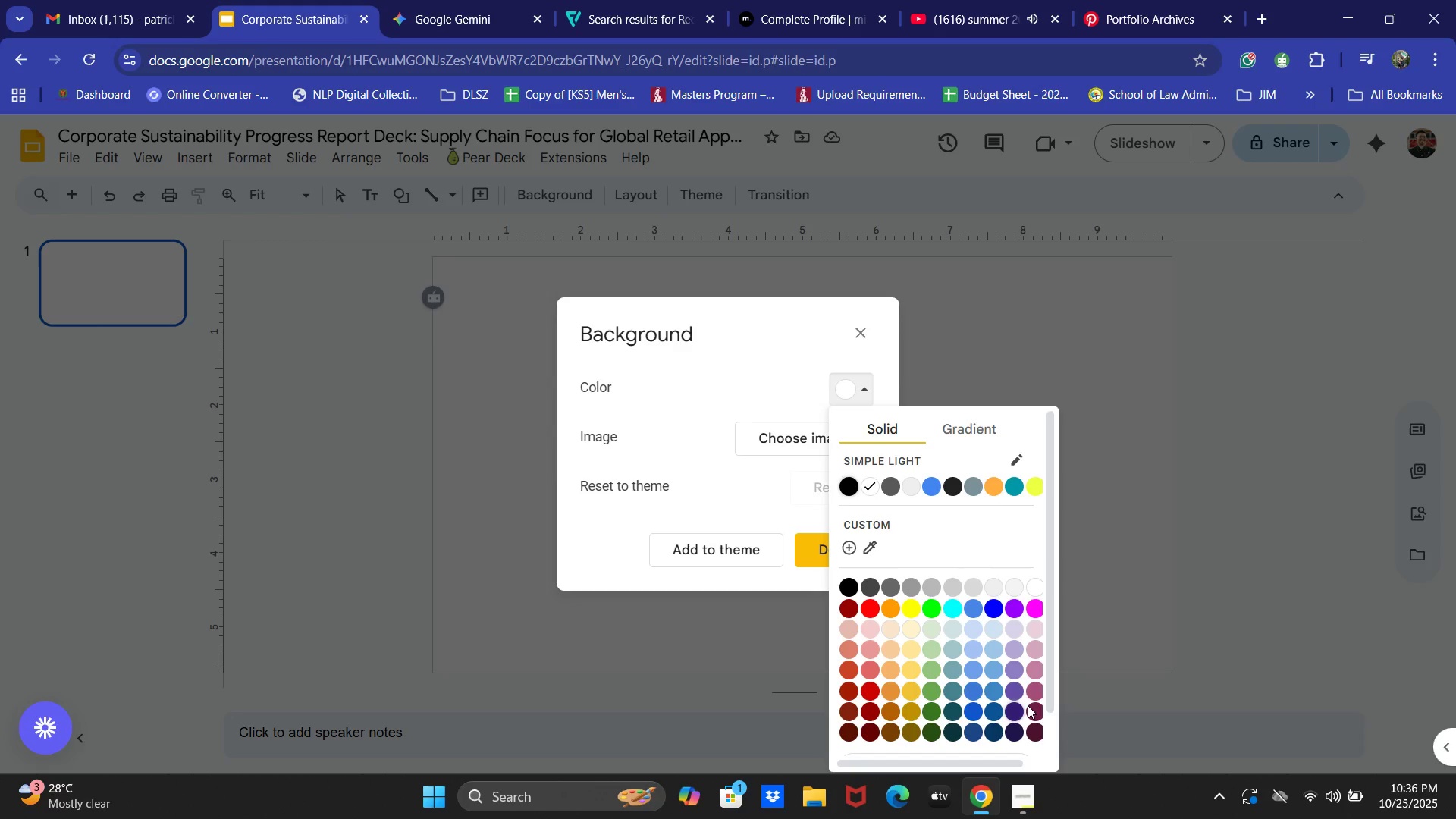 
left_click([1034, 698])
 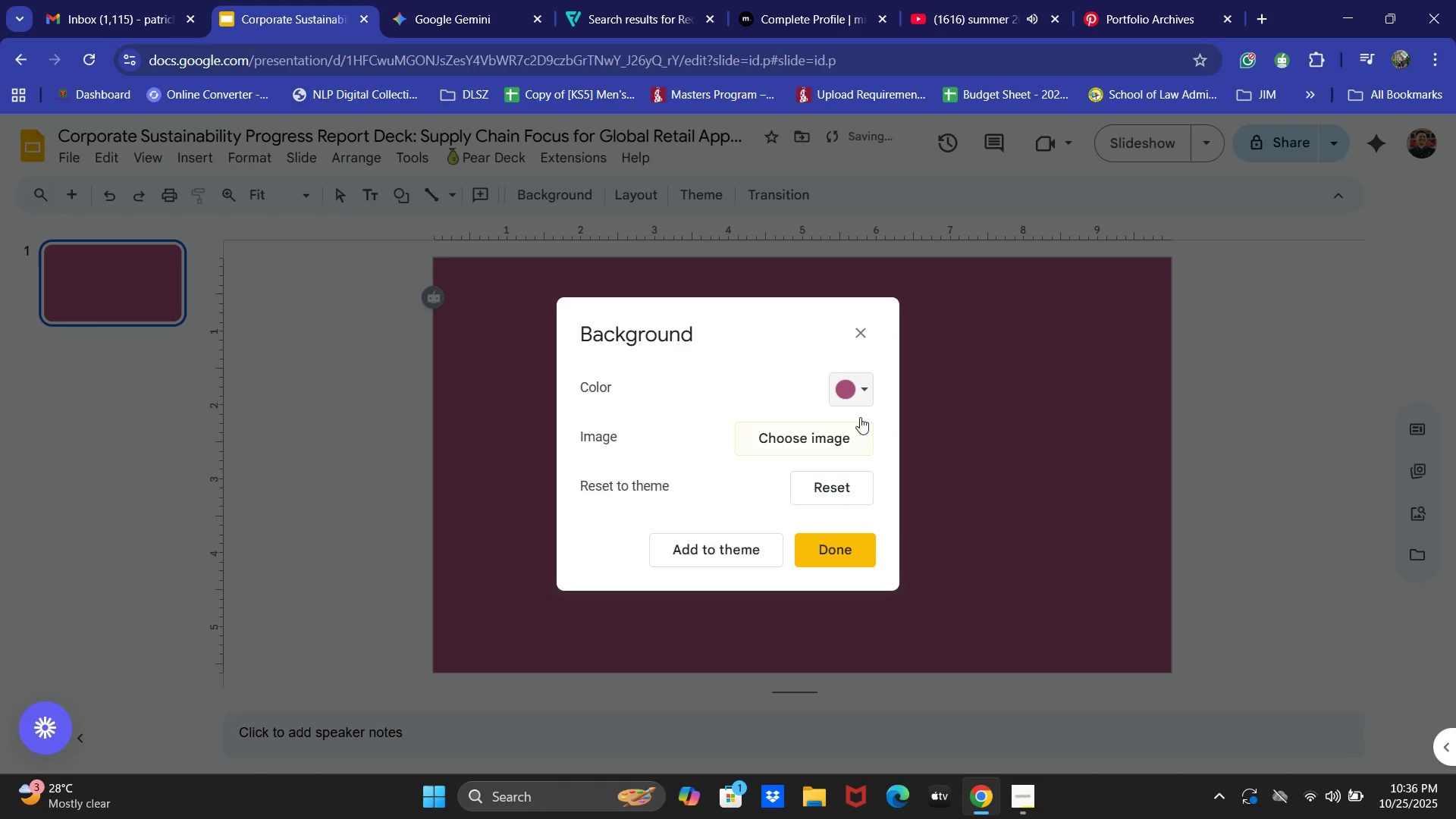 
left_click([850, 386])
 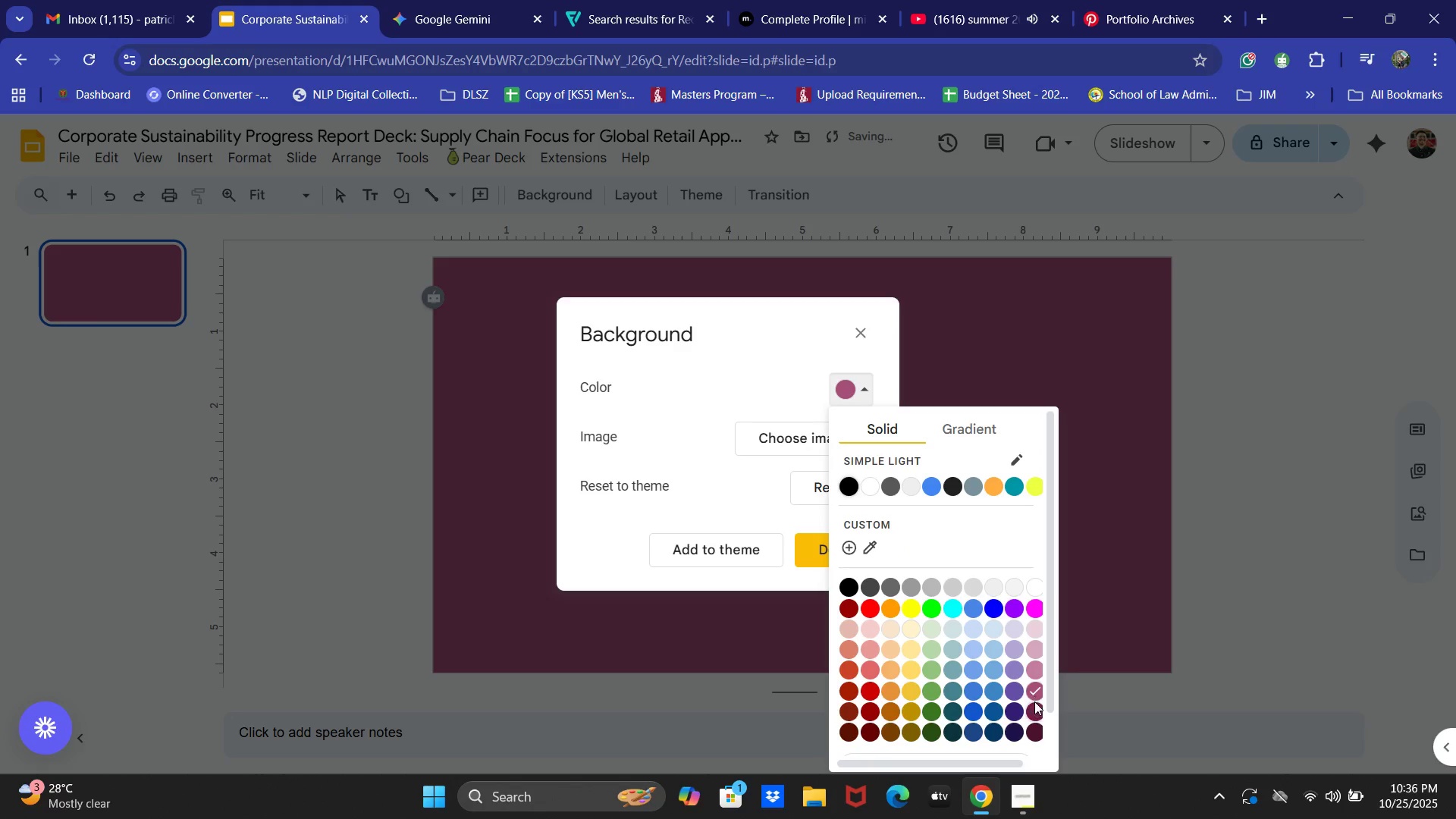 
left_click([1035, 707])
 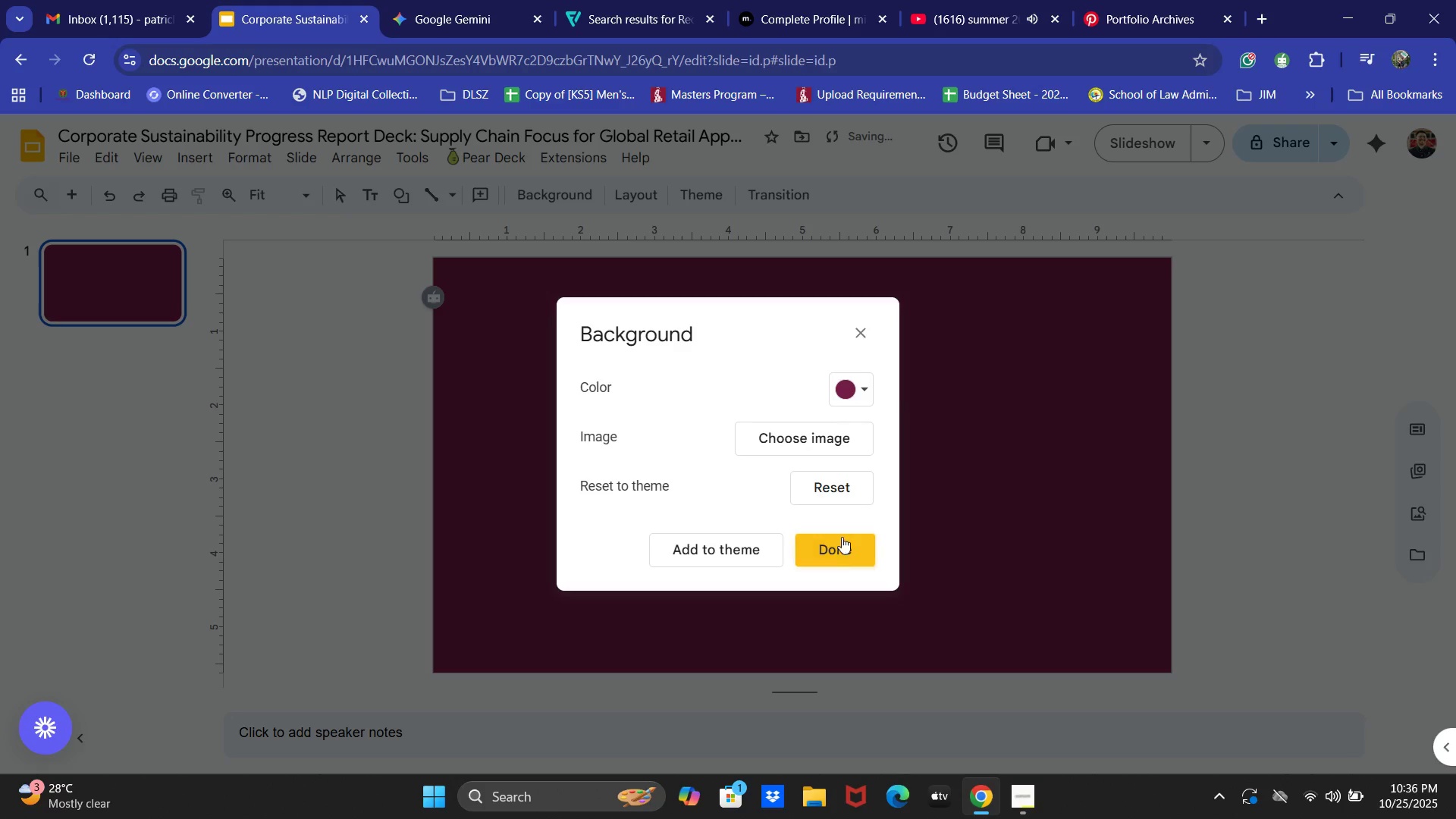 
double_click([841, 542])
 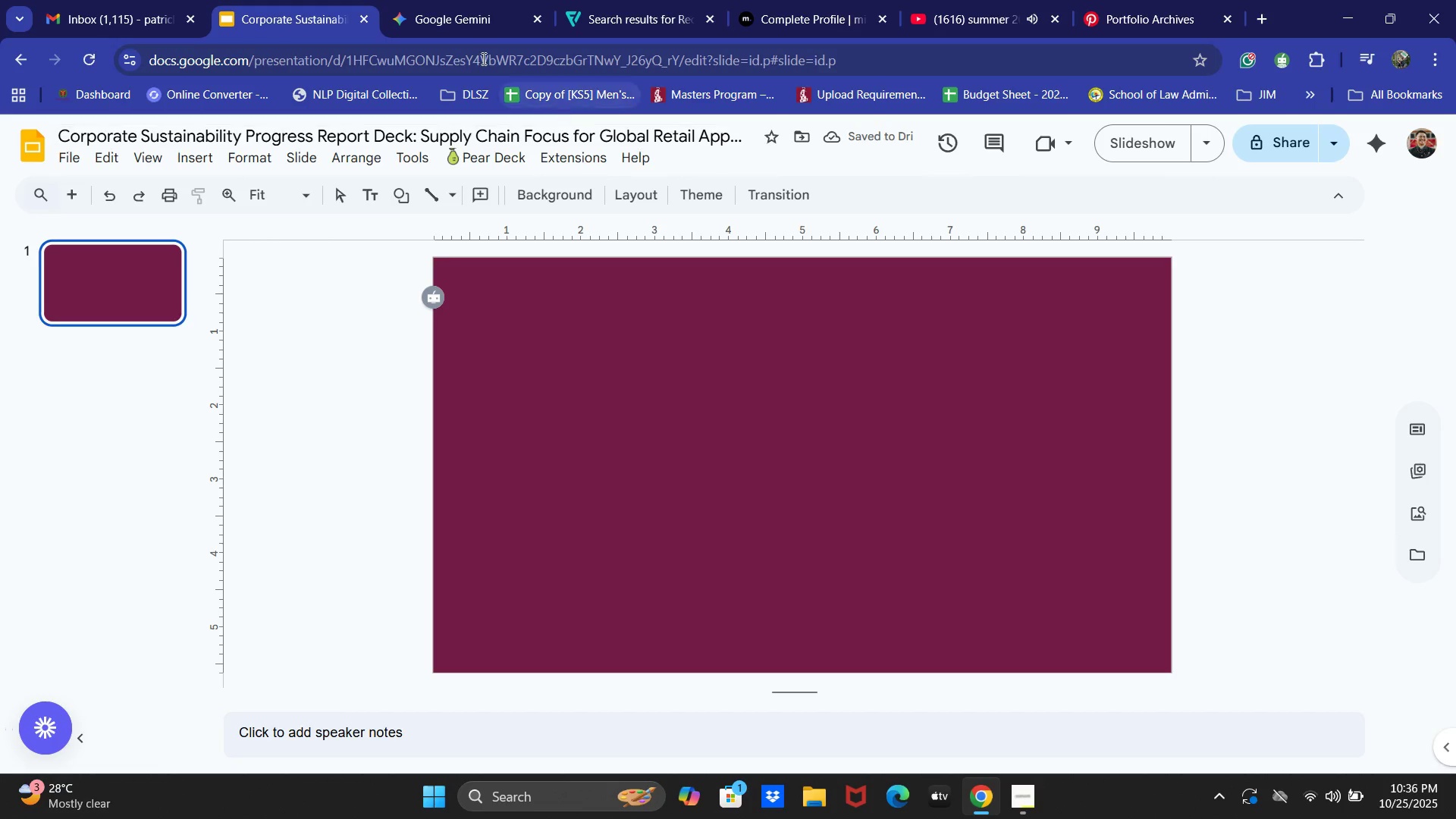 
double_click([495, 0])
 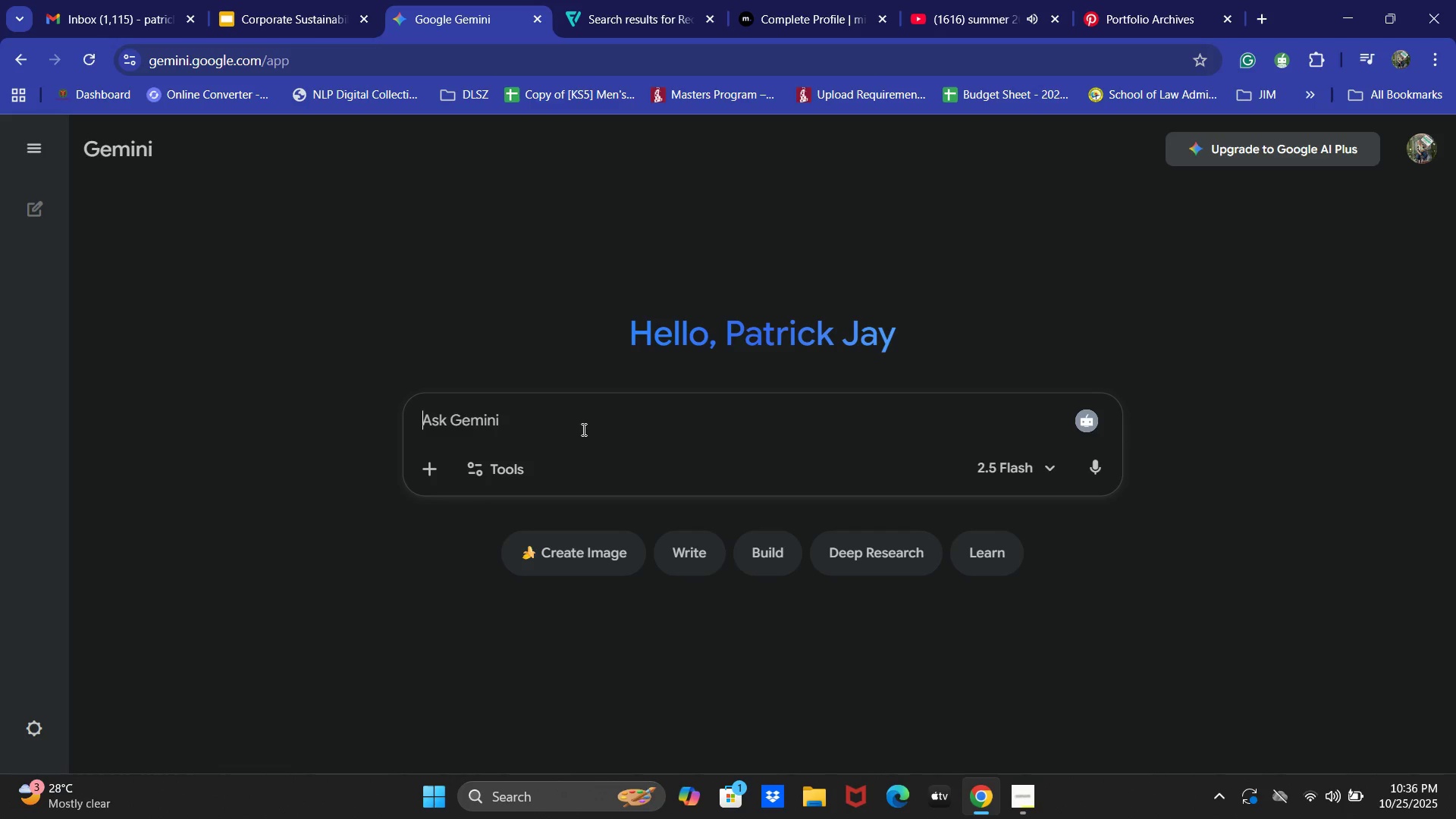 
type(Generate an image of a fashion show focusing on woman)
 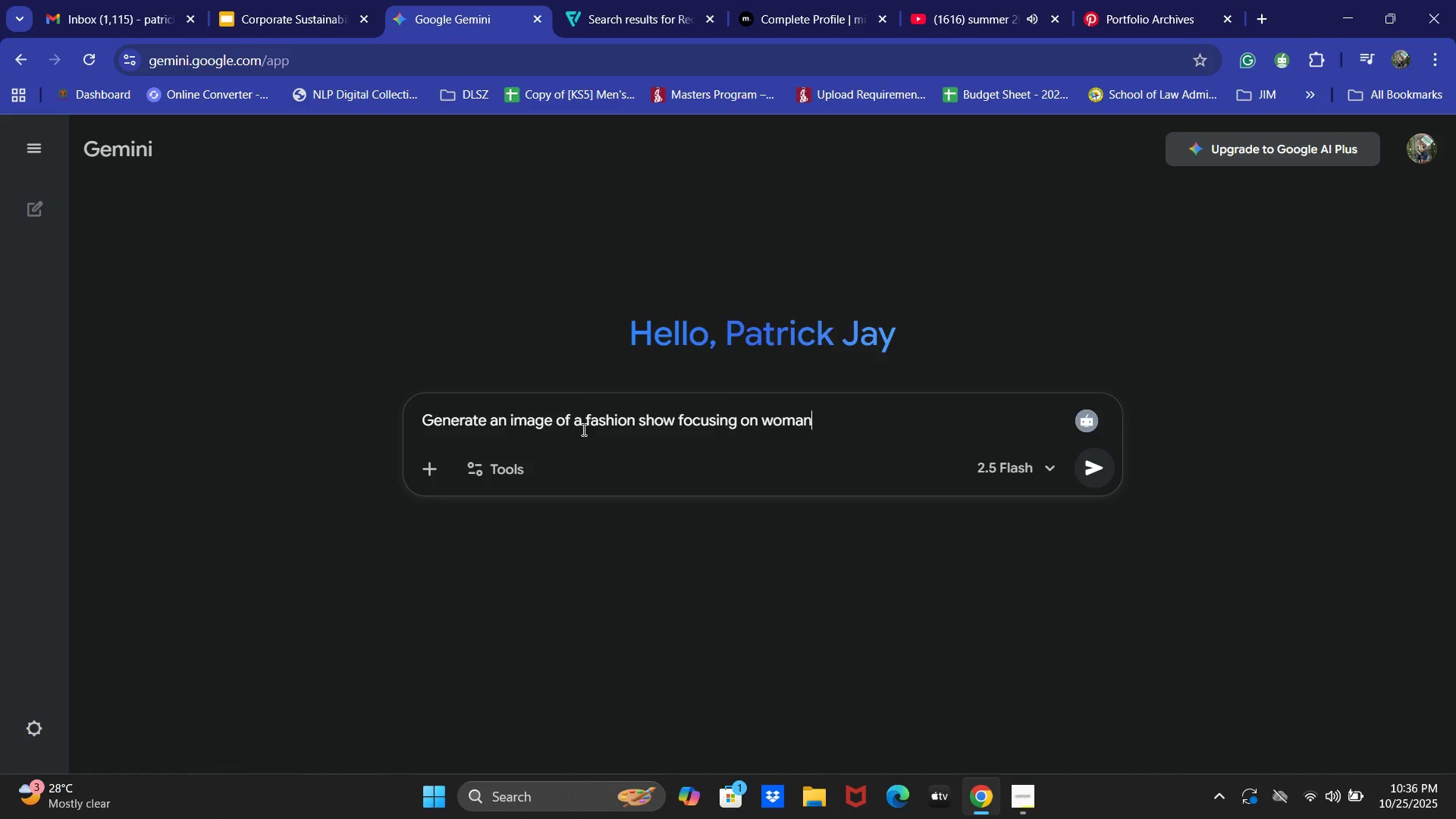 
key(Enter)
 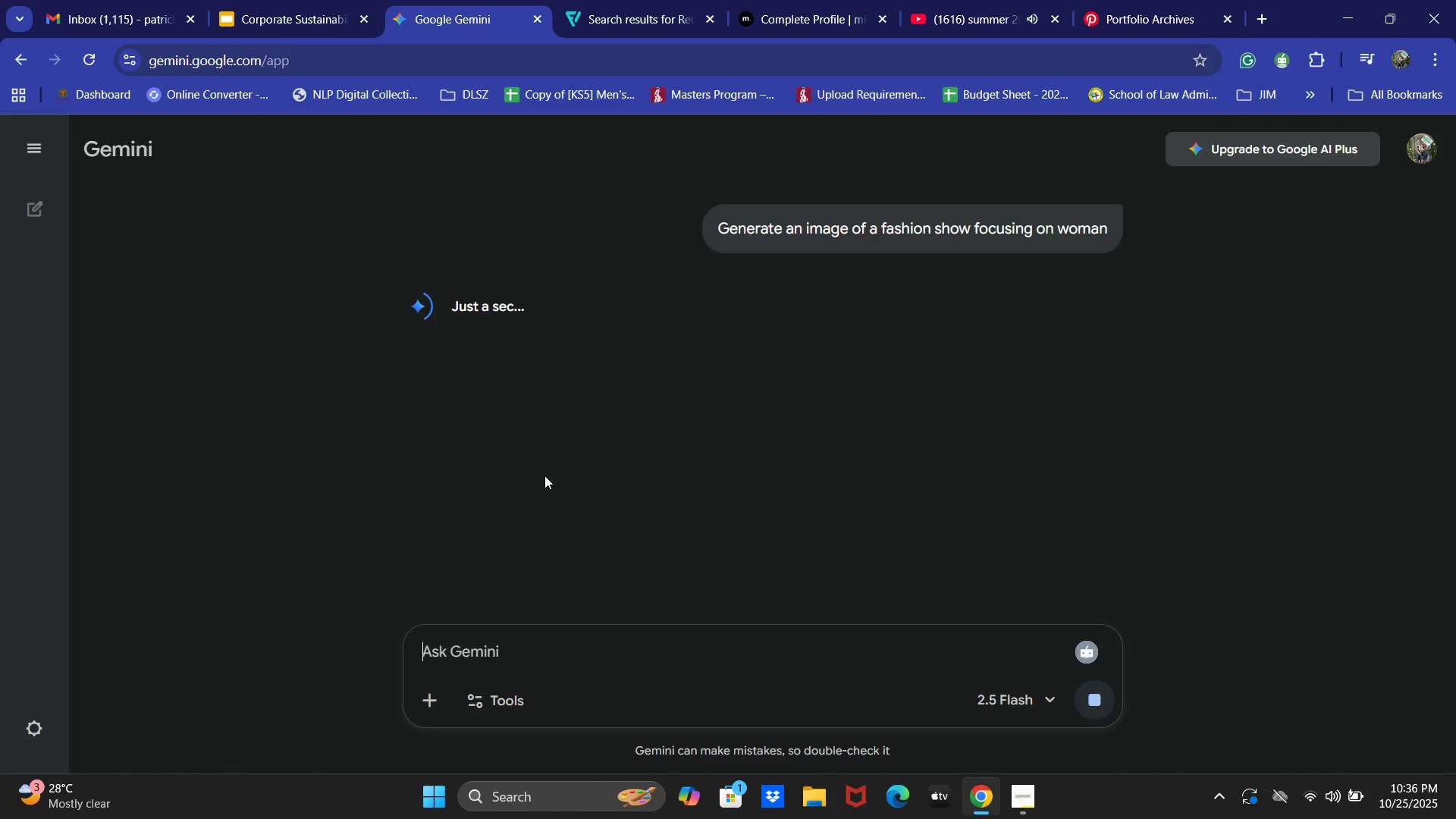 
left_click([264, 0])
 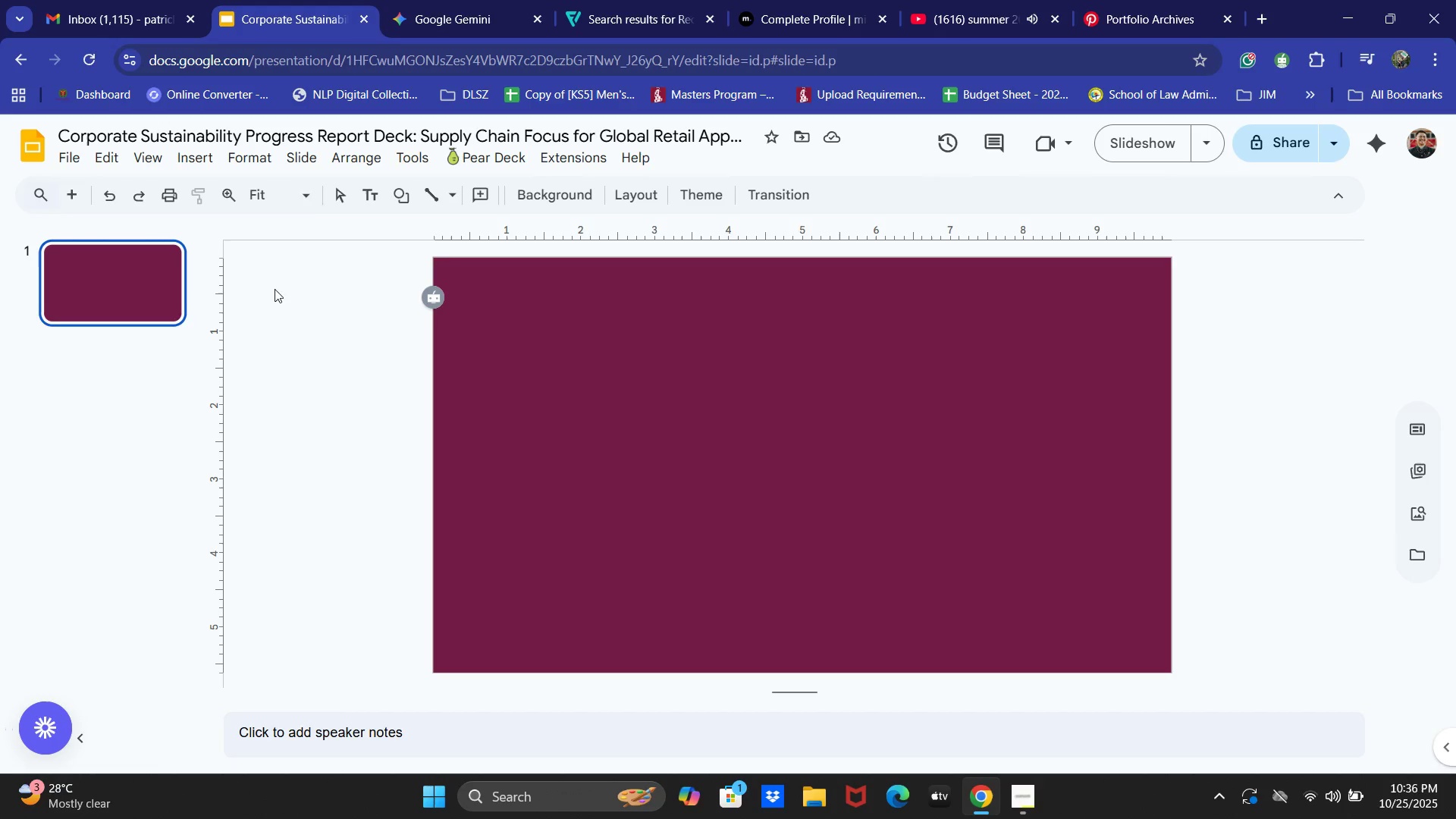 
left_click([325, 455])
 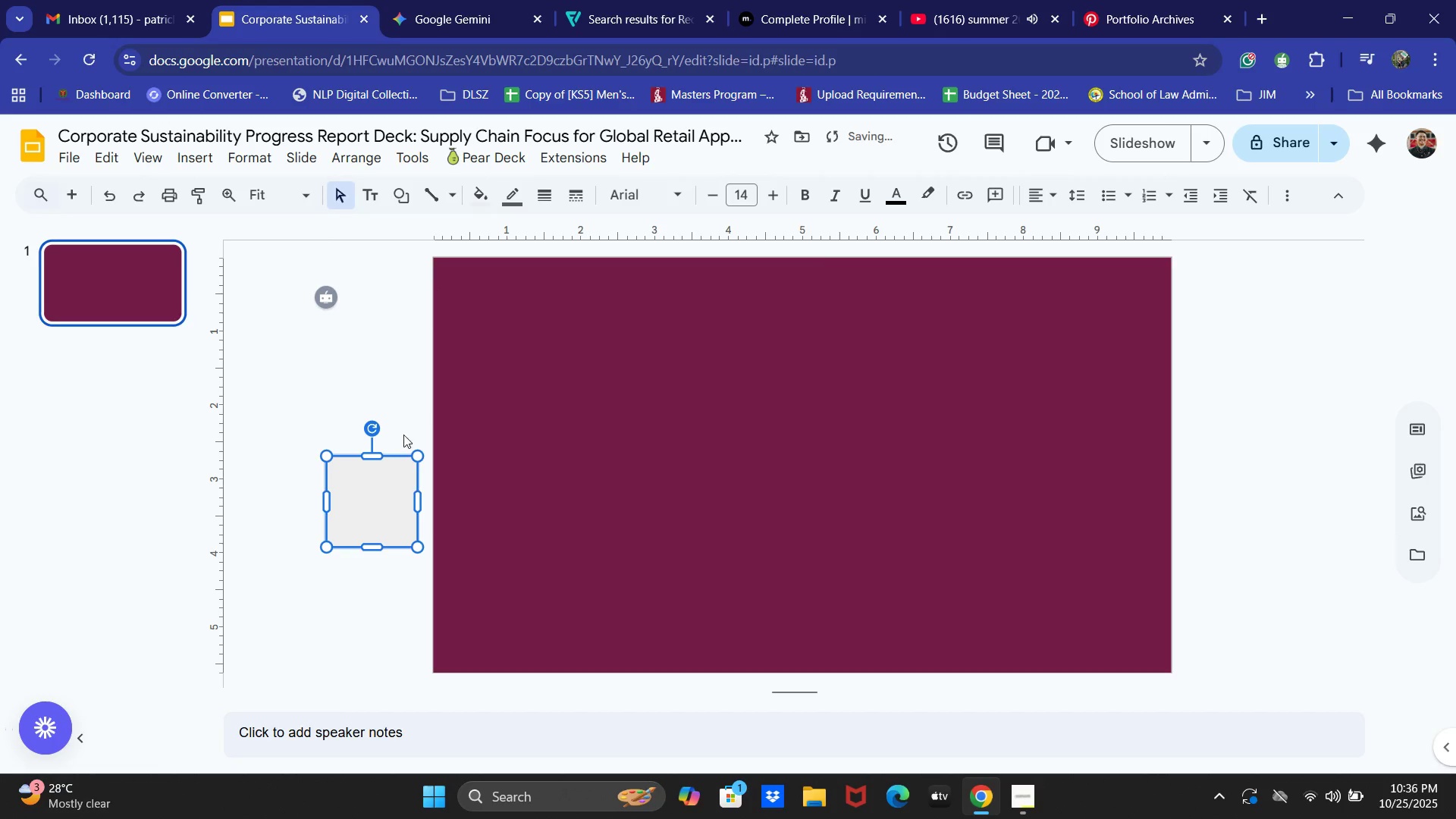 
left_click([400, 457])
 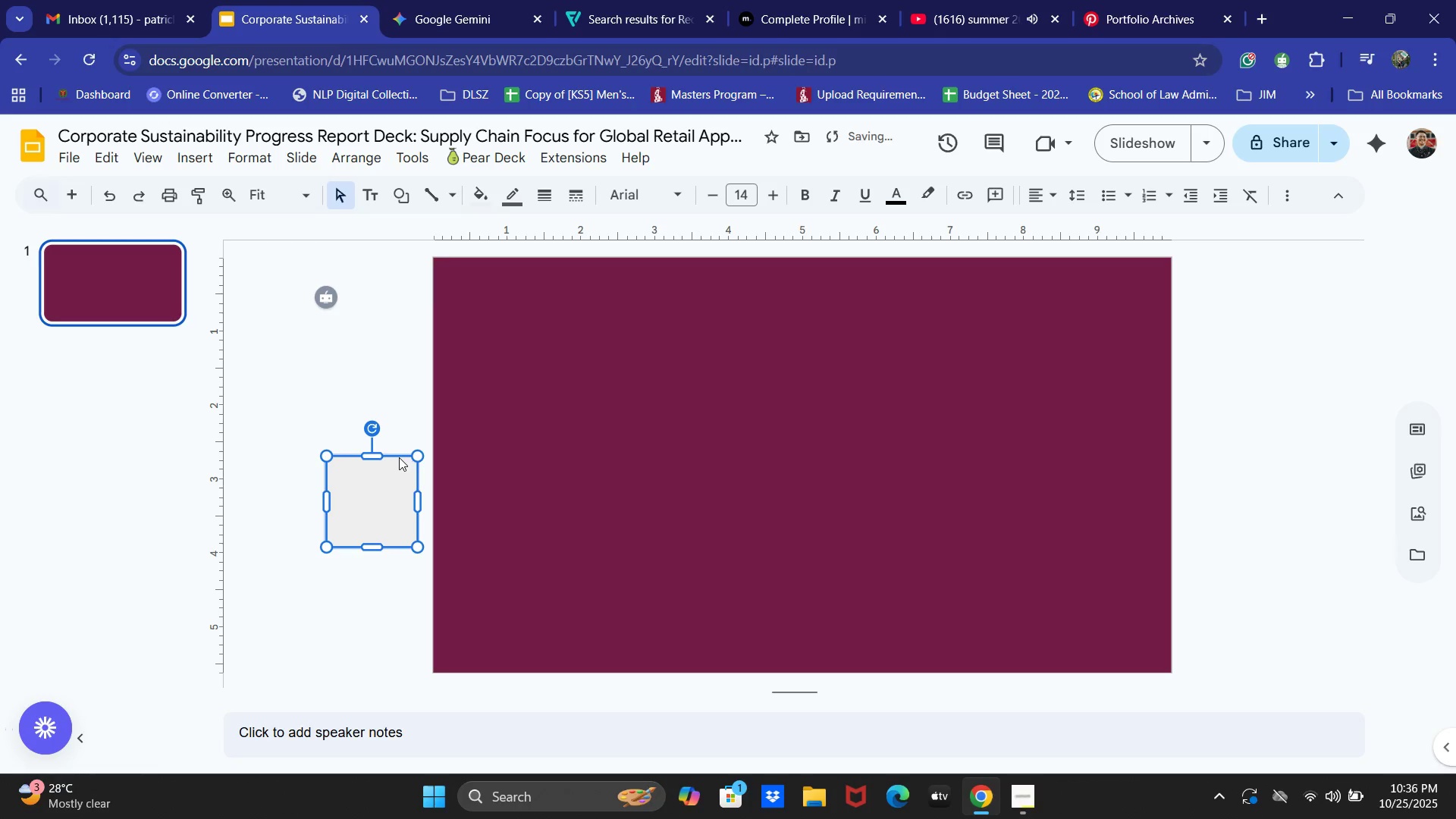 
key(Backspace)
 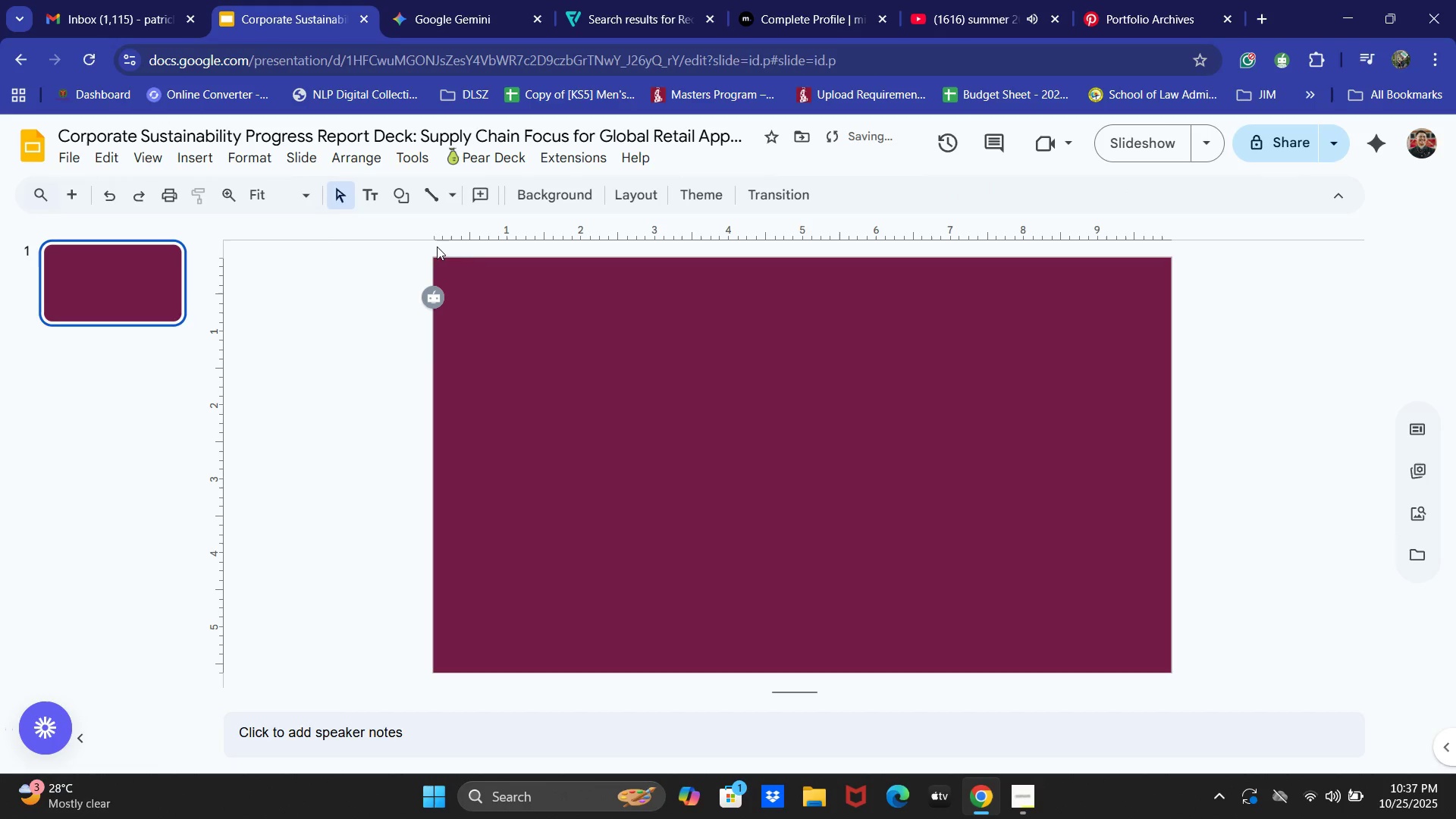 
left_click([400, 202])
 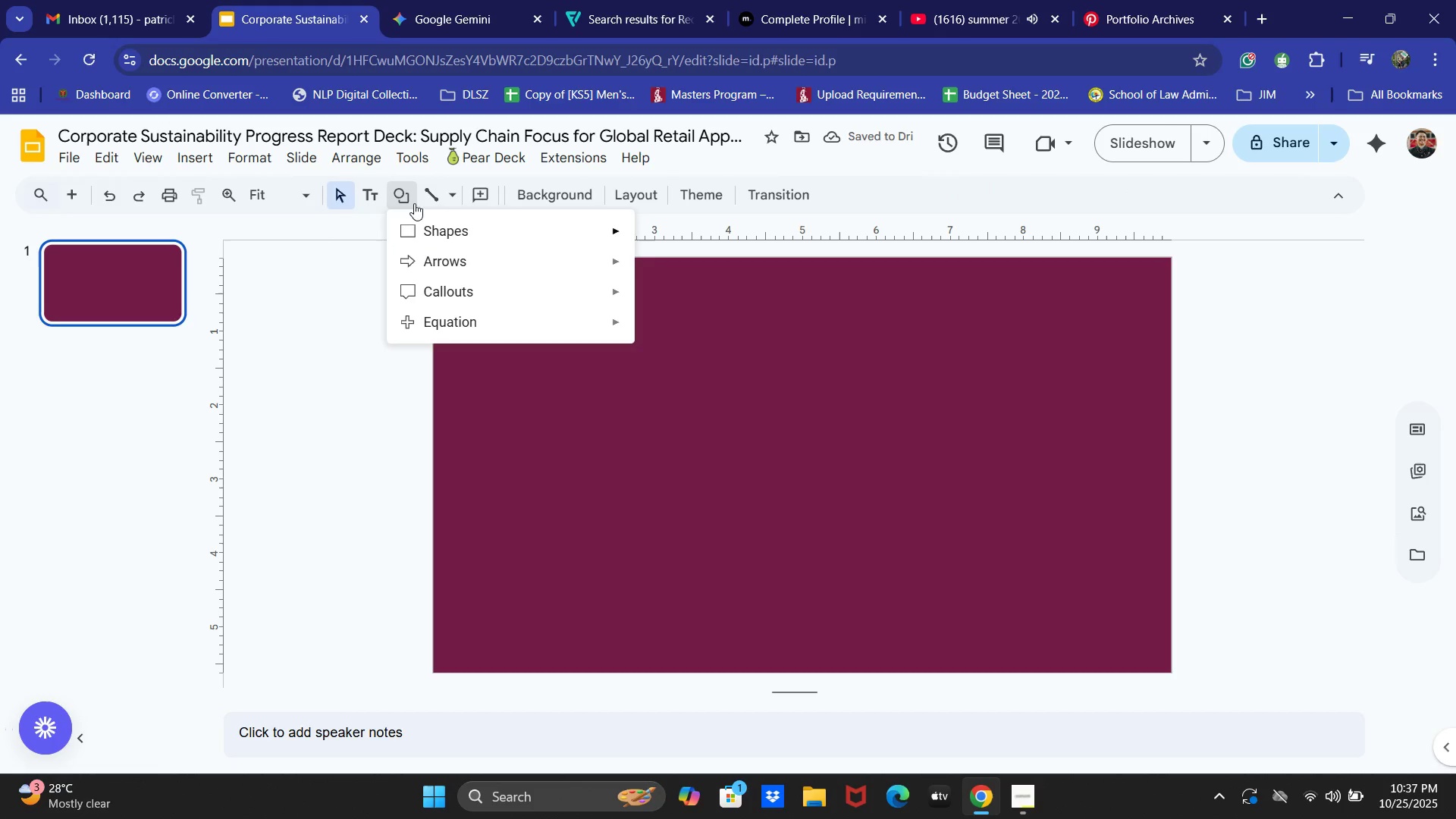 
left_click([434, 216])
 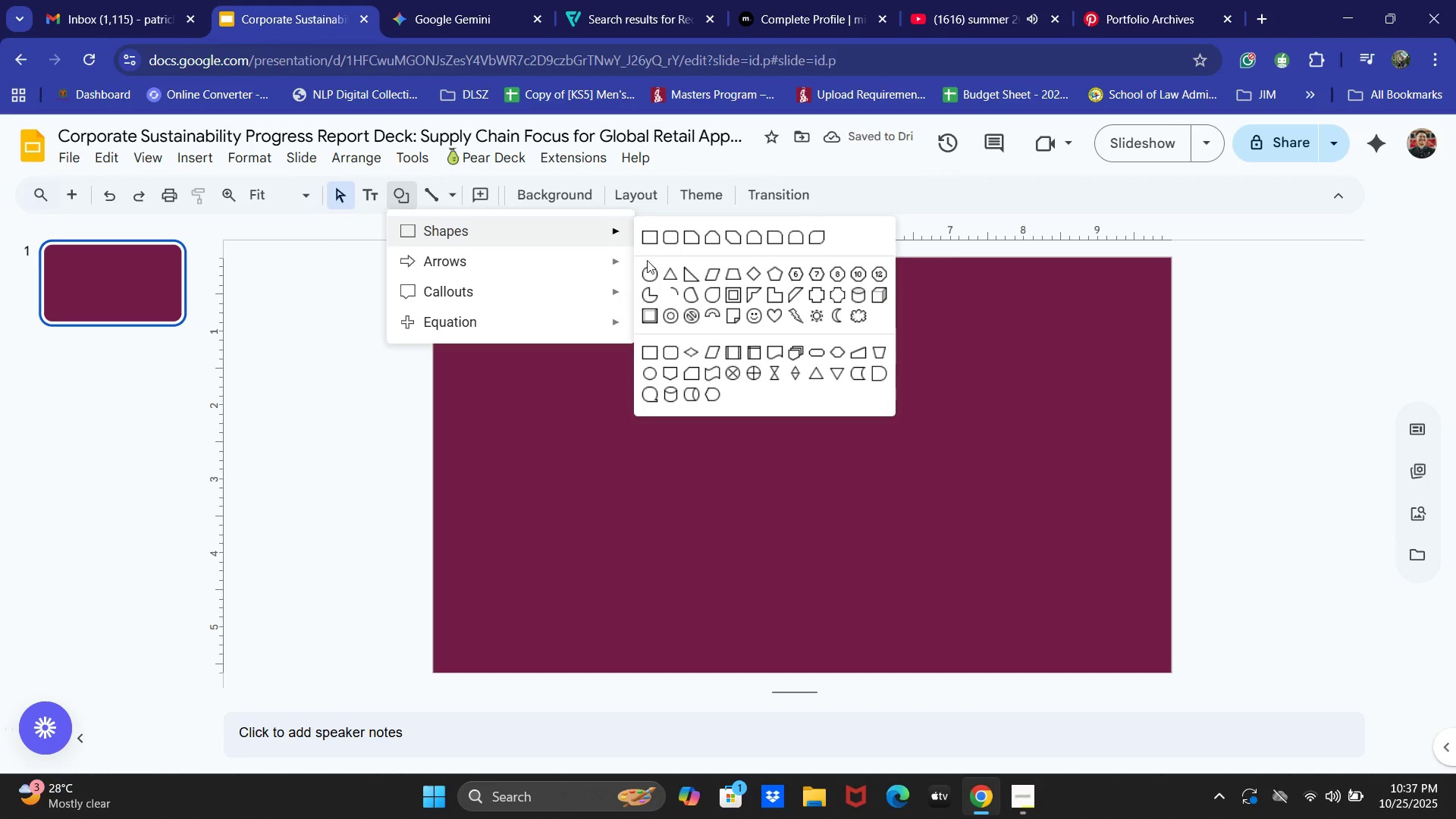 
left_click([645, 275])
 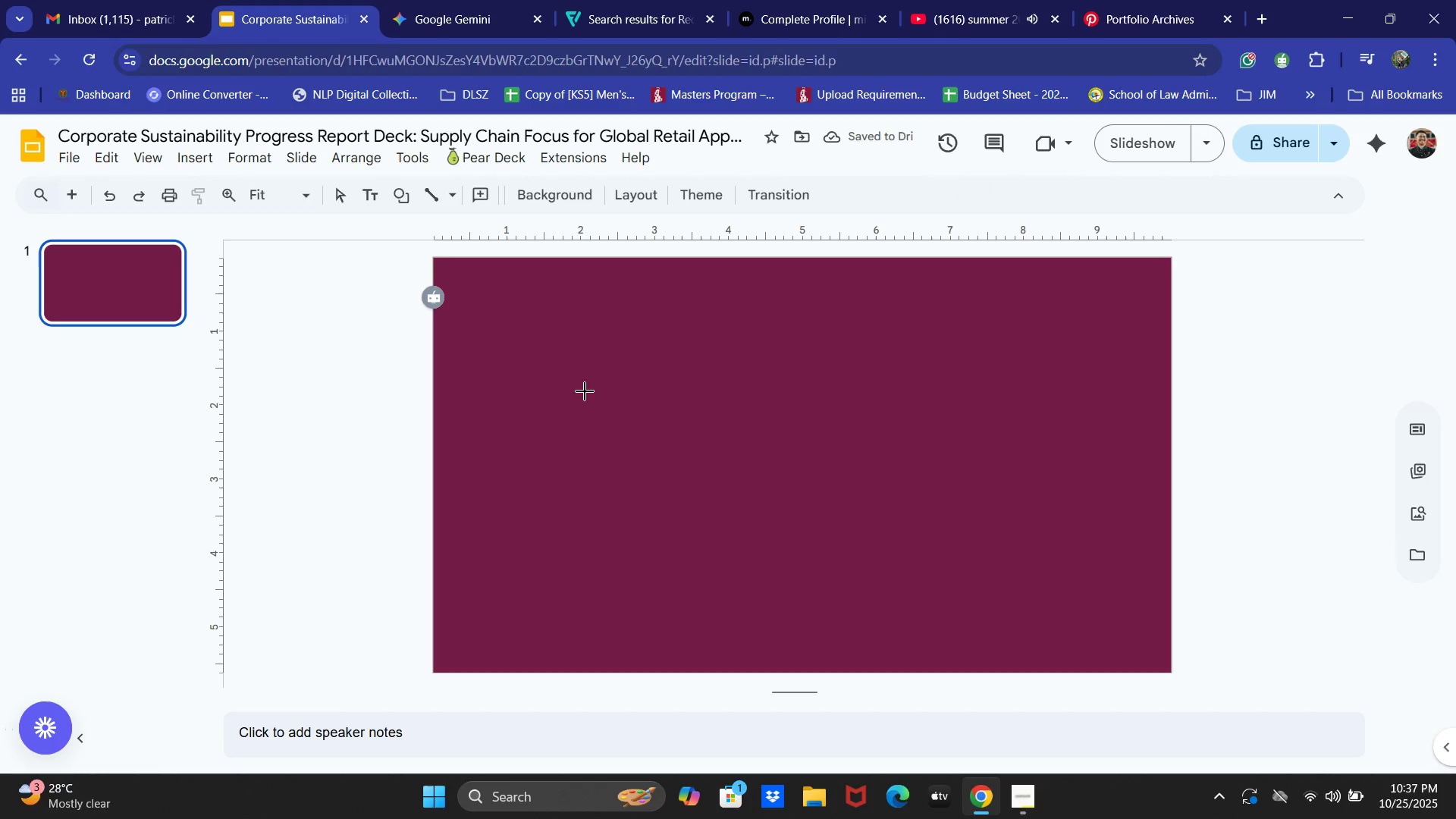 
left_click_drag(start_coordinate=[546, 376], to_coordinate=[704, 523])
 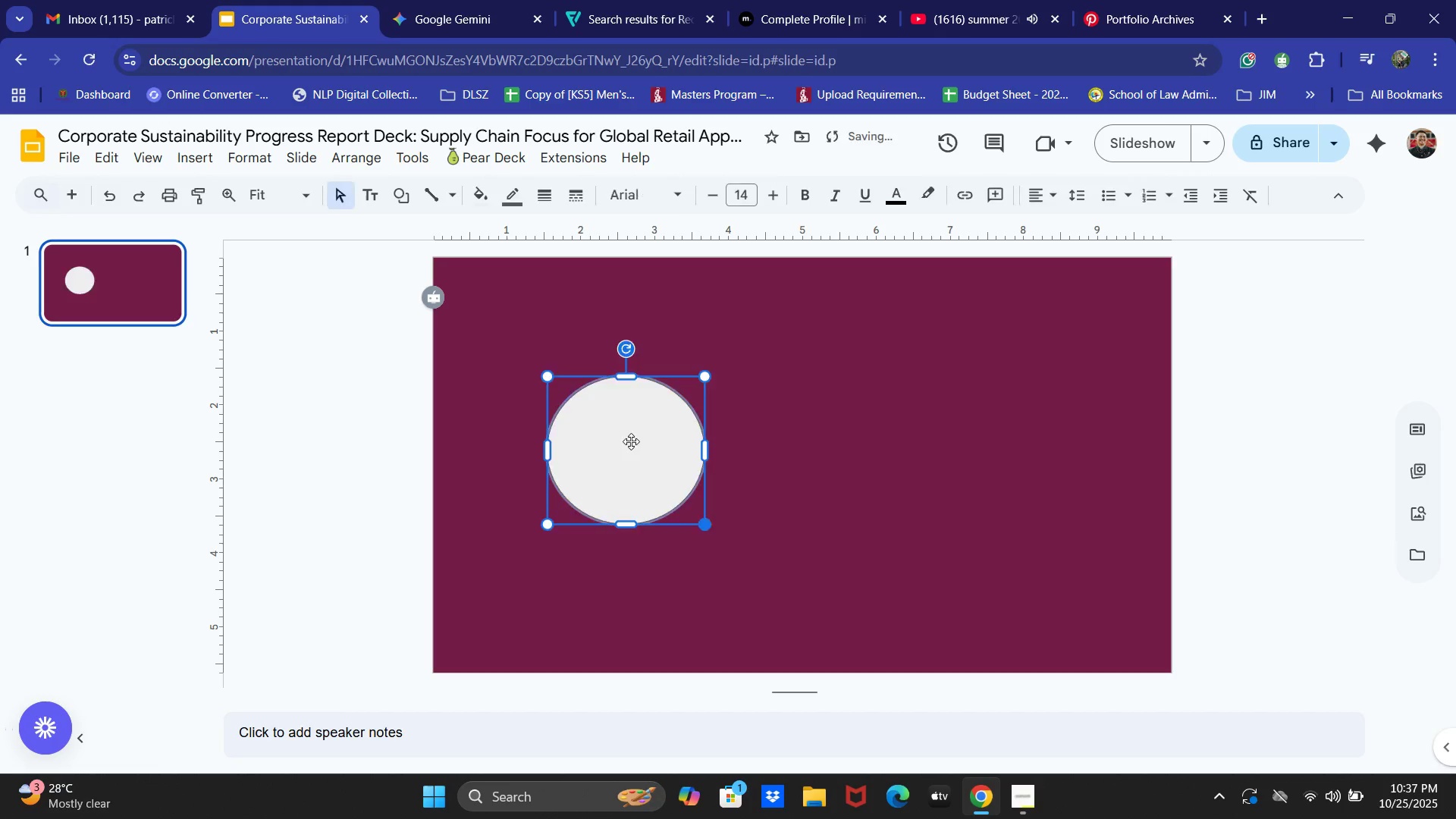 
left_click_drag(start_coordinate=[631, 441], to_coordinate=[595, 418])
 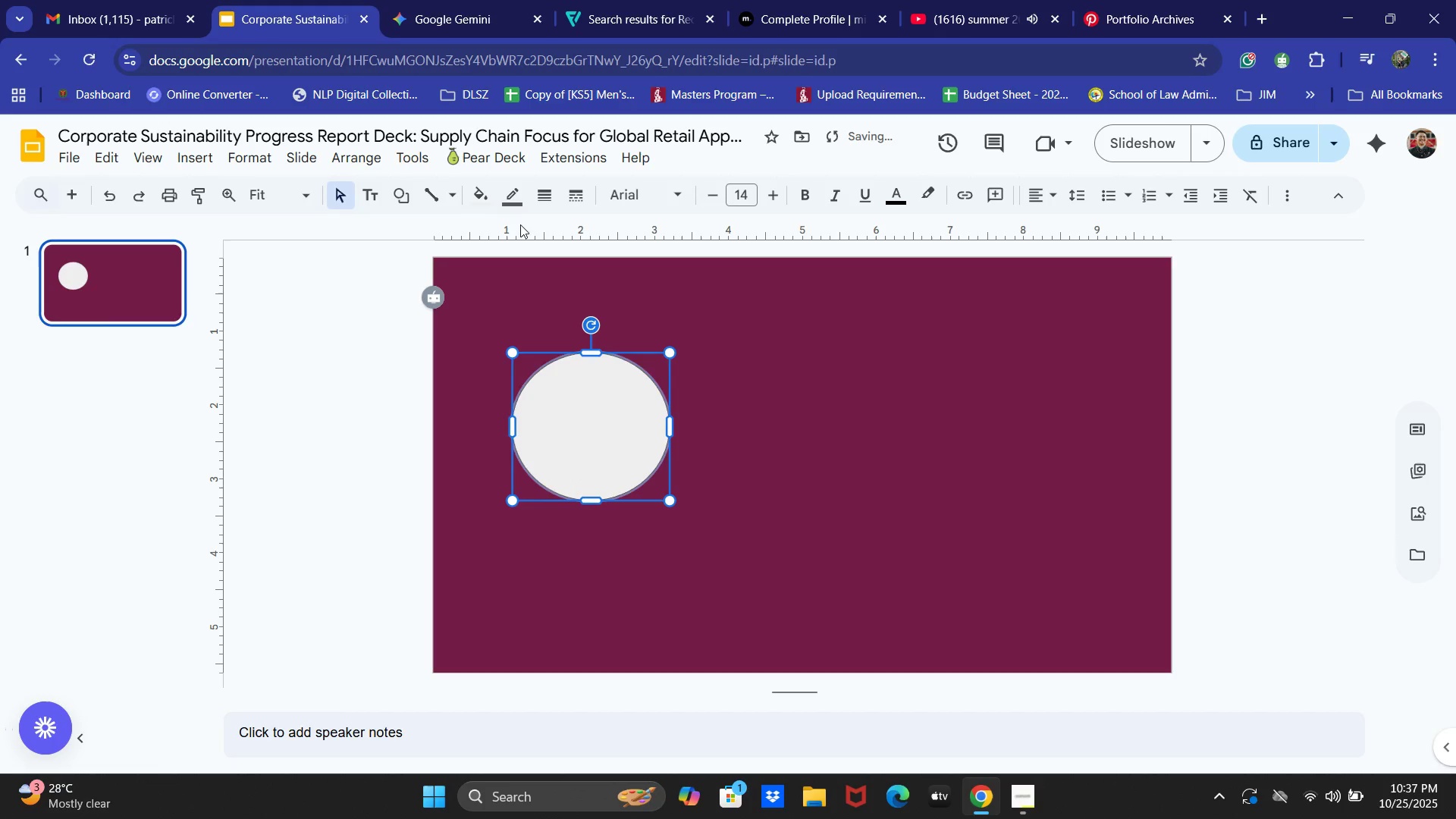 
left_click([511, 188])
 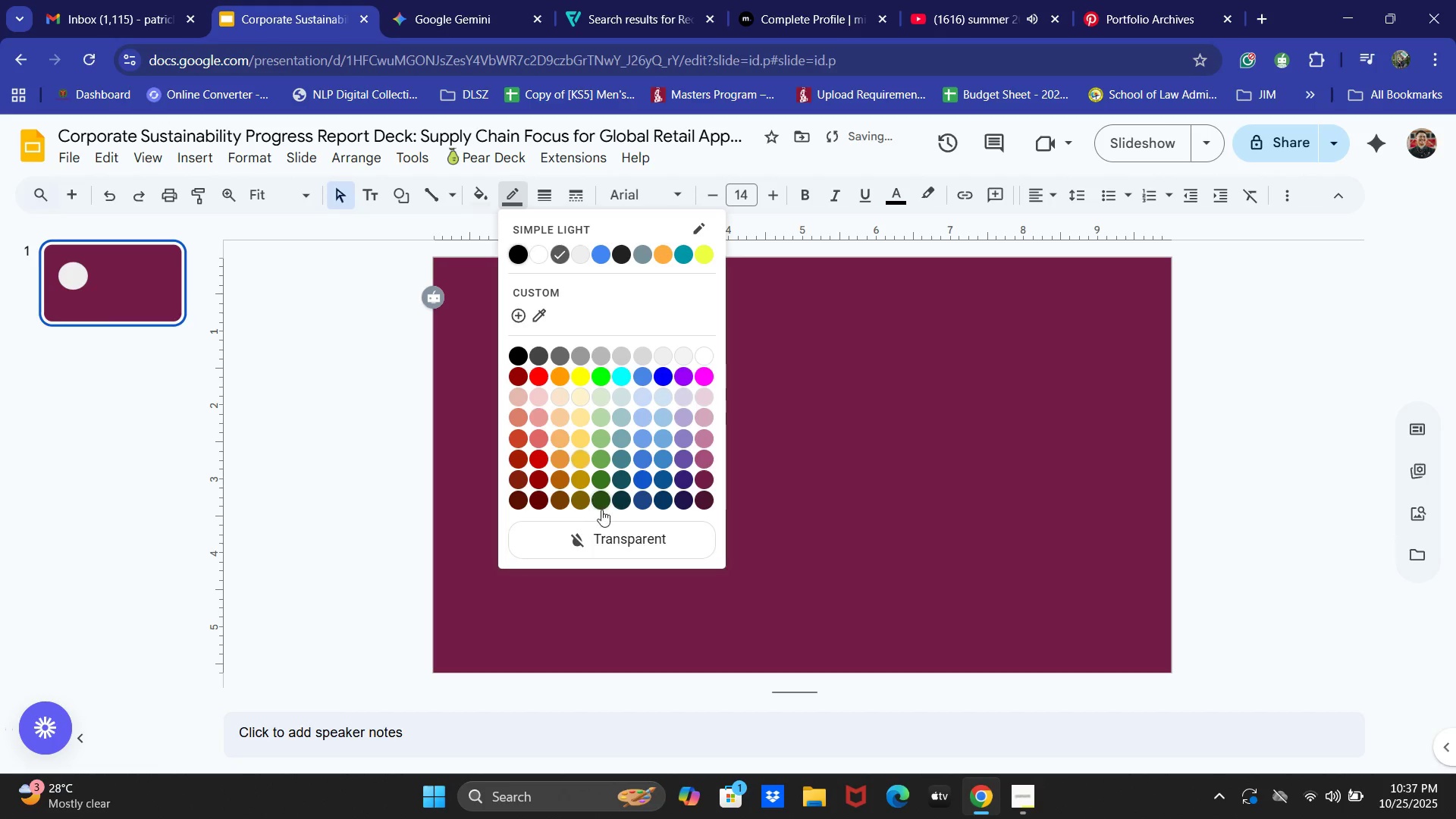 
left_click([608, 538])
 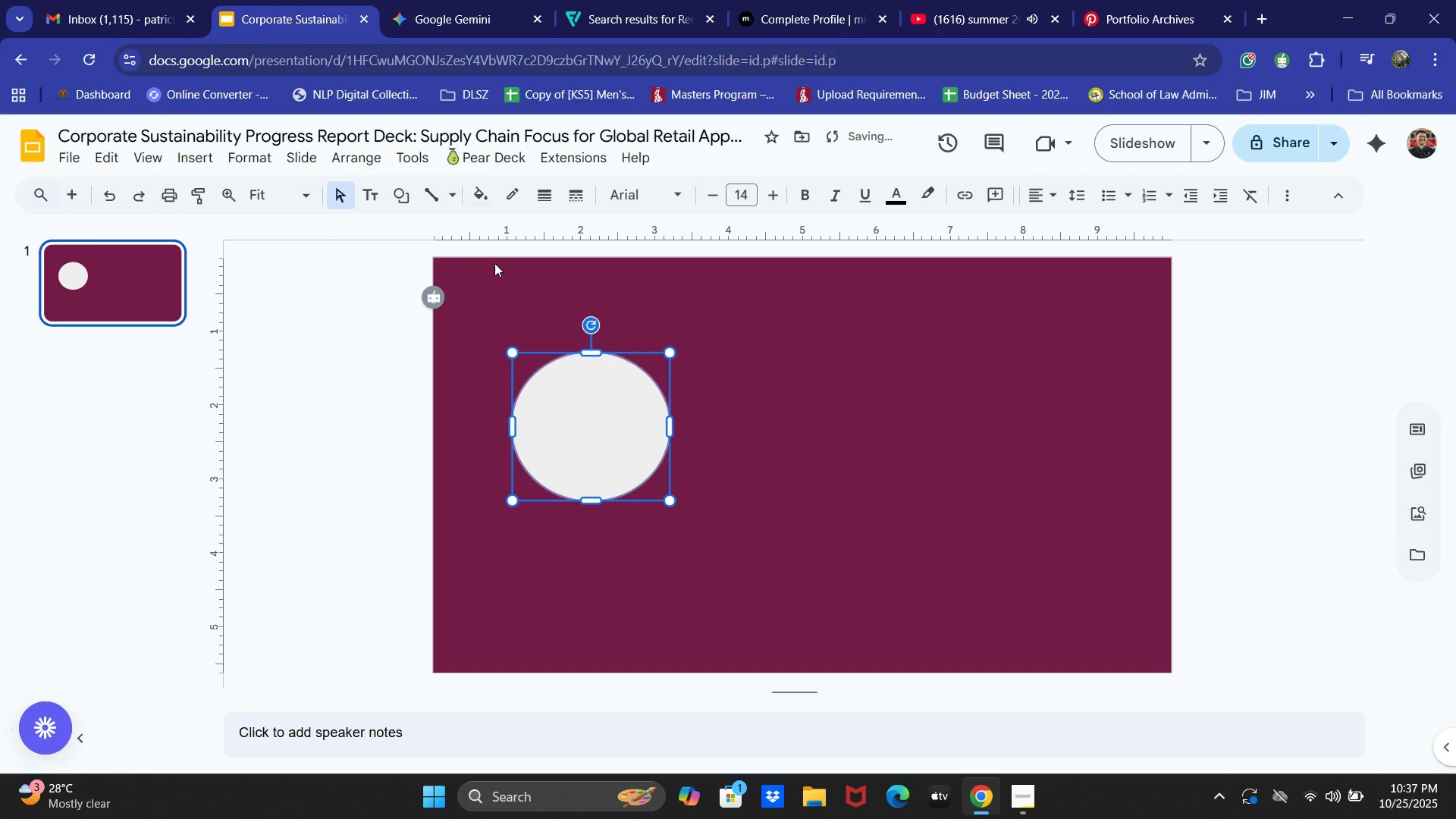 
left_click([369, 284])
 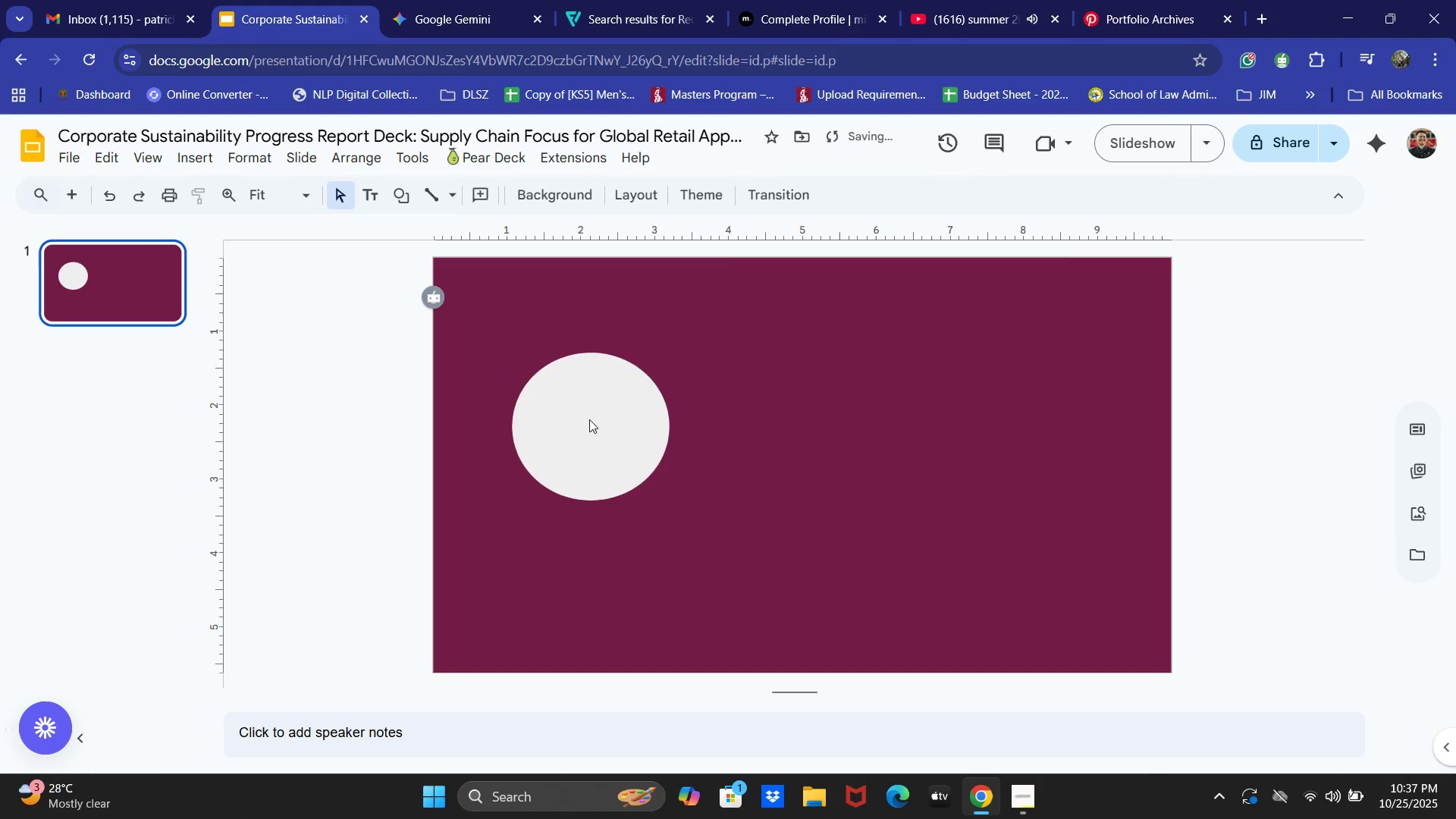 
left_click([590, 419])
 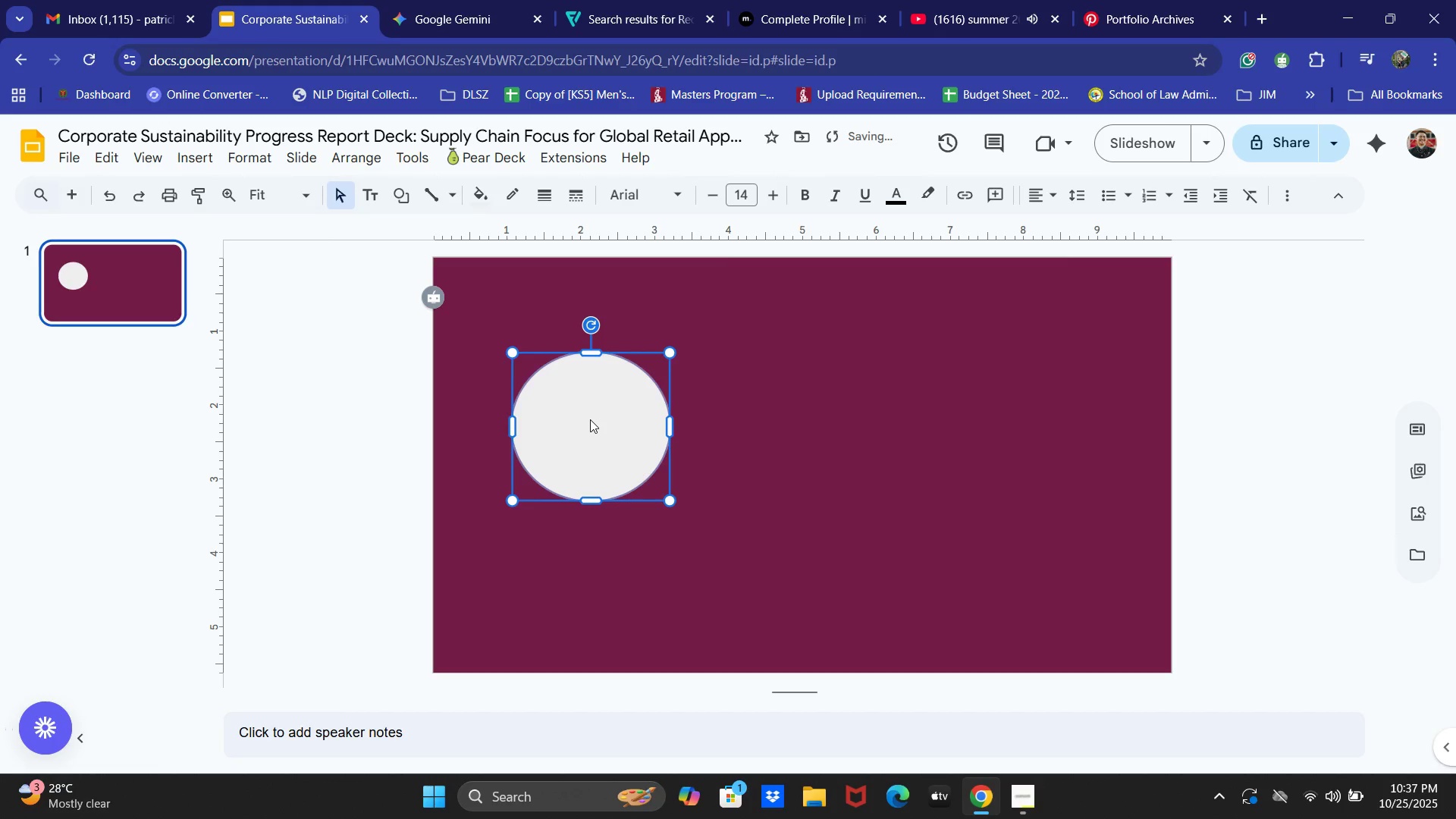 
left_click_drag(start_coordinate=[590, 419], to_coordinate=[577, 400])
 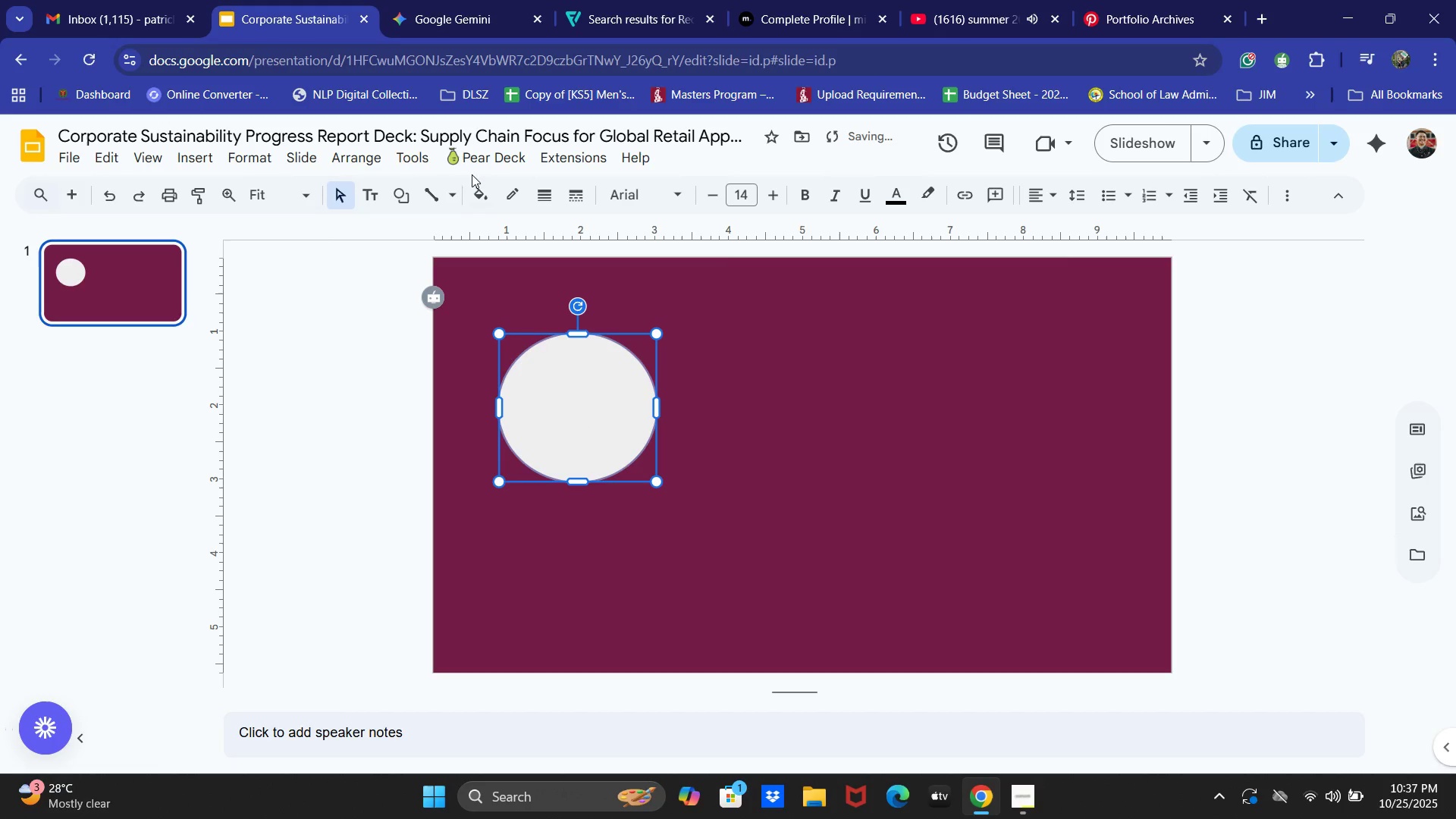 
left_click([480, 205])
 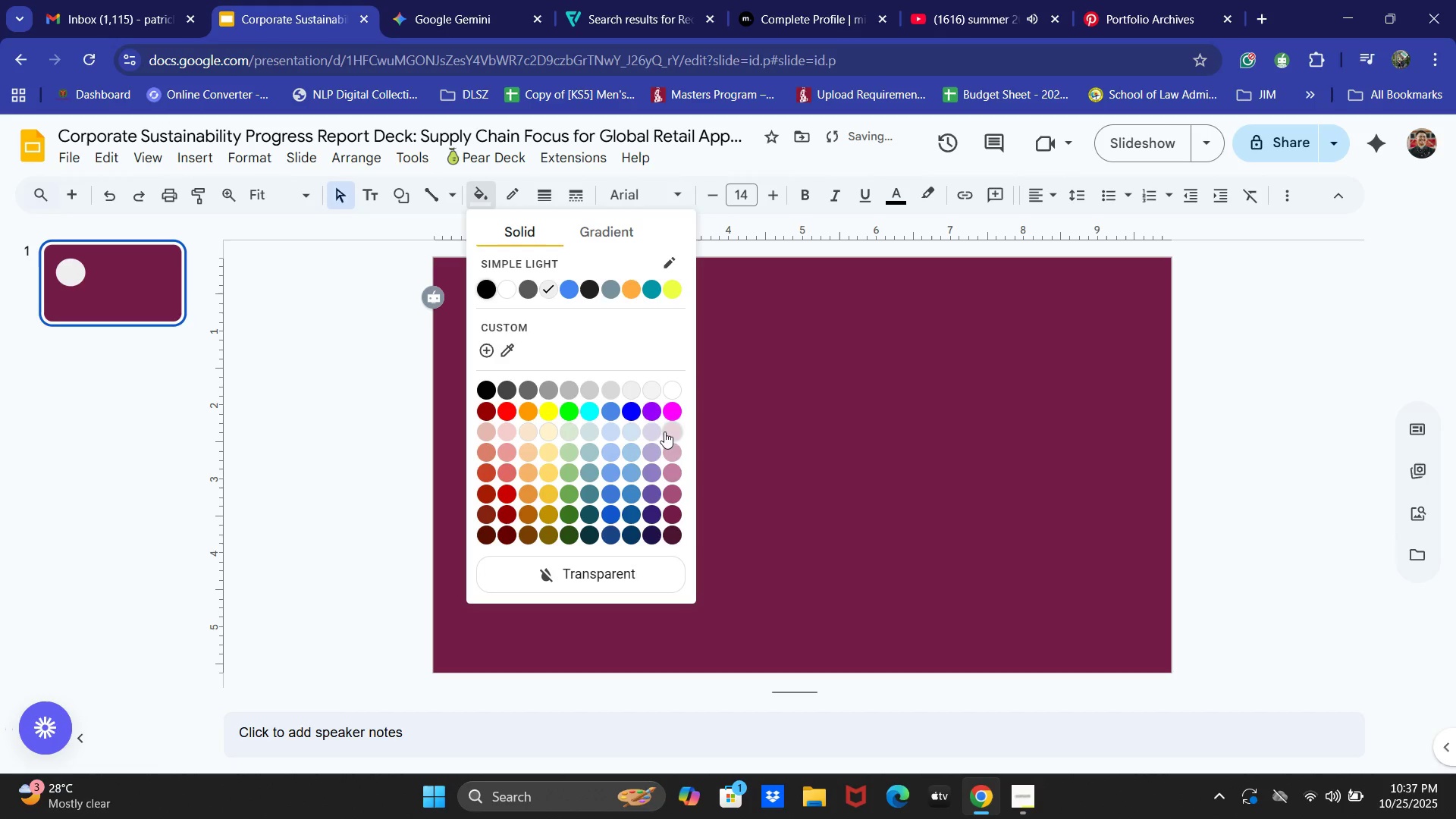 
left_click([556, 431])
 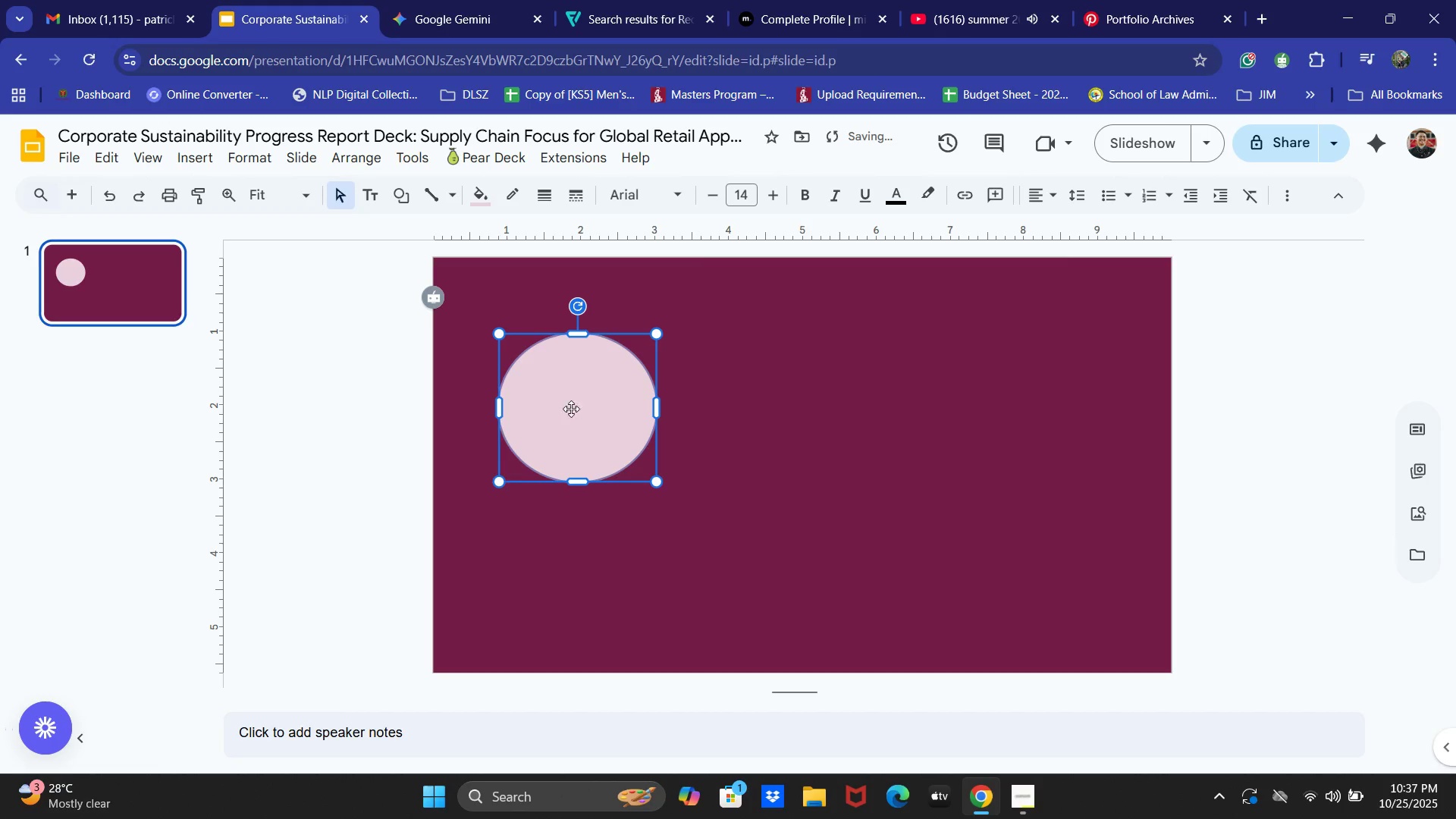 
left_click_drag(start_coordinate=[571, 409], to_coordinate=[567, 386])
 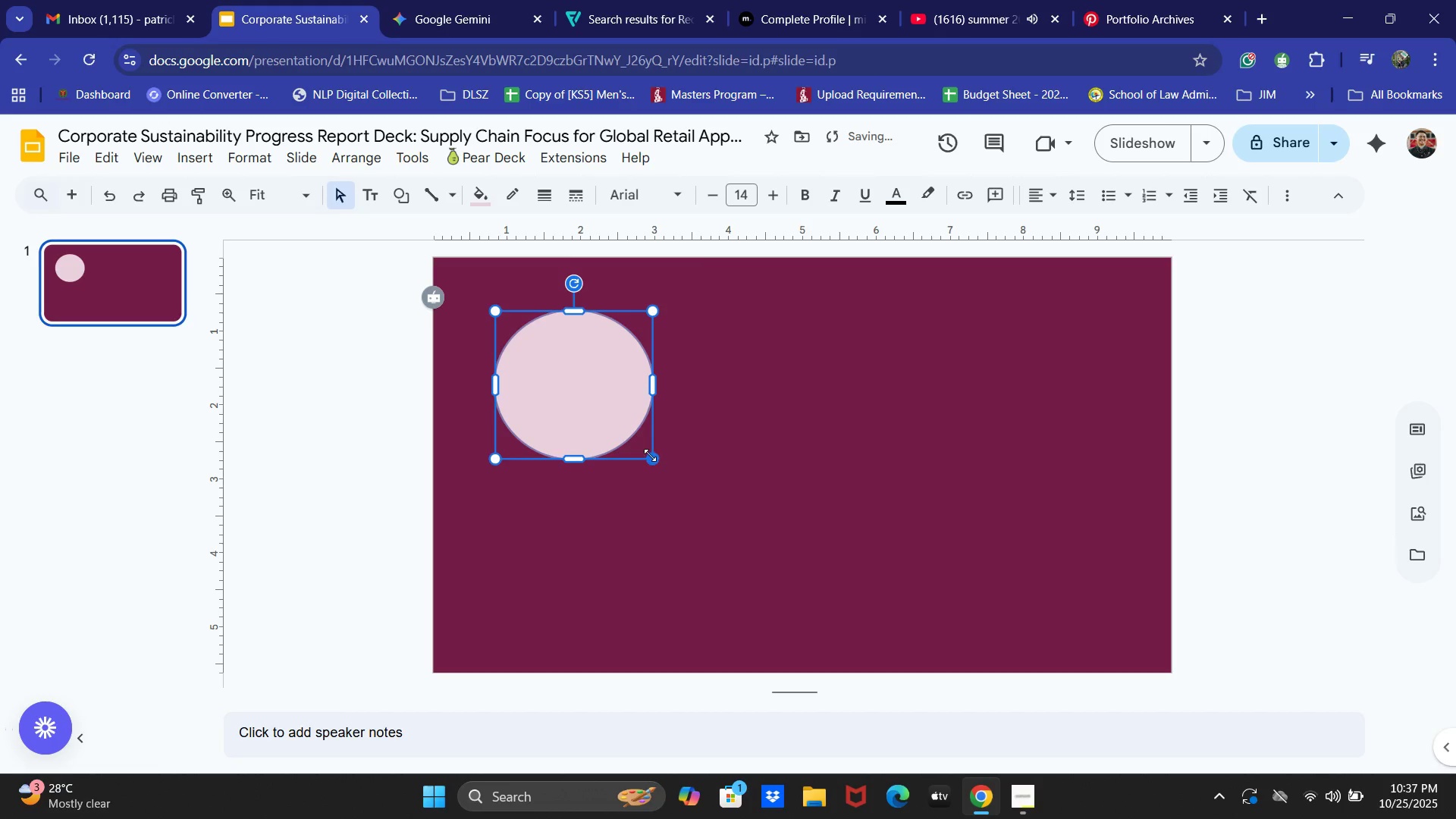 
left_click_drag(start_coordinate=[650, 455], to_coordinate=[579, 406])
 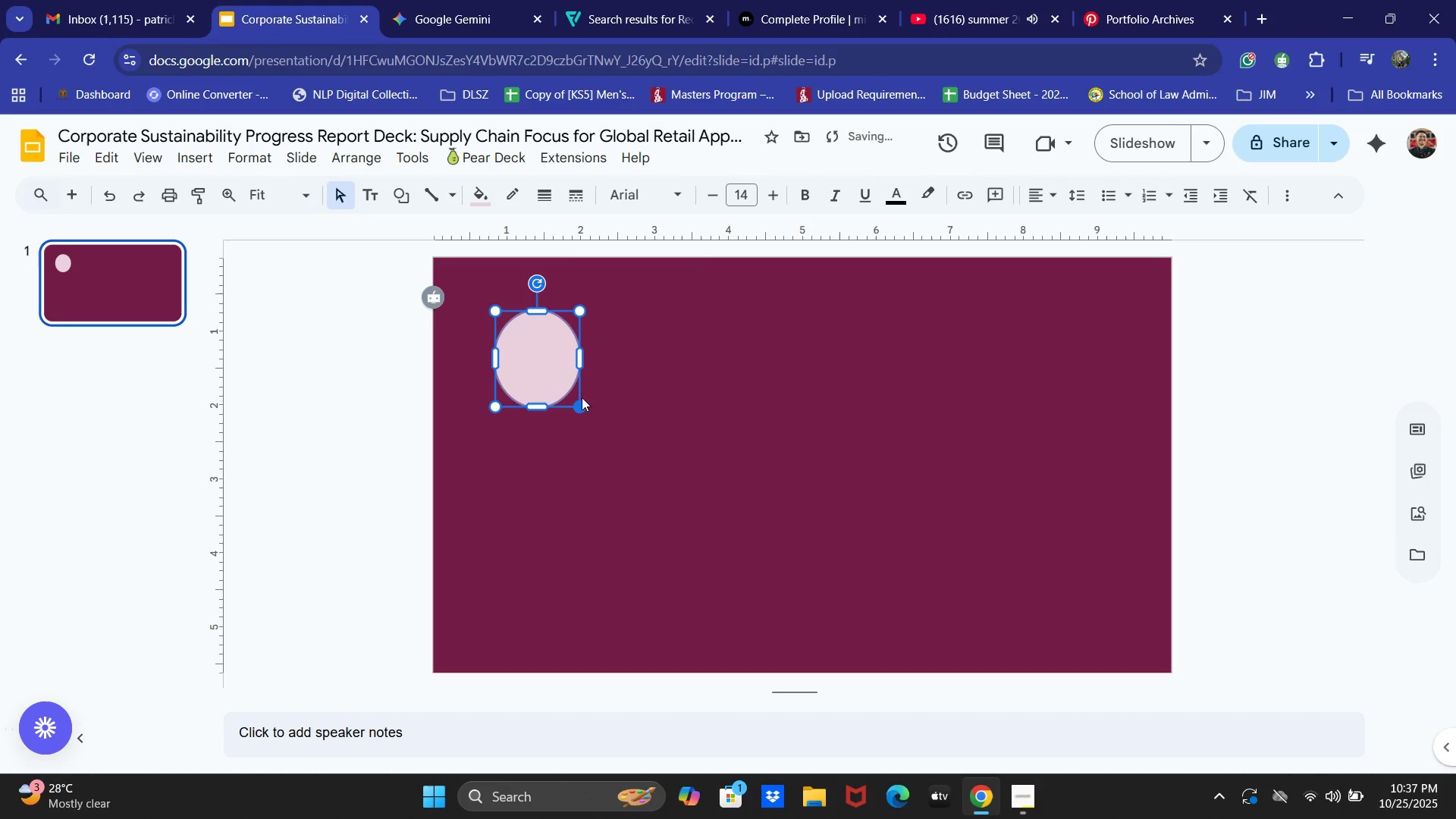 
key(Control+Z)
 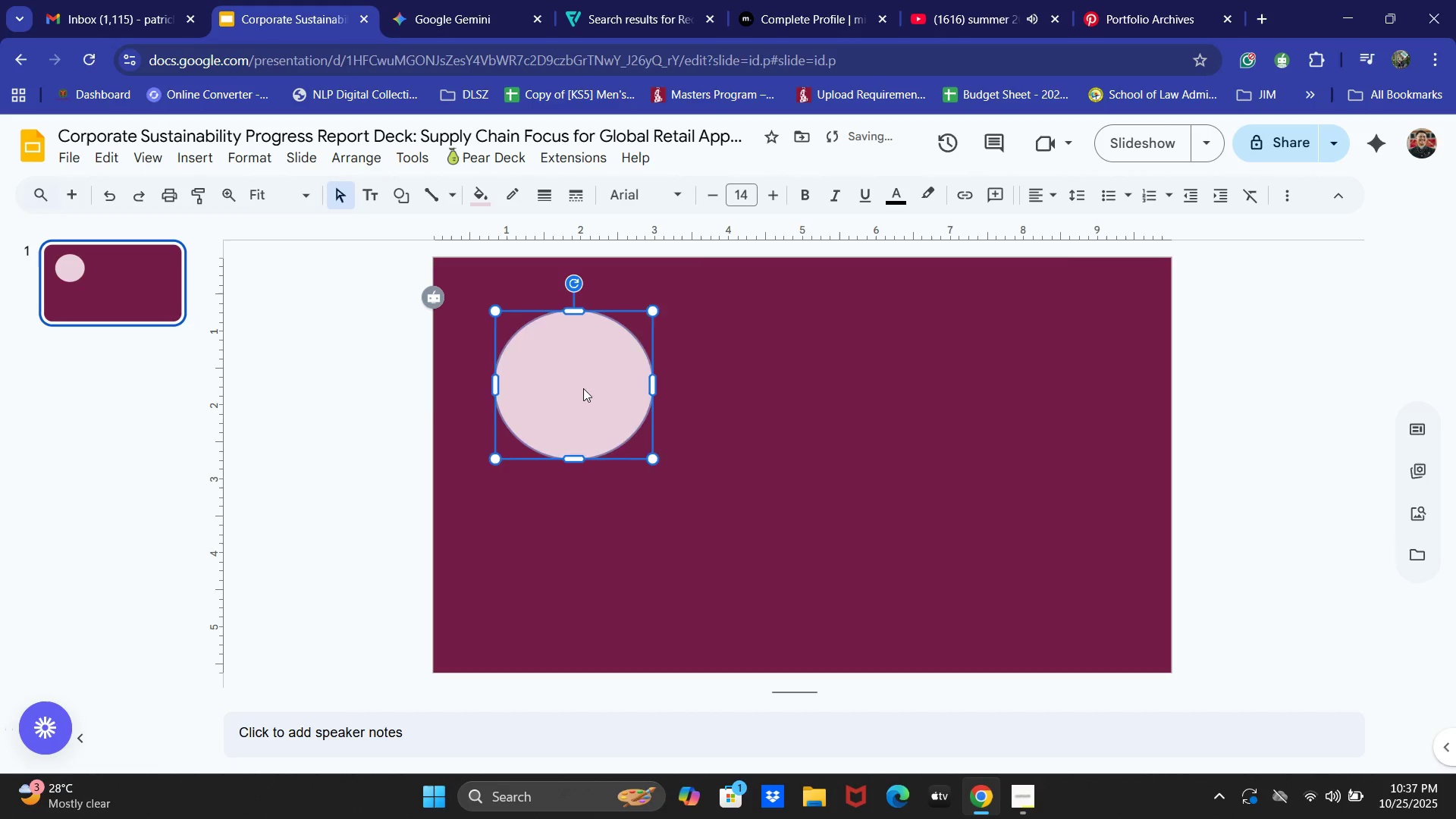 
key(Control+Z)
 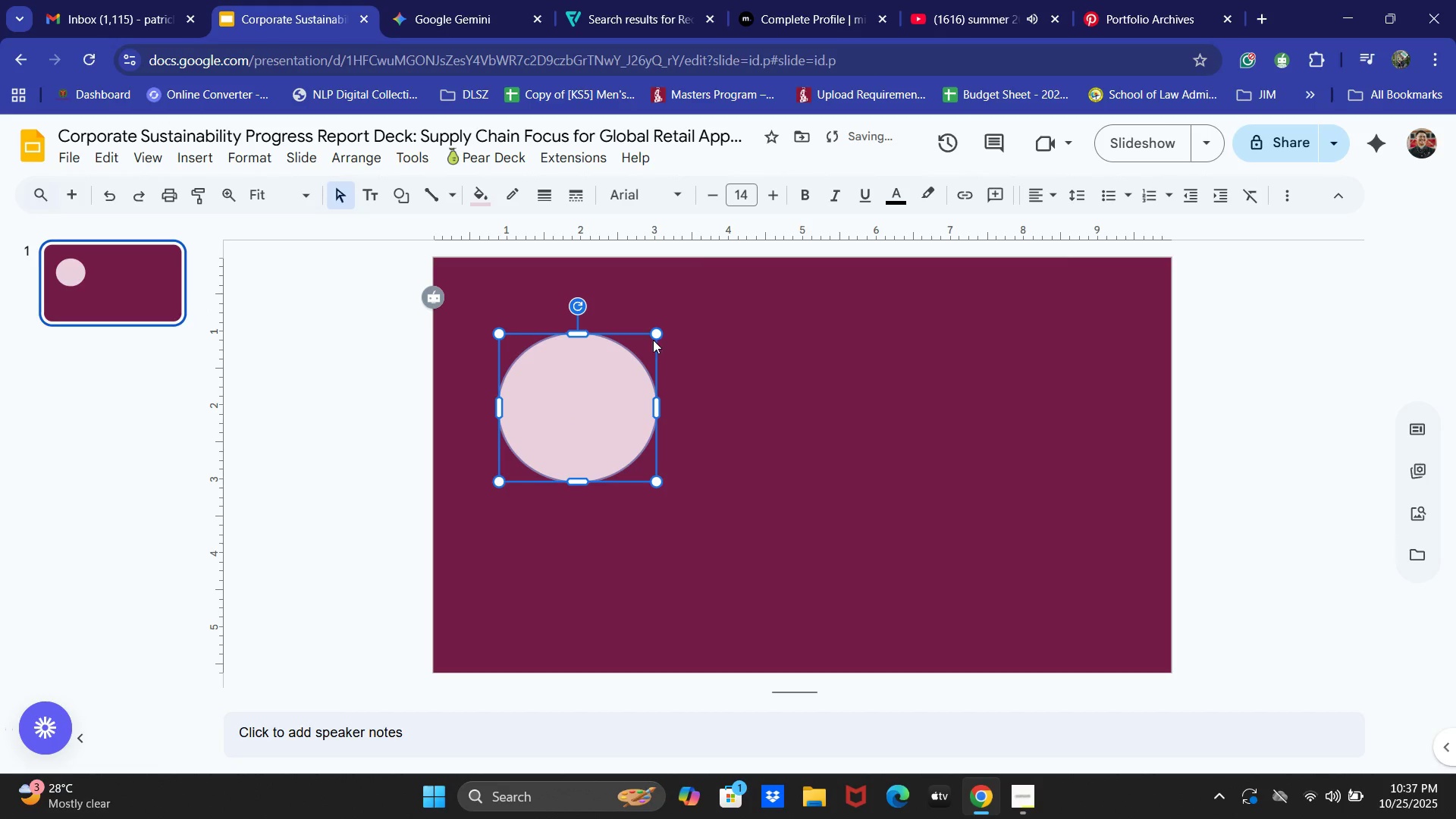 
left_click_drag(start_coordinate=[653, 338], to_coordinate=[607, 379])
 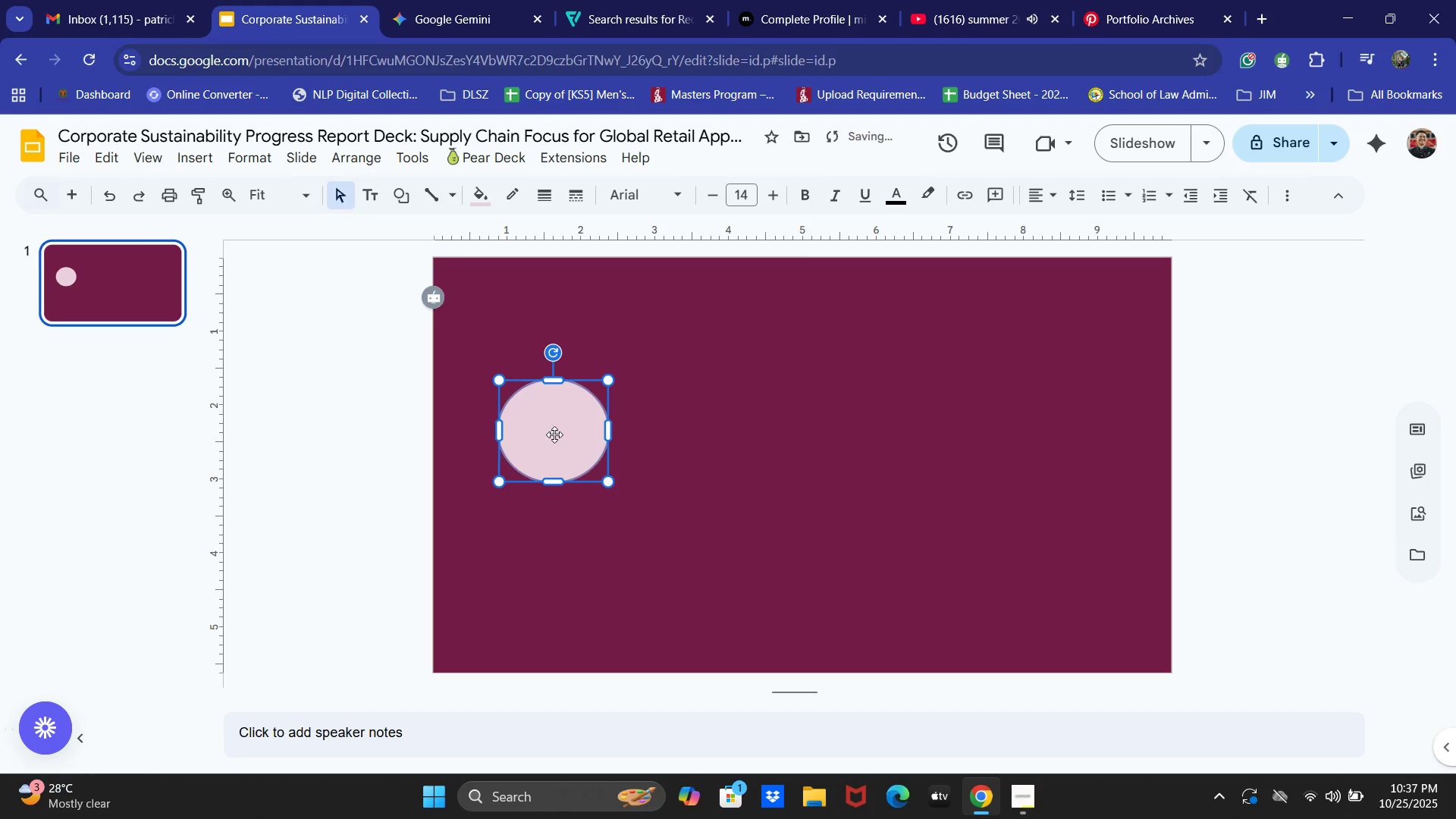 
left_click_drag(start_coordinate=[551, 431], to_coordinate=[557, 422])
 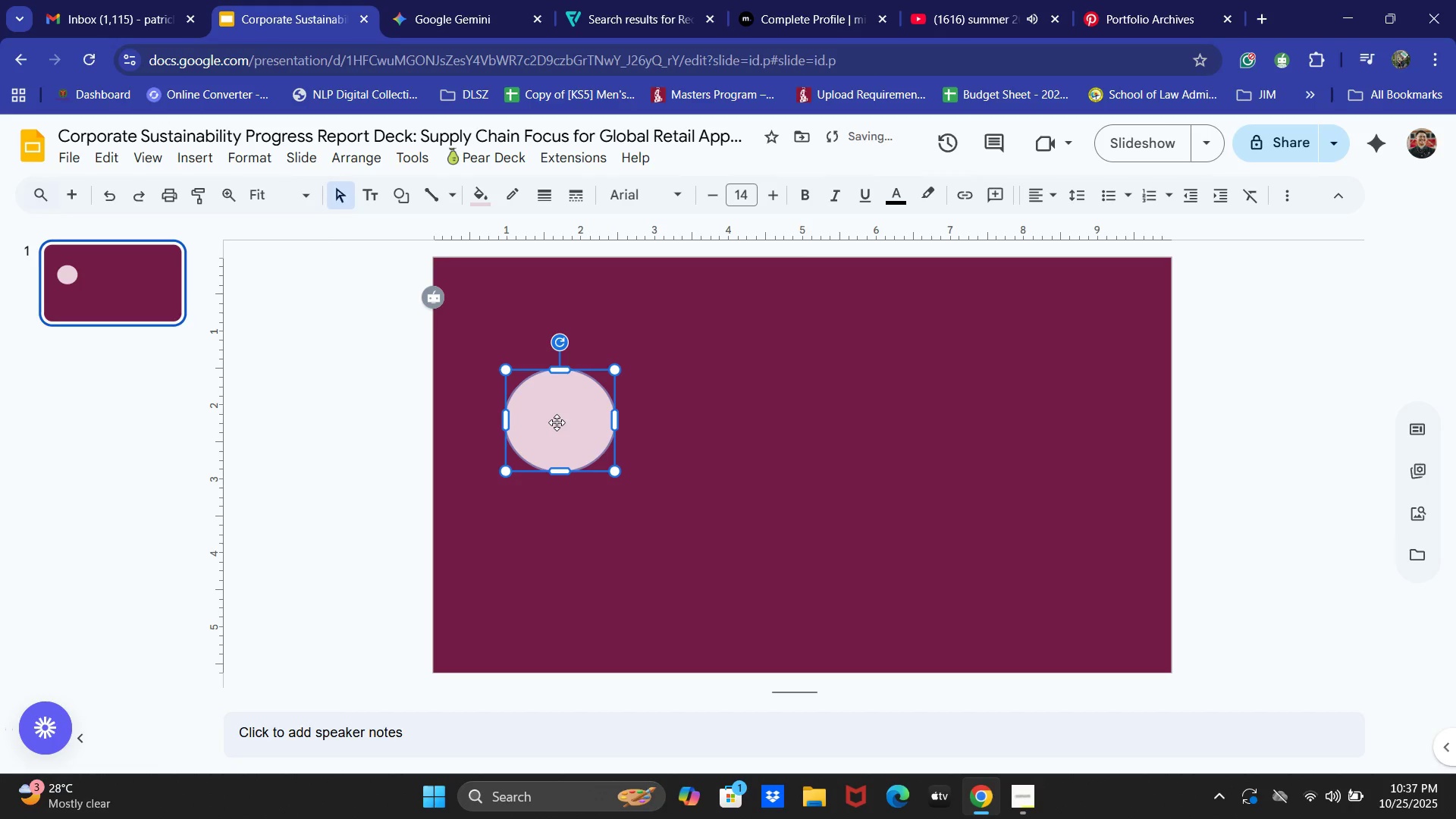 
key(Control+C)
 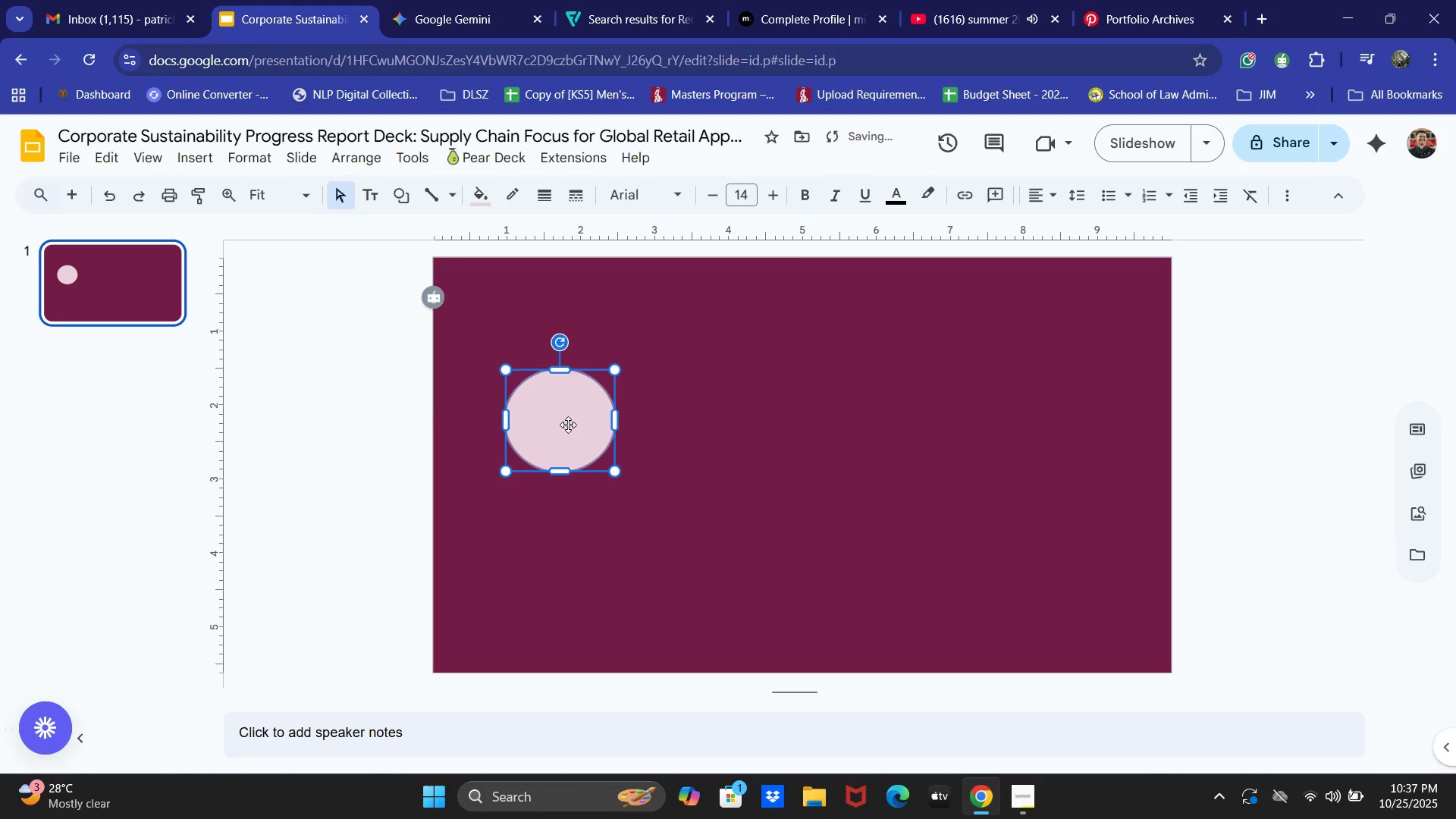 
key(Control+V)
 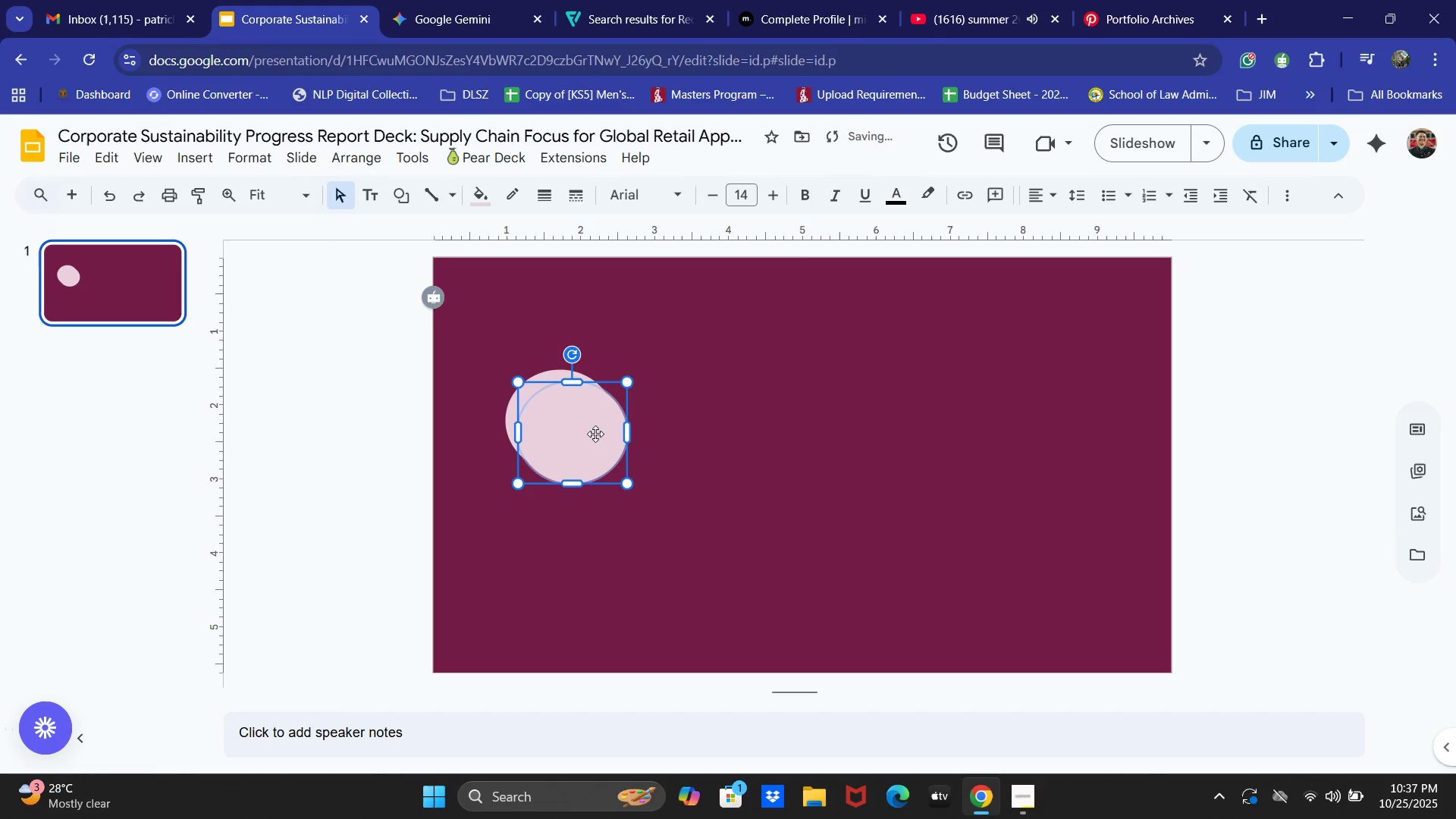 
left_click_drag(start_coordinate=[595, 434], to_coordinate=[806, 493])
 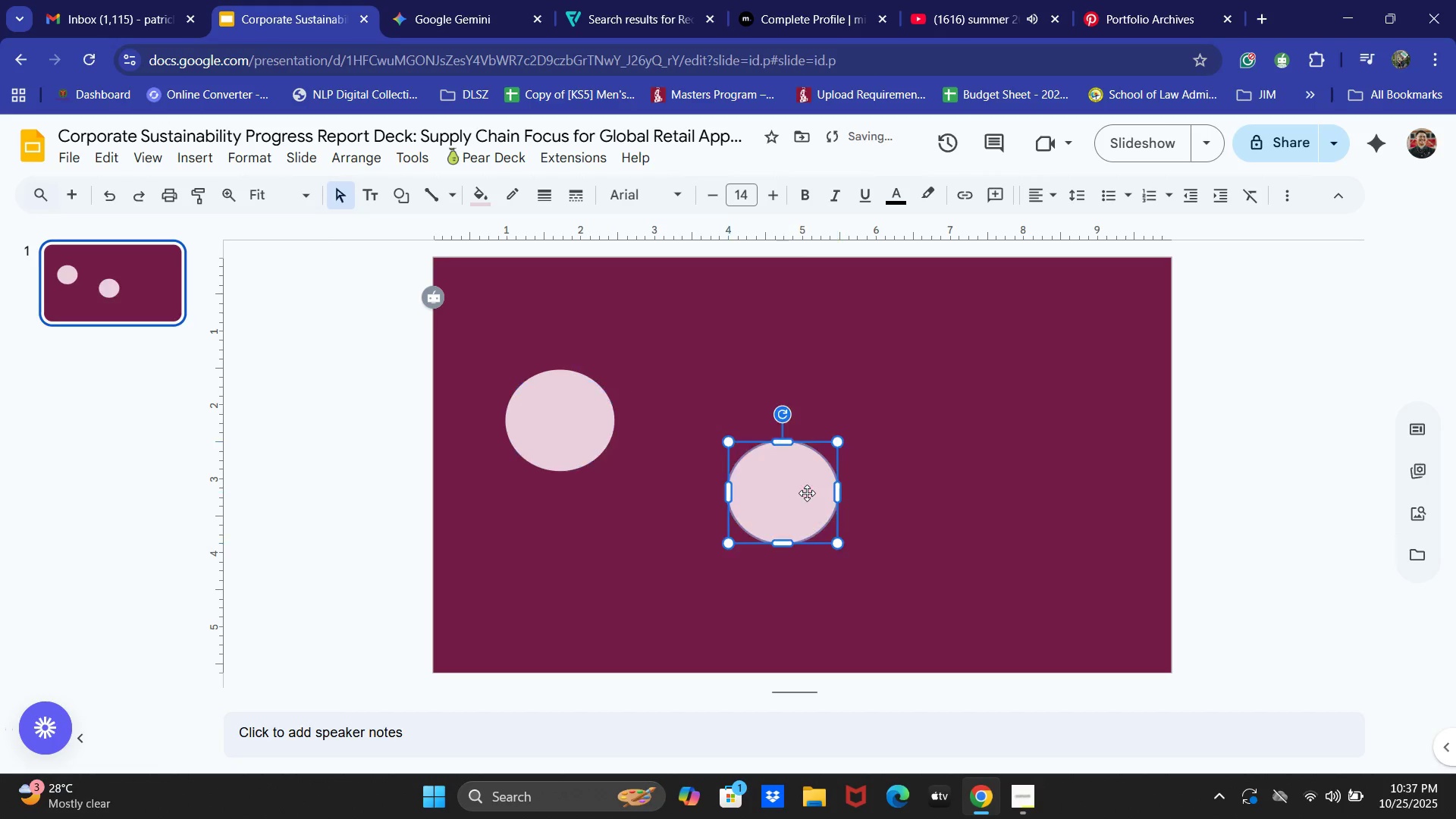 
key(Control+V)
 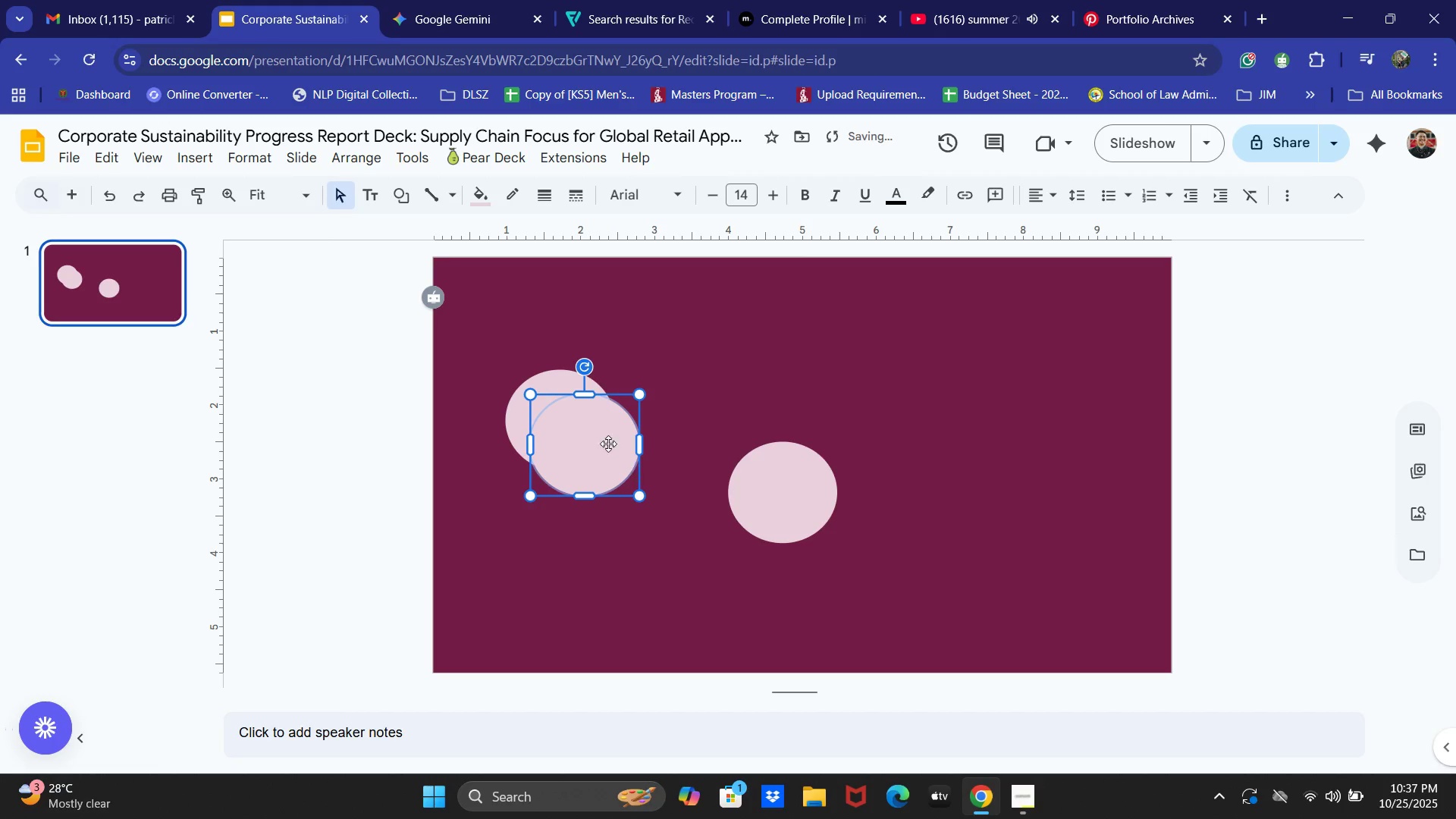 
left_click_drag(start_coordinate=[591, 438], to_coordinate=[808, 376])
 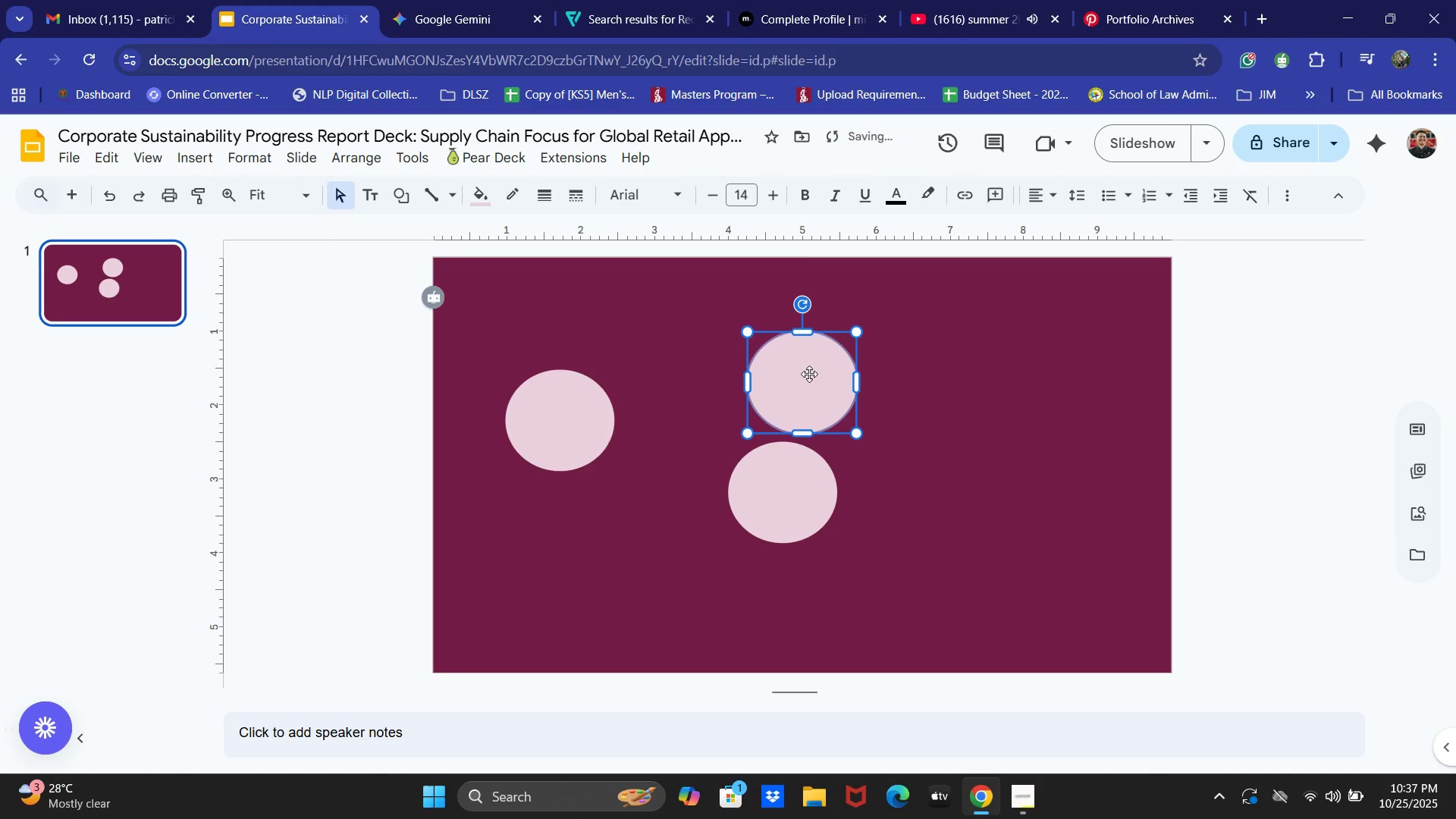 
key(Control+ControlLeft)
 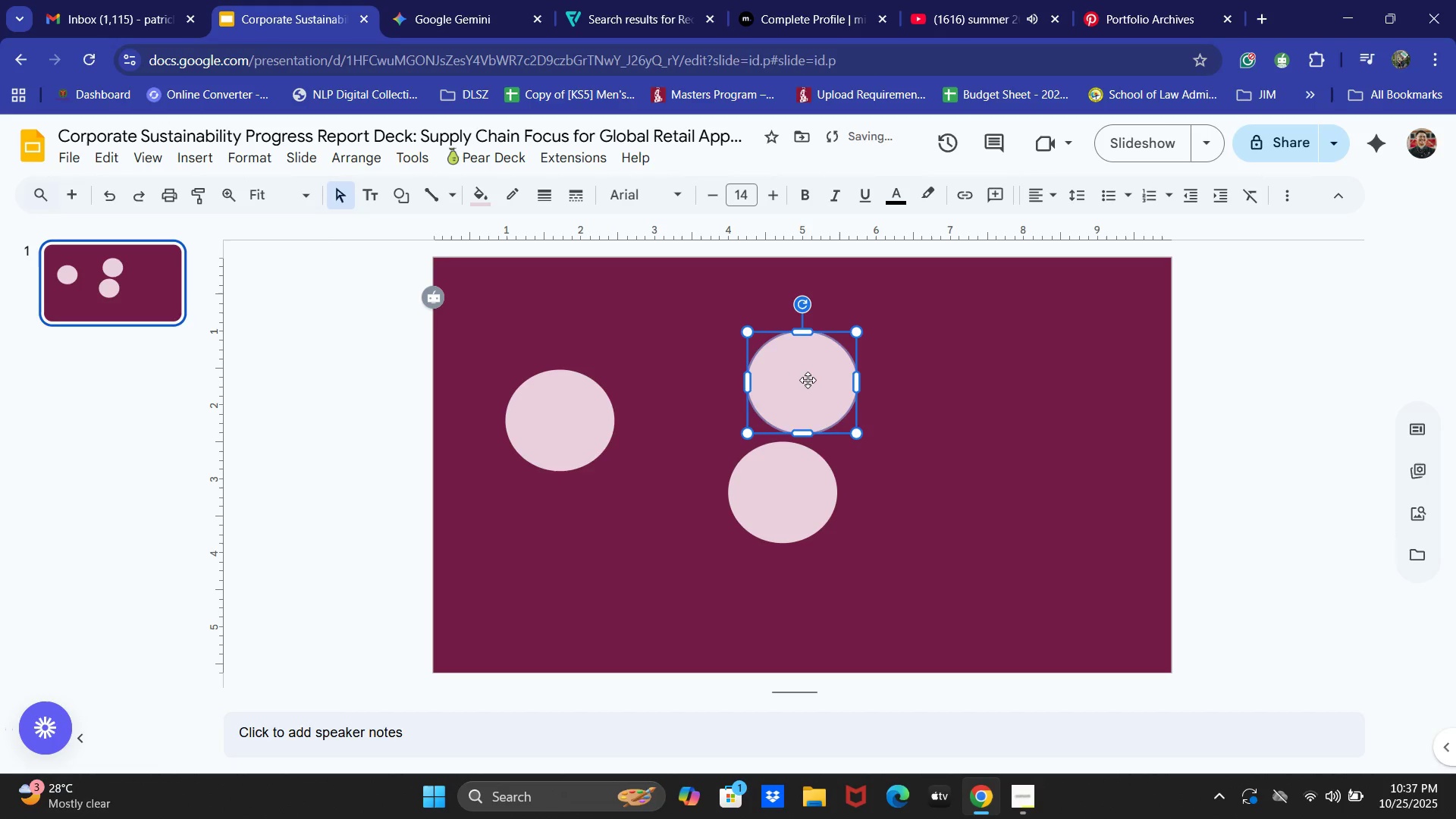 
left_click_drag(start_coordinate=[808, 380], to_coordinate=[726, 331])
 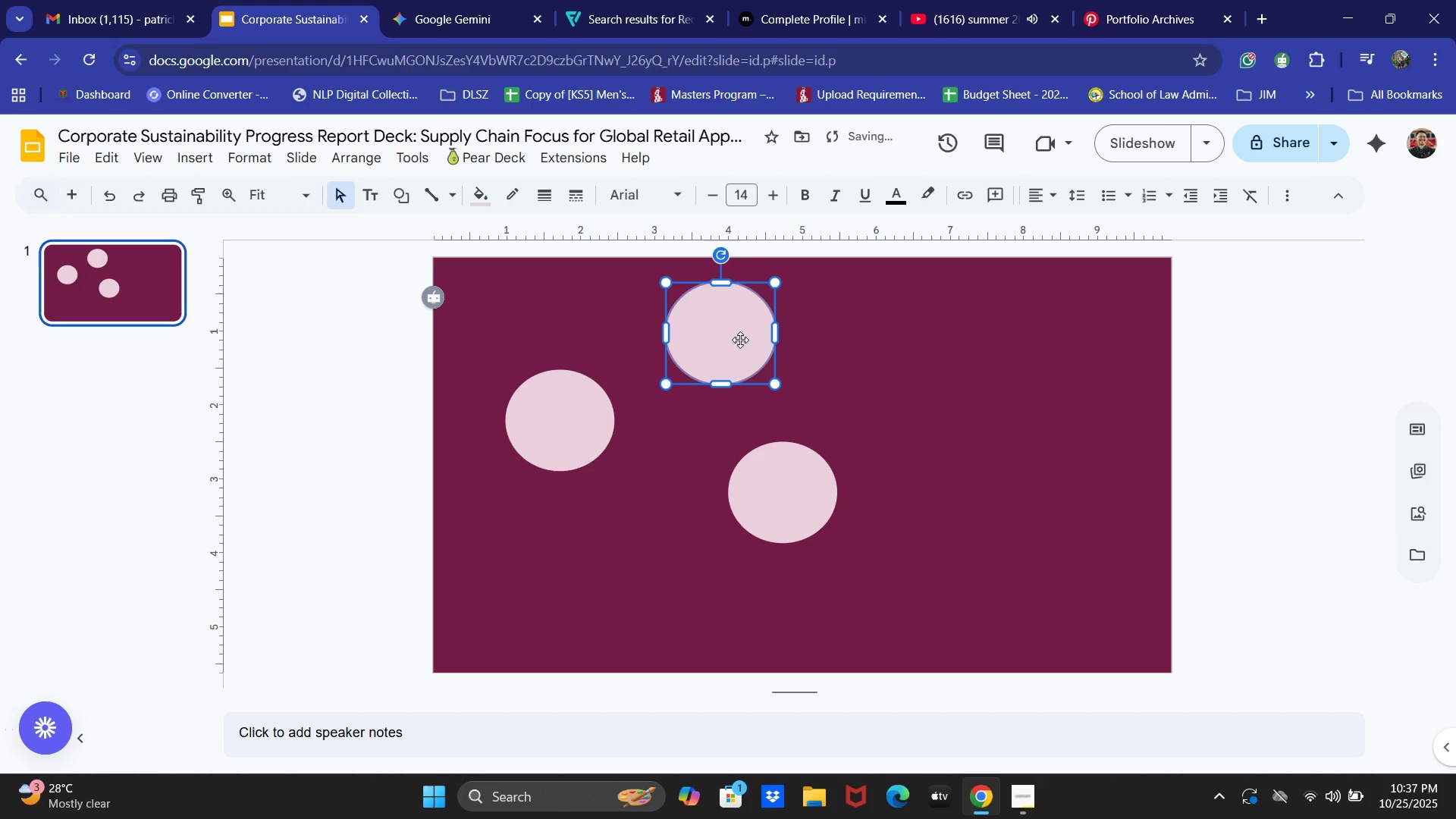 
key(Control+ControlLeft)
 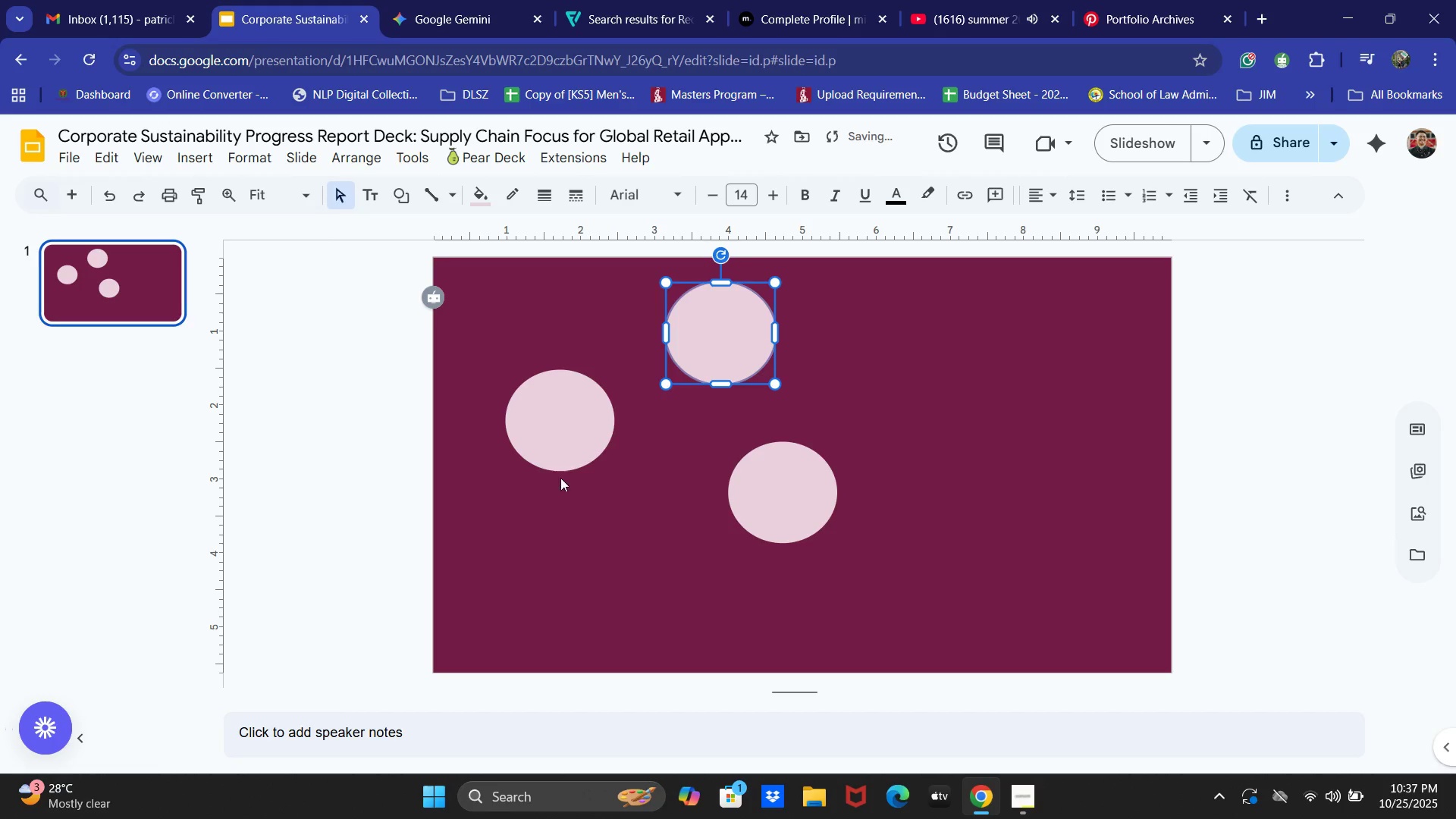 
left_click([557, 426])
 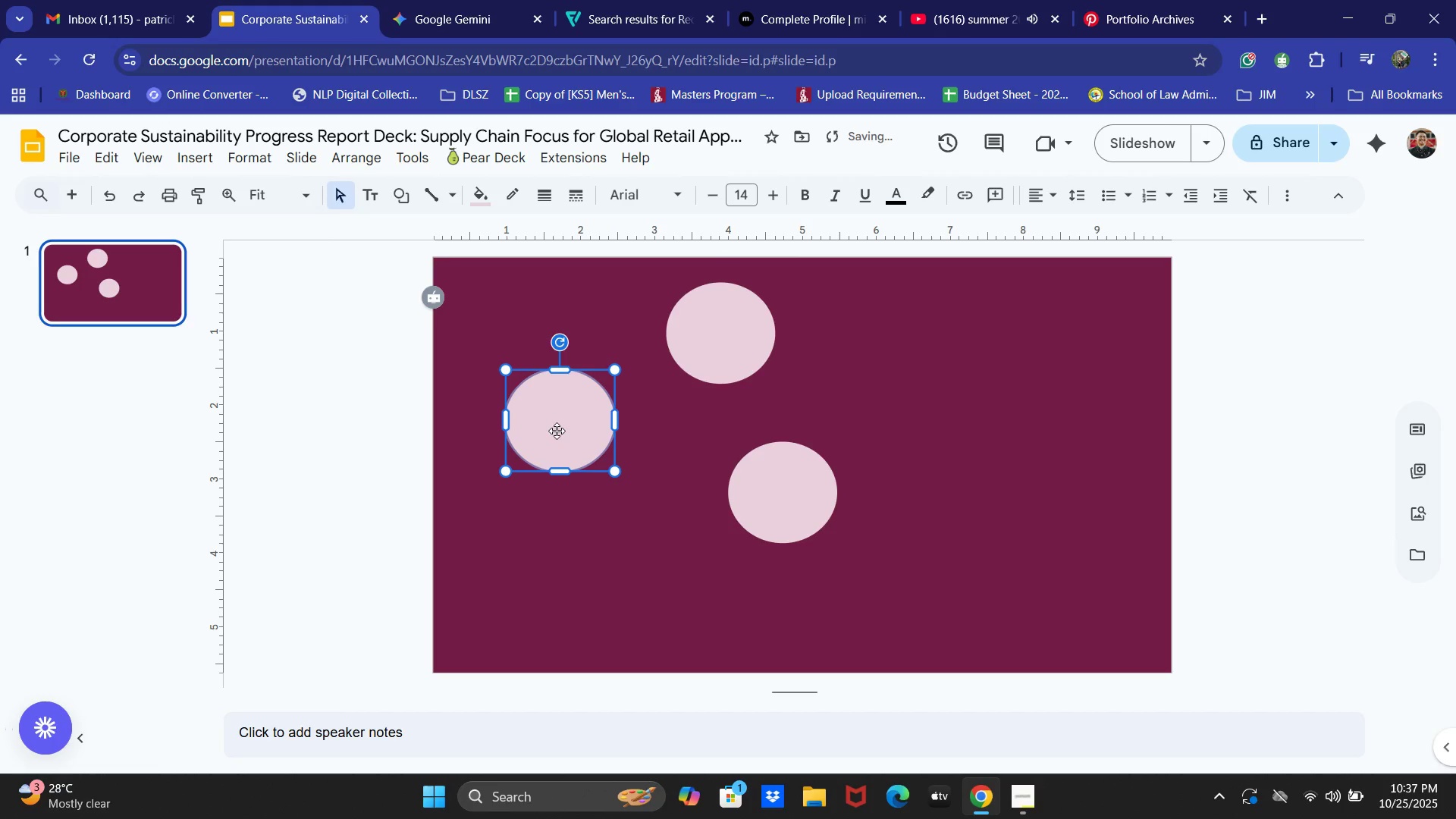 
left_click_drag(start_coordinate=[557, 431], to_coordinate=[425, 650])
 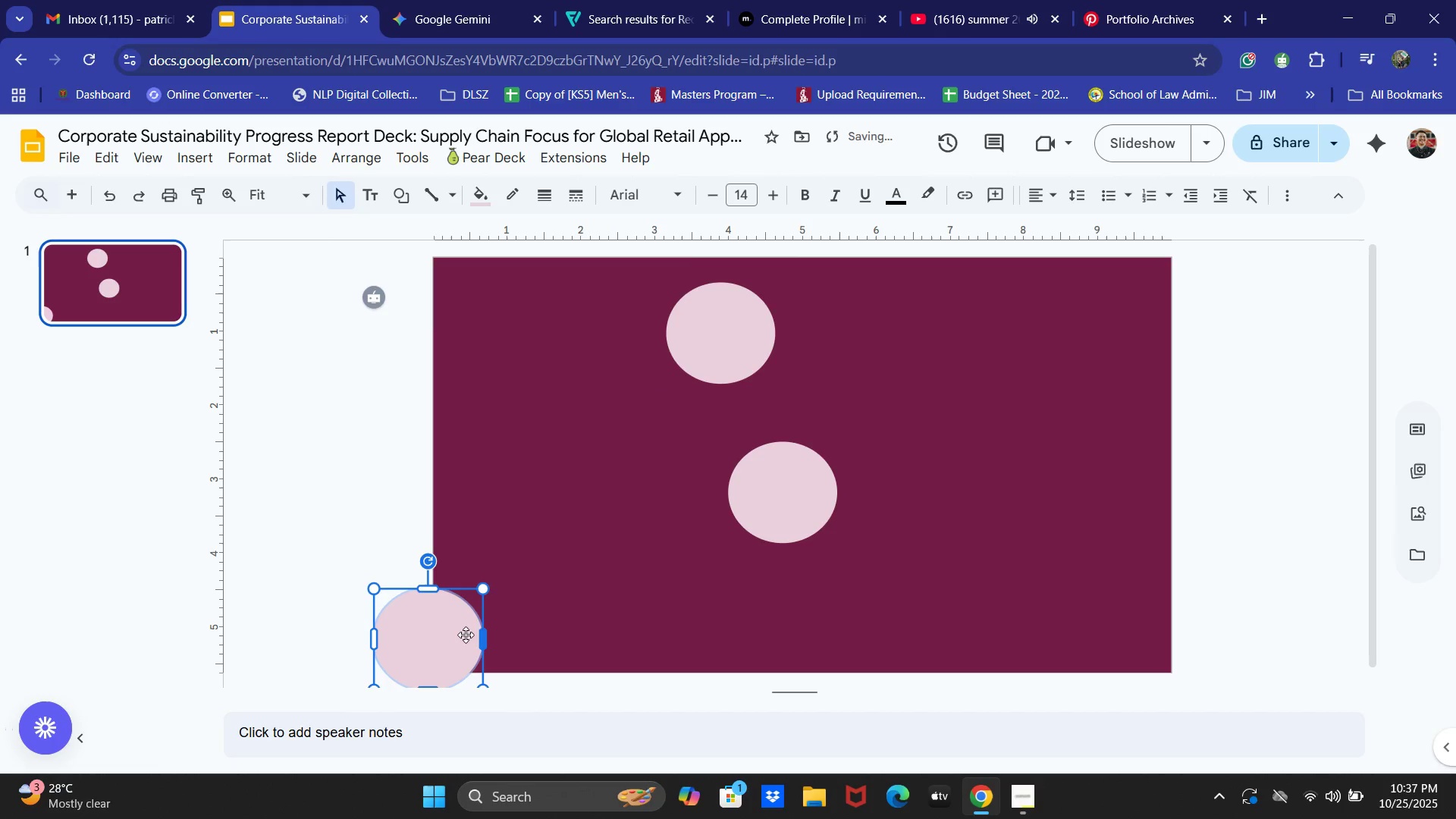 
left_click_drag(start_coordinate=[454, 638], to_coordinate=[527, 611])
 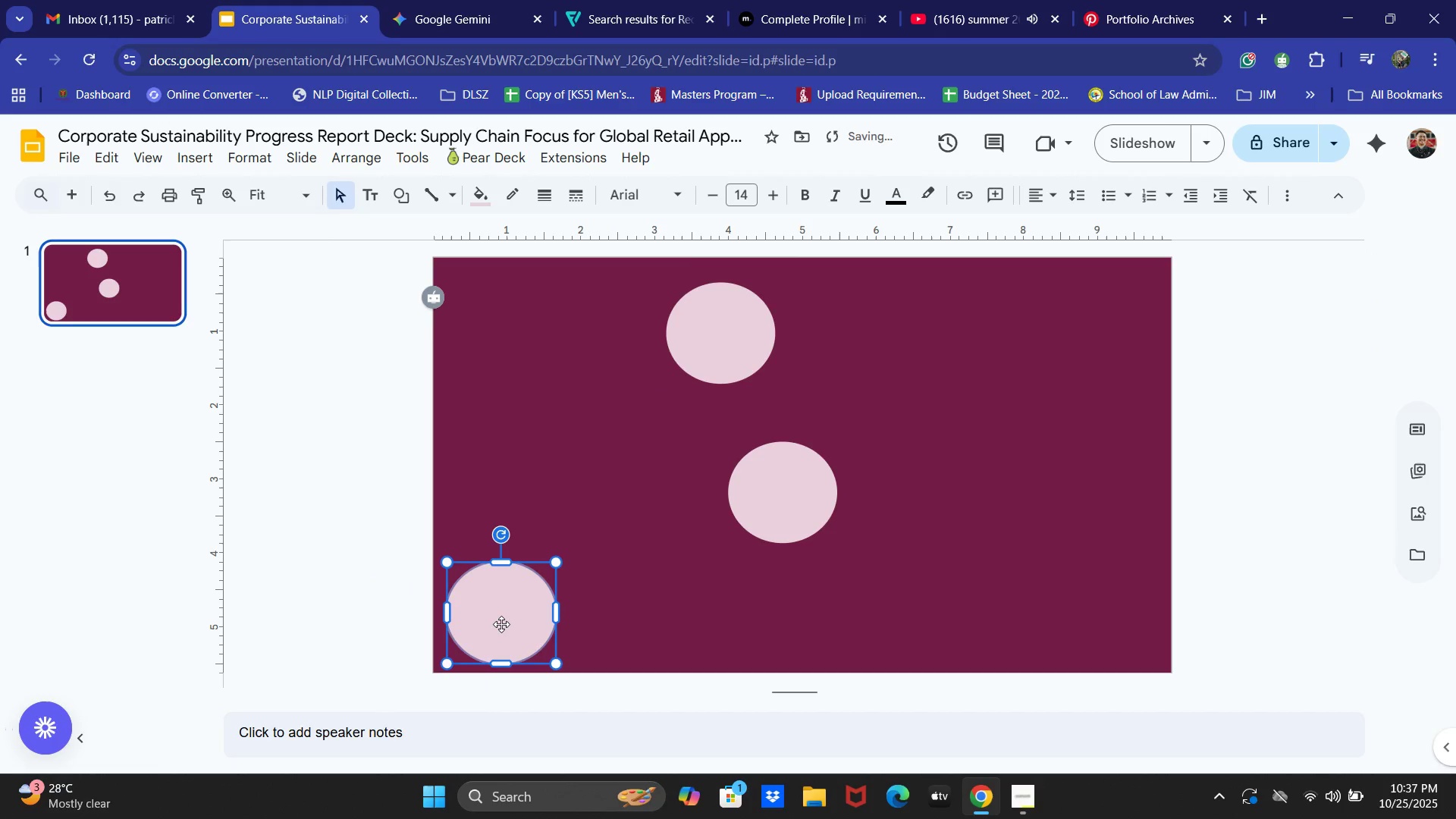 
left_click_drag(start_coordinate=[501, 624], to_coordinate=[479, 635])
 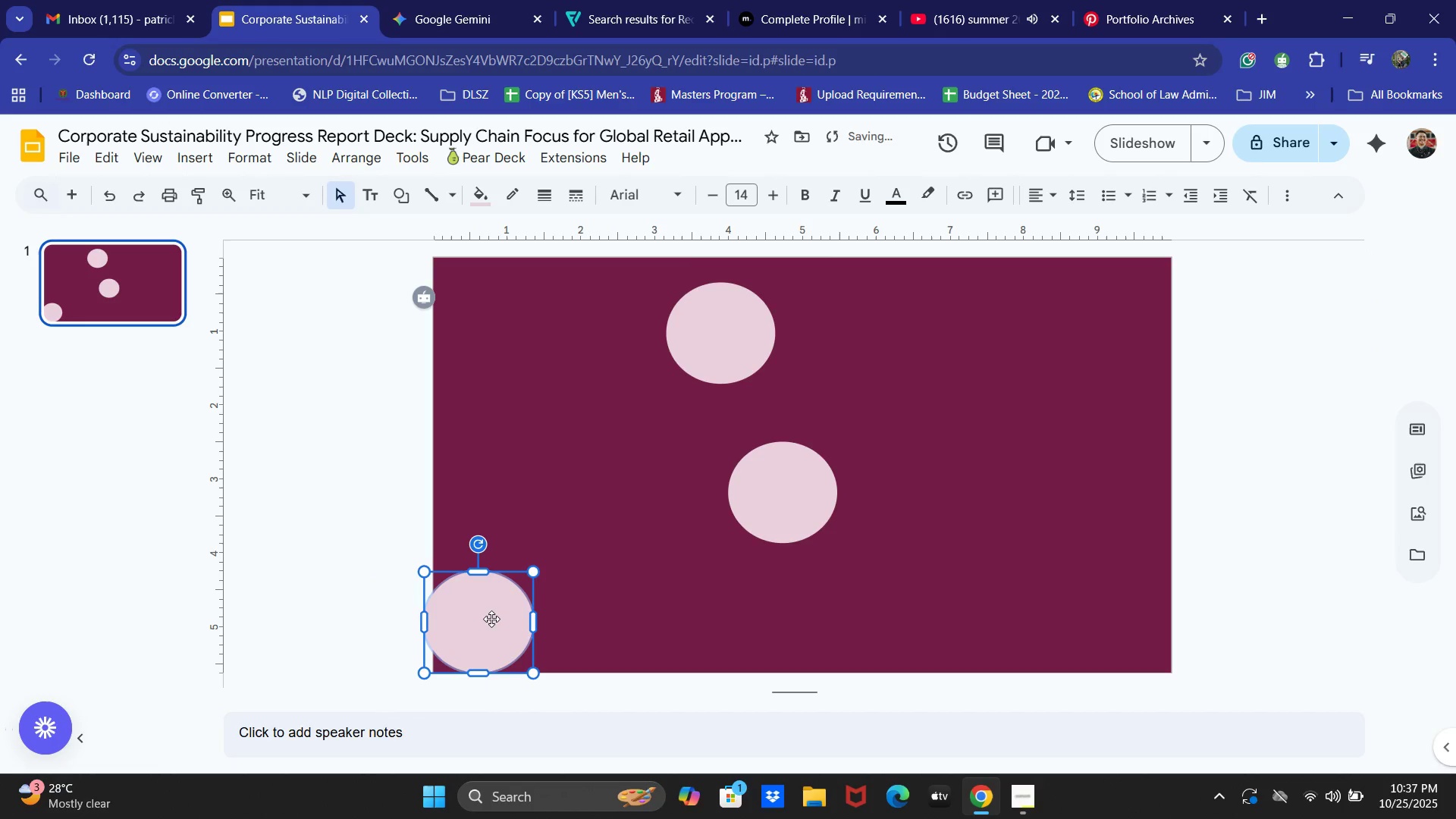 
left_click_drag(start_coordinate=[491, 619], to_coordinate=[466, 644])
 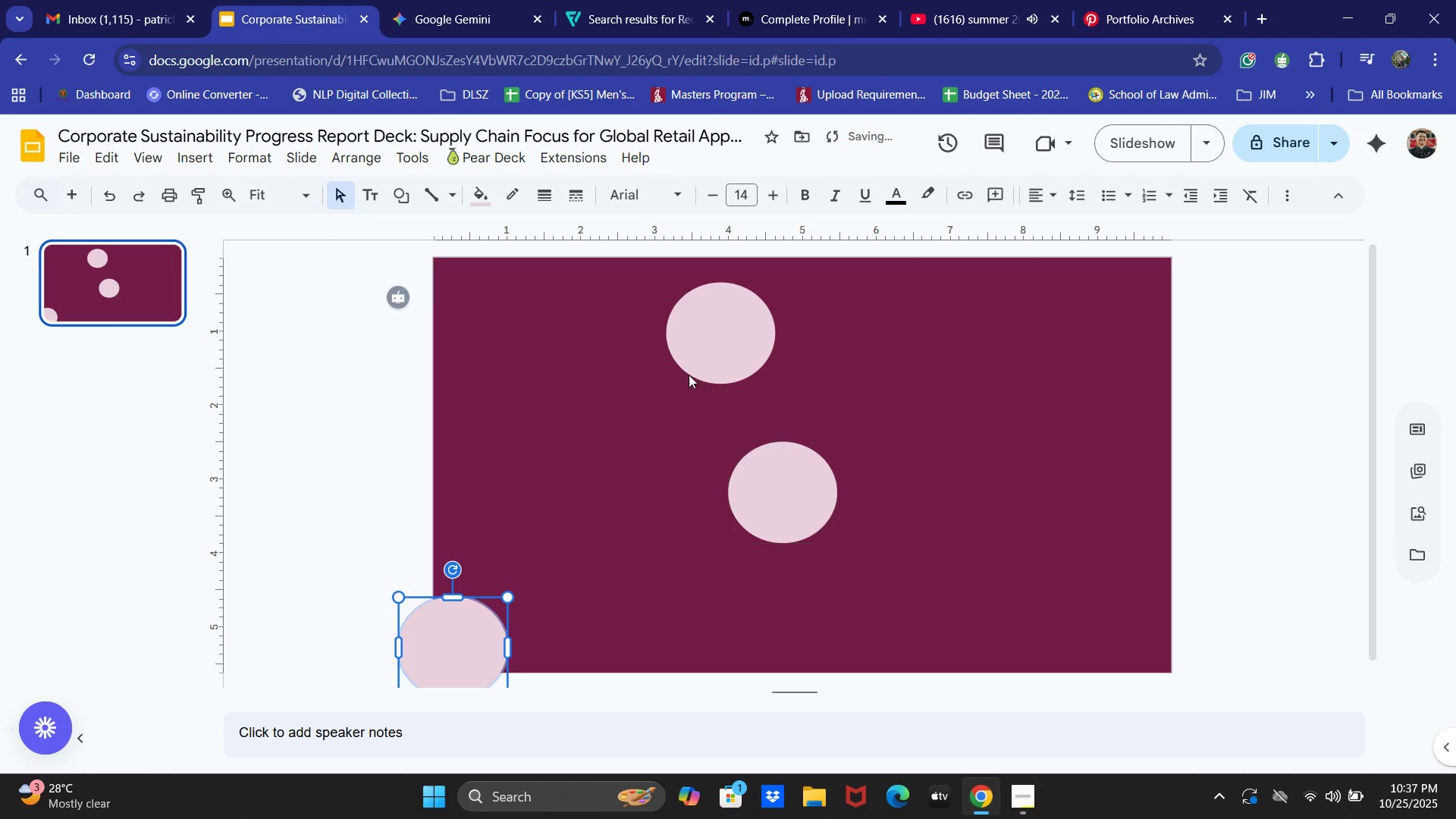 
left_click([681, 304])
 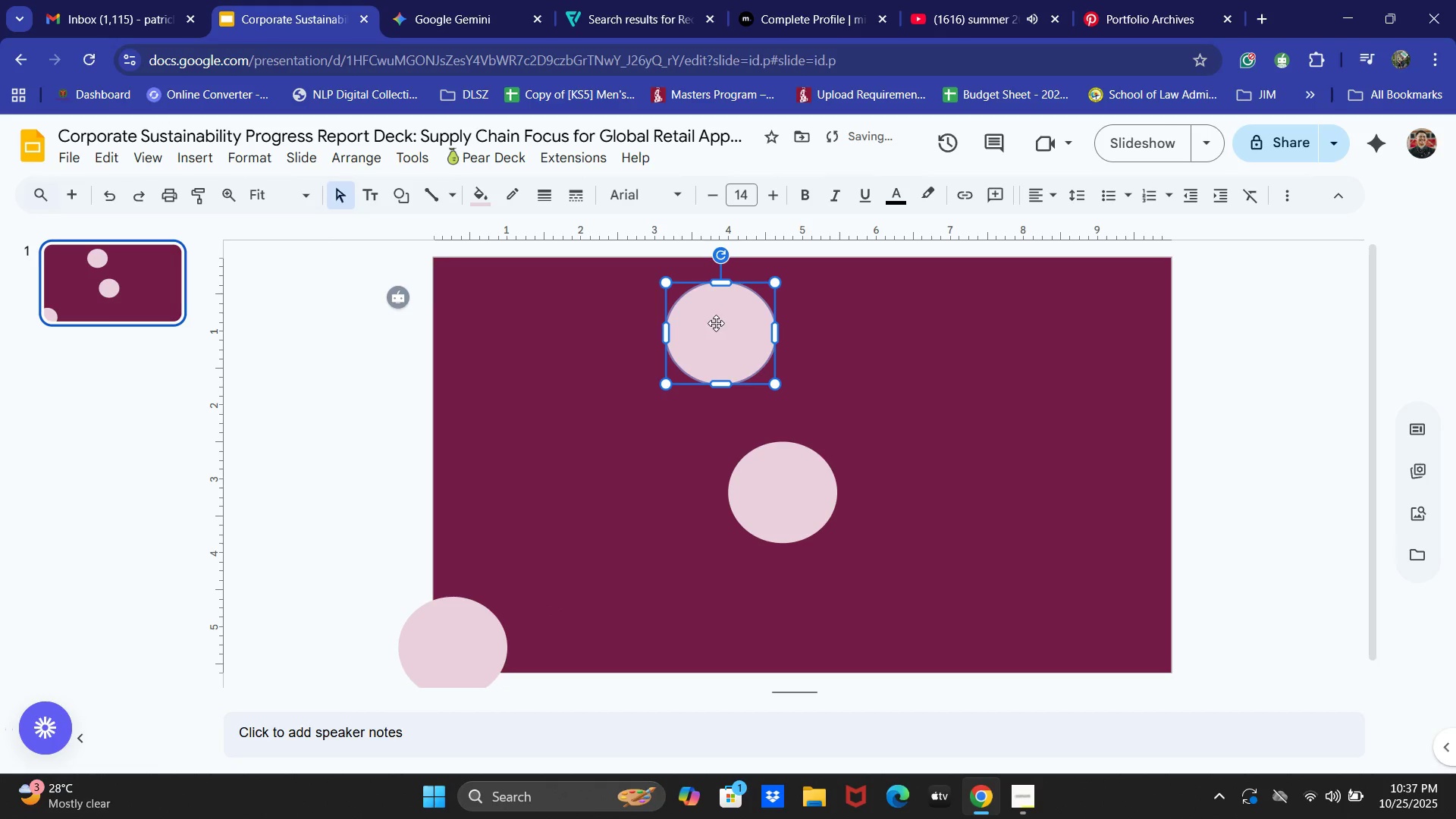 
left_click_drag(start_coordinate=[712, 325], to_coordinate=[482, 570])
 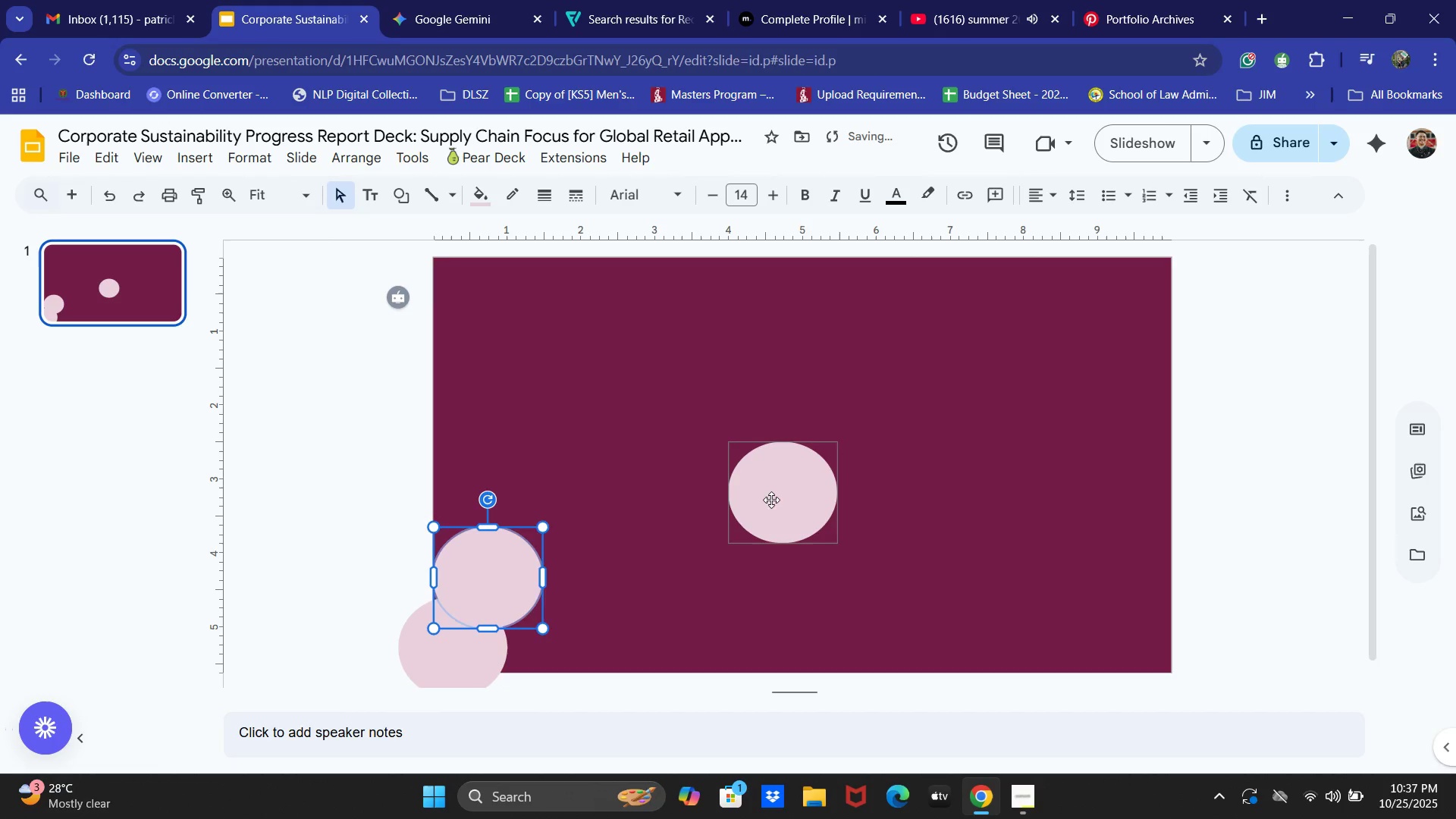 
left_click_drag(start_coordinate=[769, 493], to_coordinate=[516, 639])
 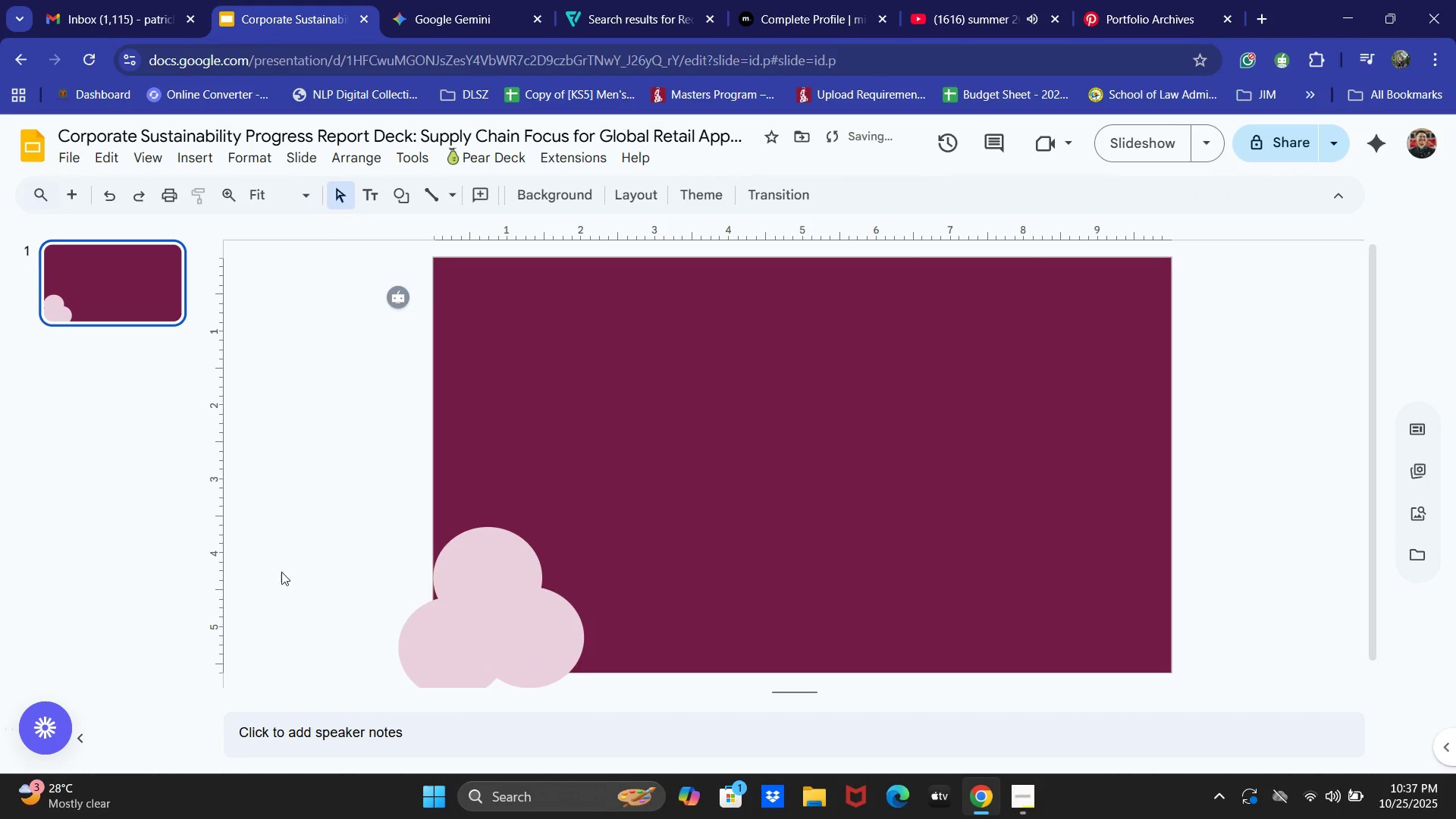 
double_click([182, 545])
 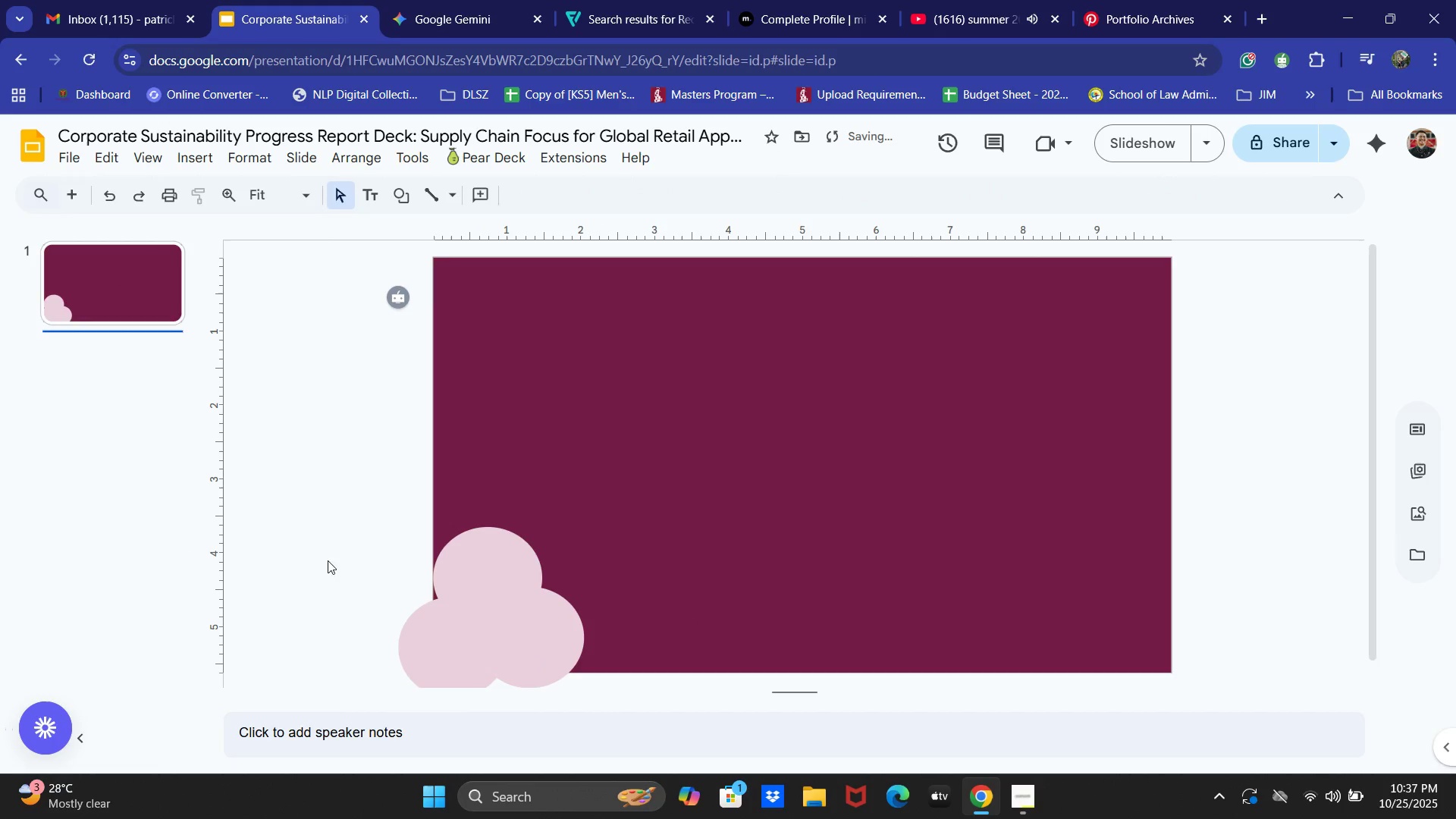 
left_click([361, 521])
 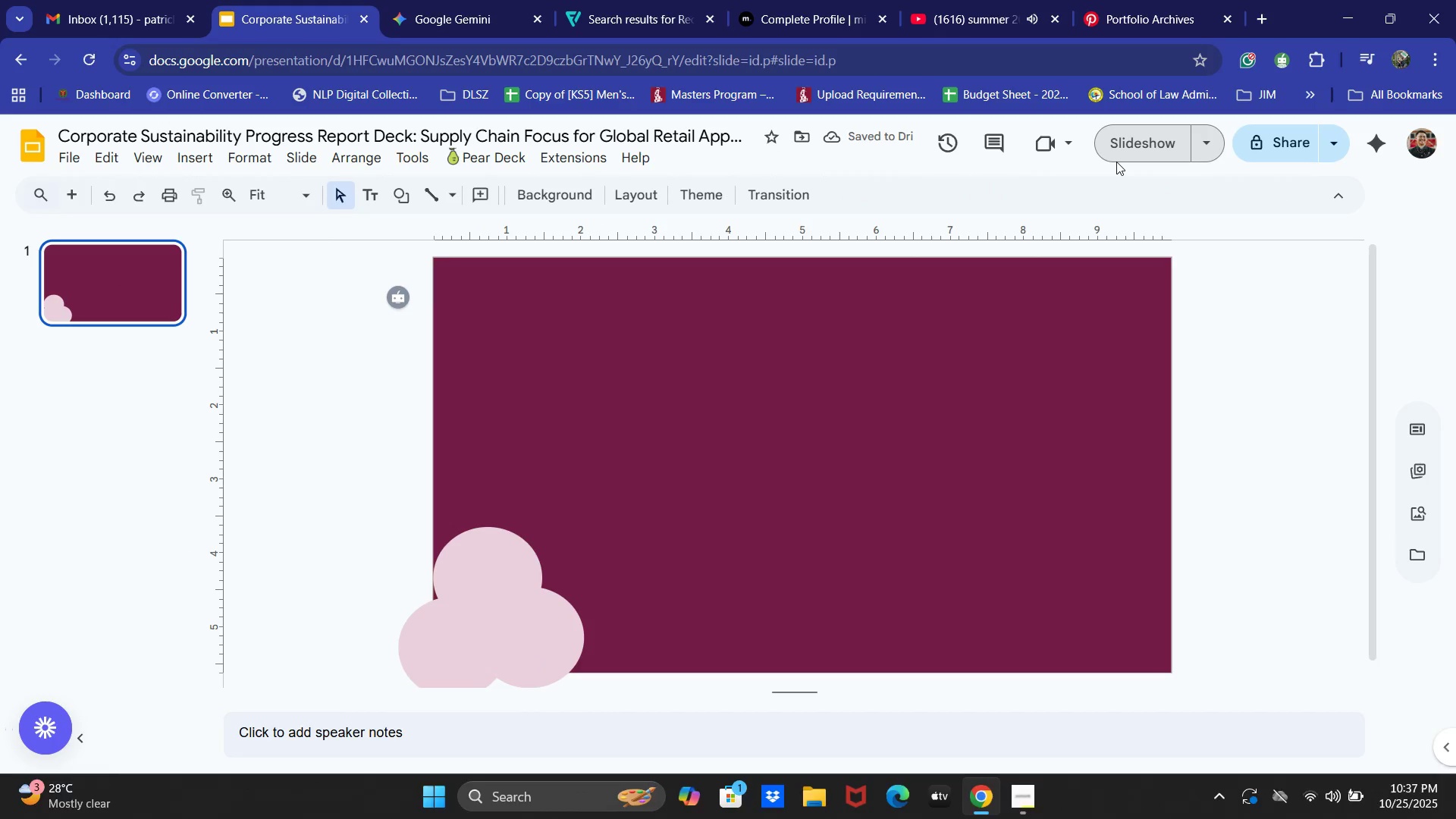 
double_click([1115, 154])
 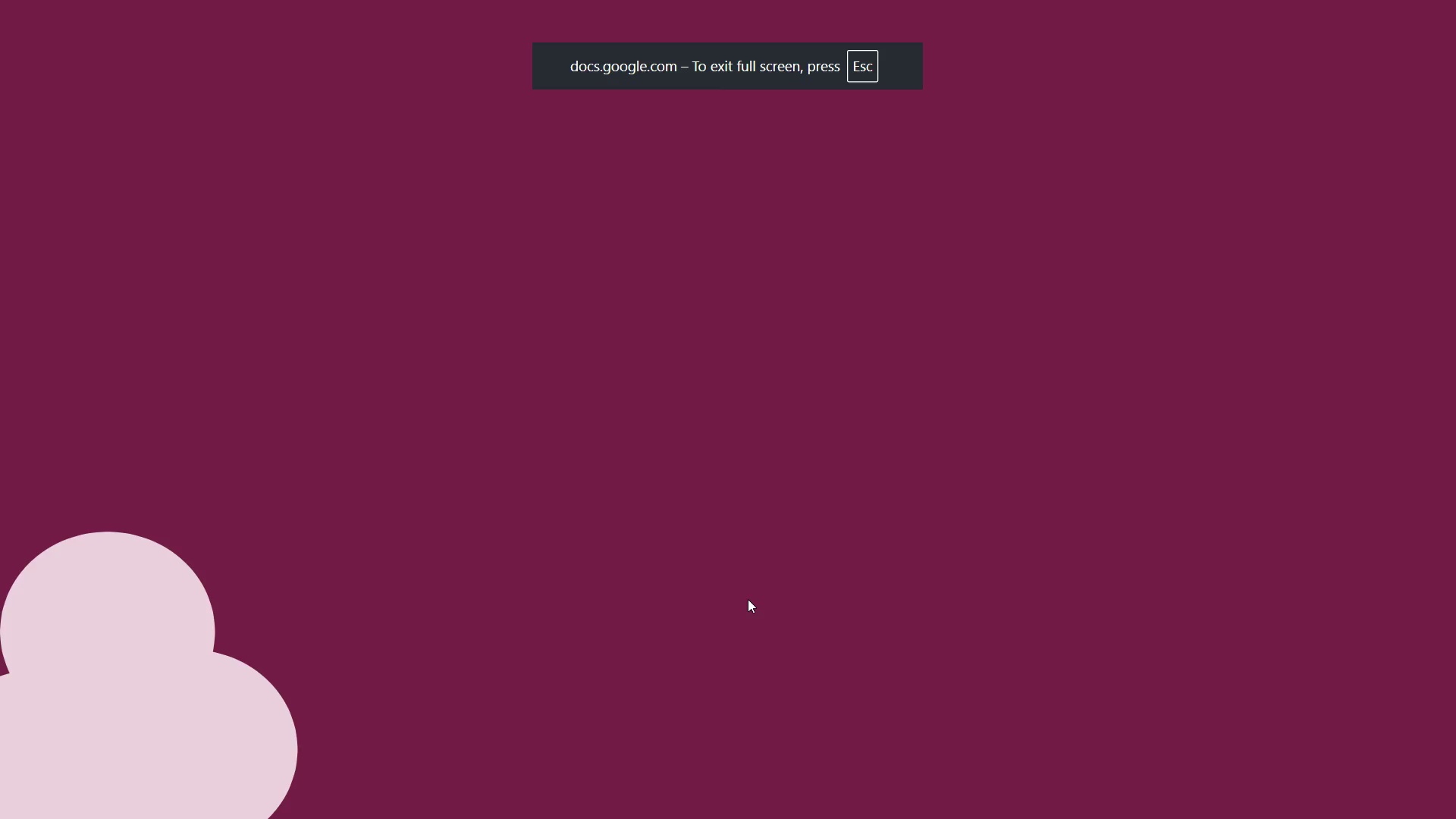 
key(Escape)
 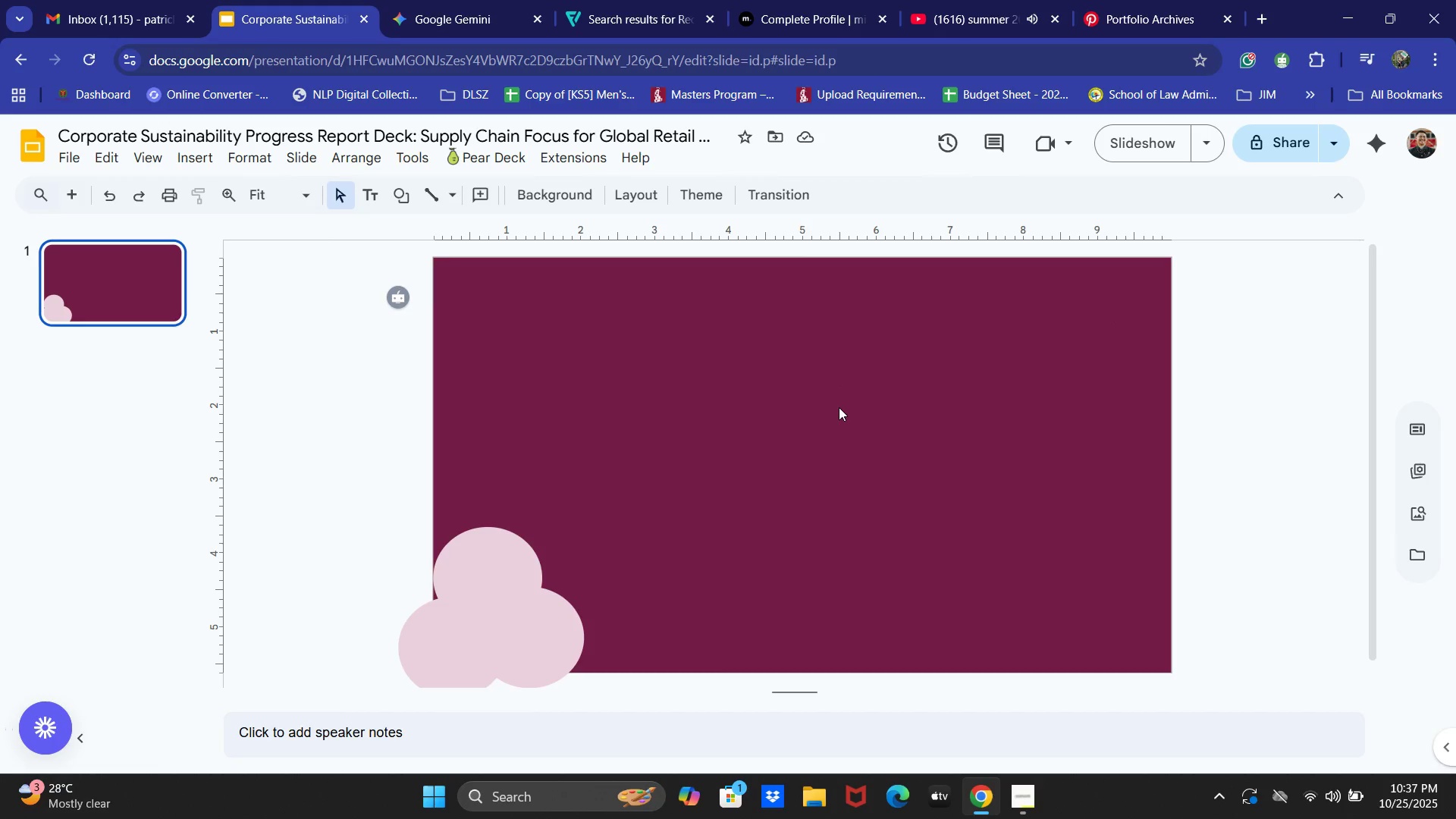 
left_click([454, 0])
 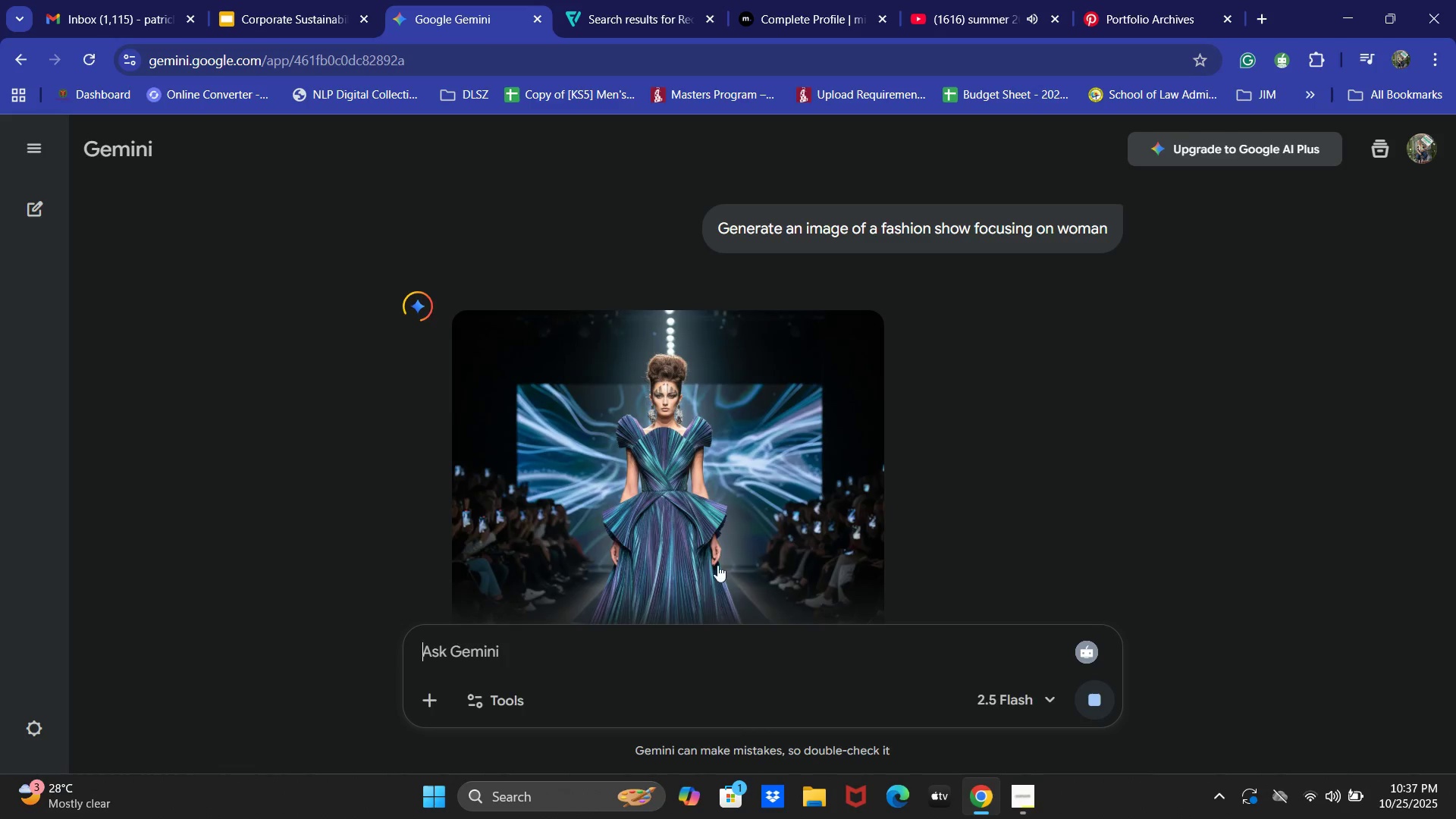 
scroll: coordinate [730, 516], scroll_direction: down, amount: 2.0
 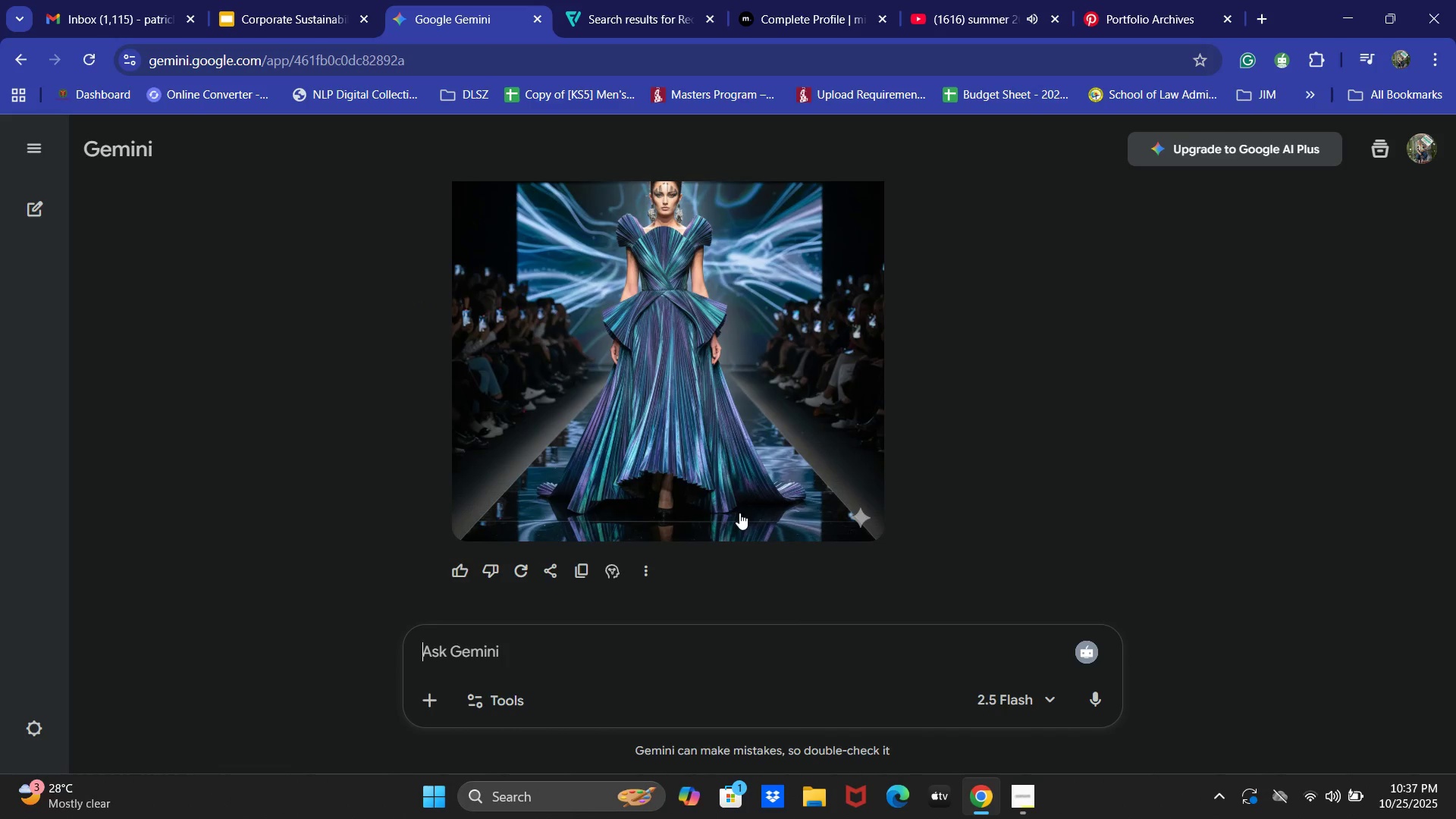 
scroll: coordinate [739, 512], scroll_direction: none, amount: 0.0
 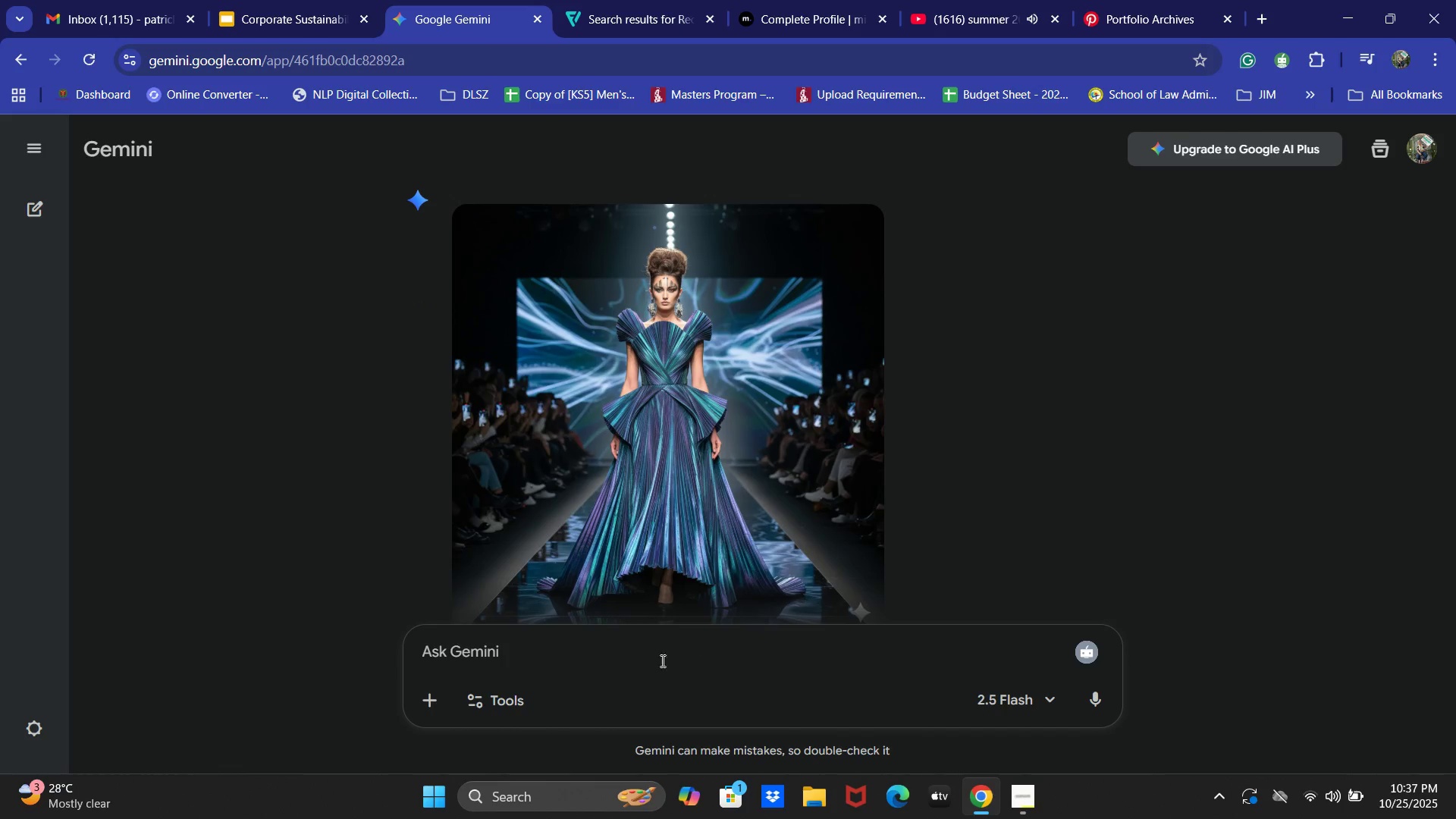 
left_click([654, 668])
 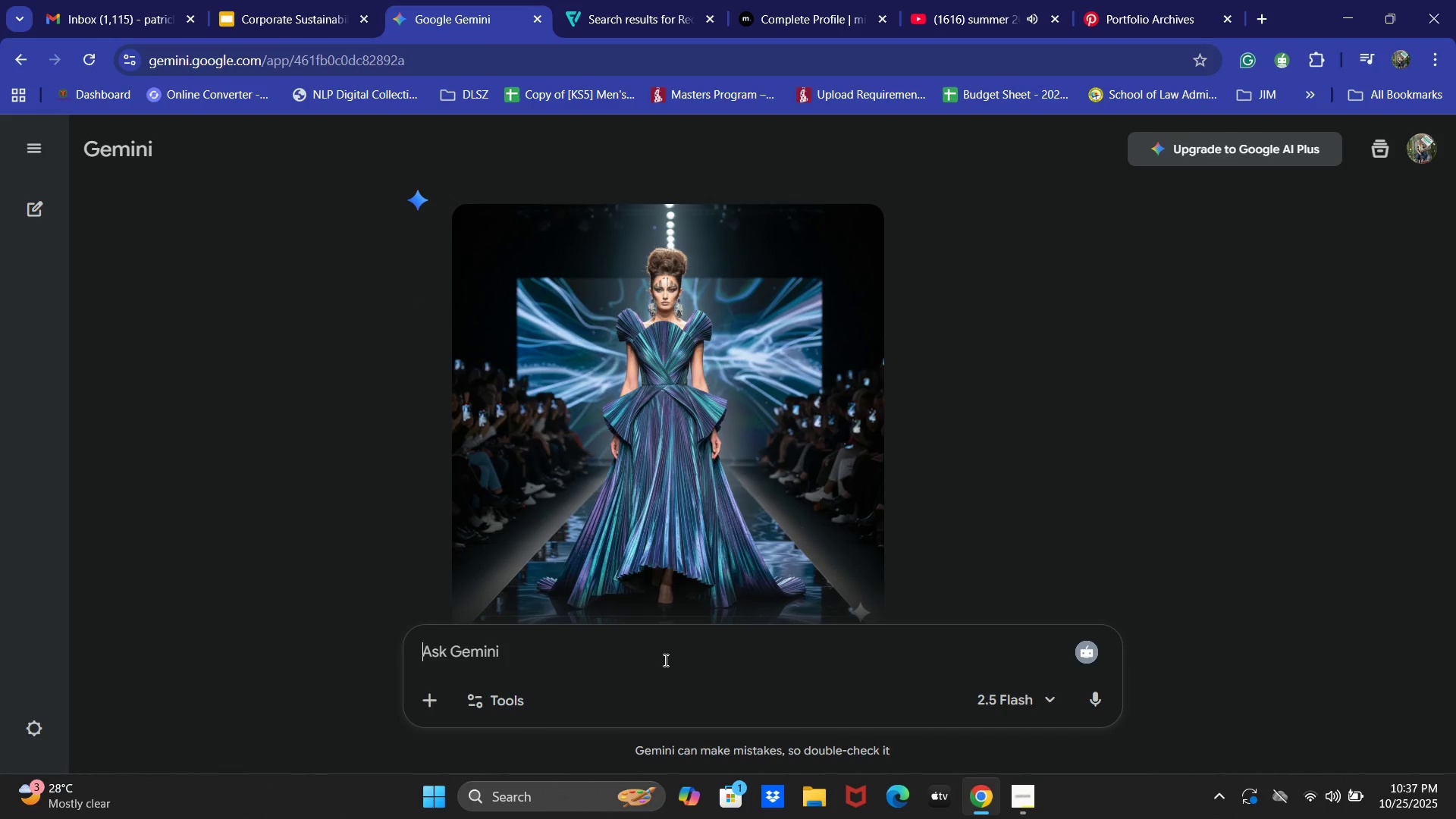 
type(F)
key(Backspace)
key(Backspace)
type(Increase the number of models in the runway to 4)
 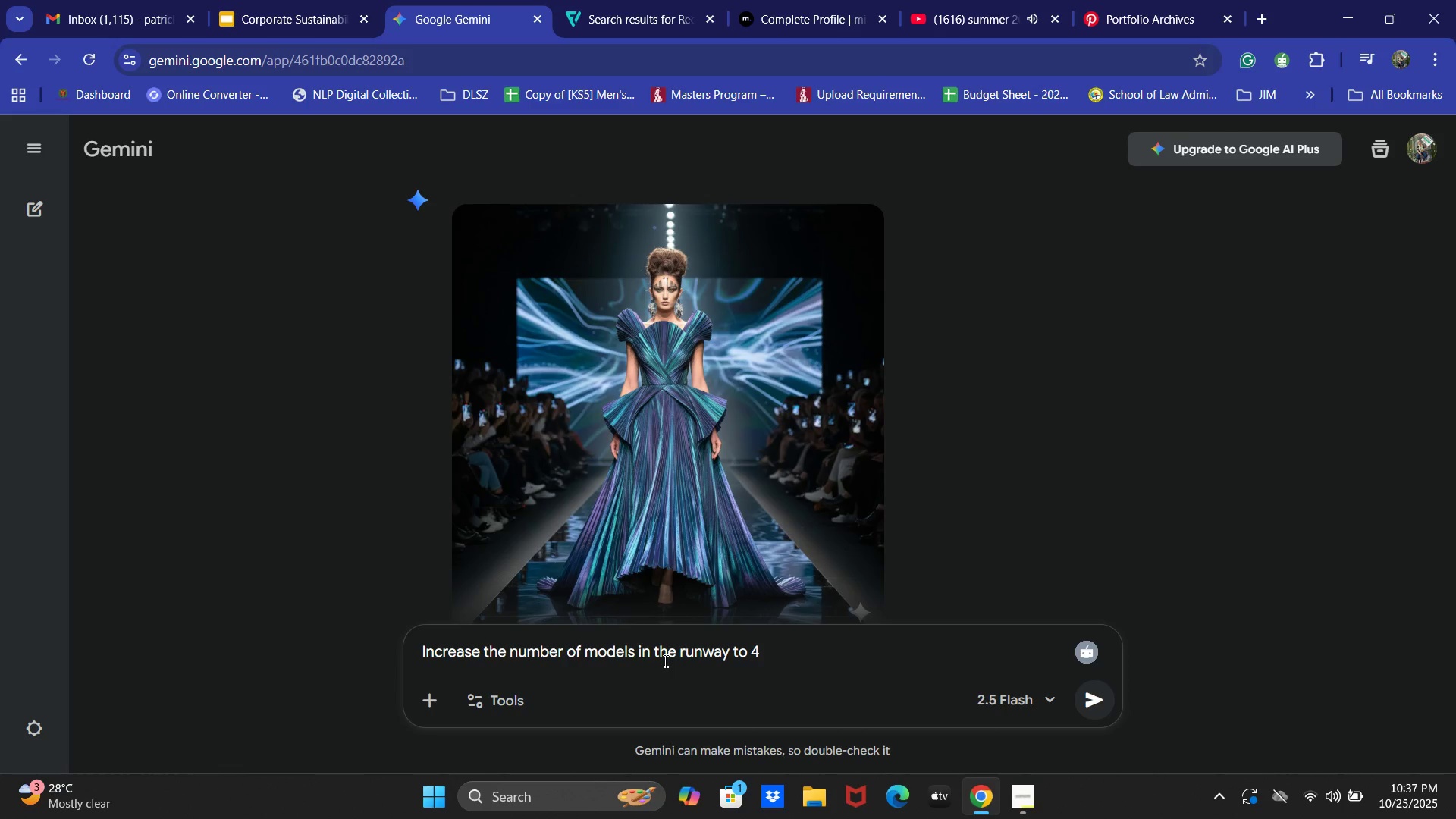 
key(Enter)
 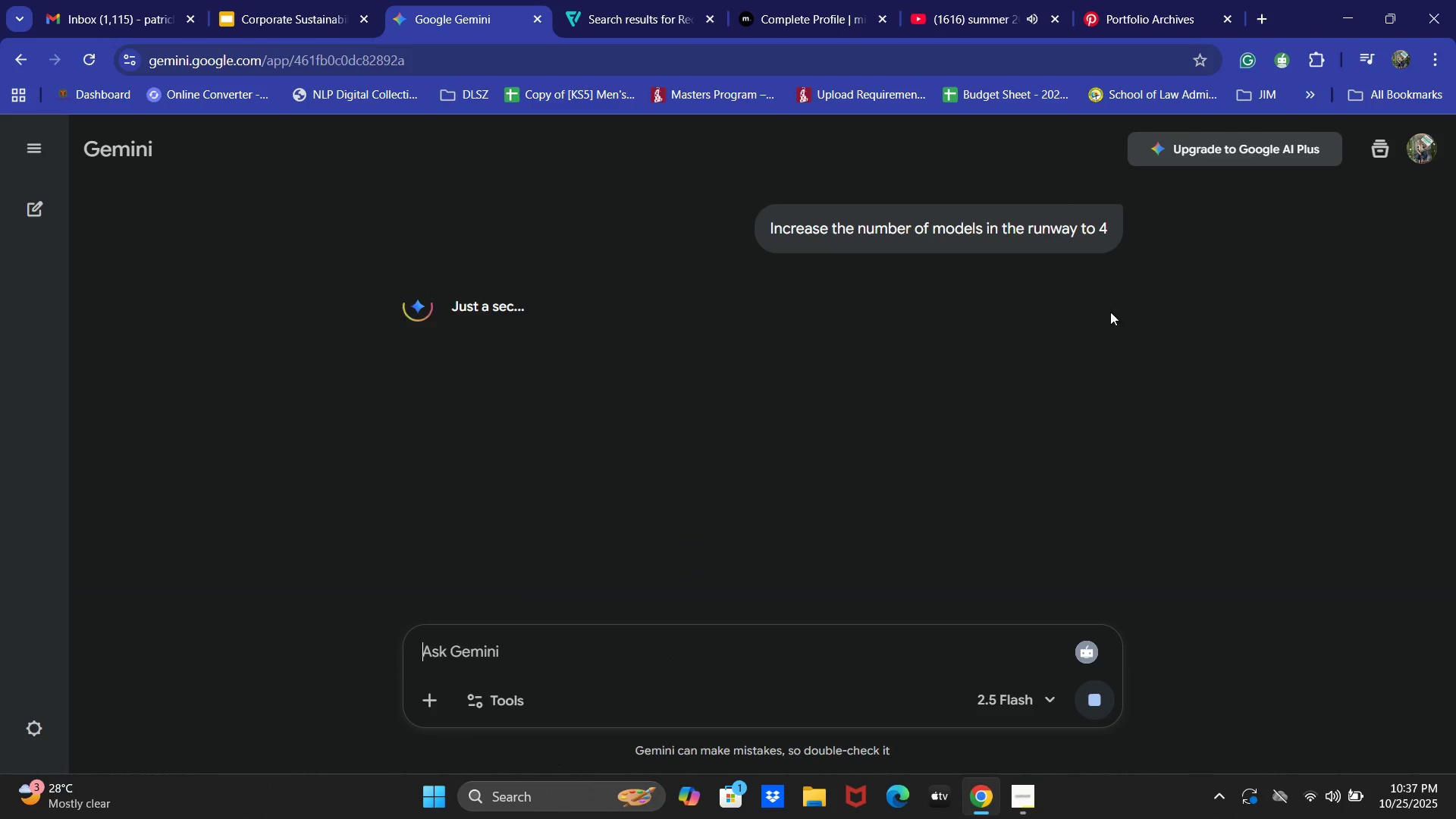 
left_click([1185, 0])
 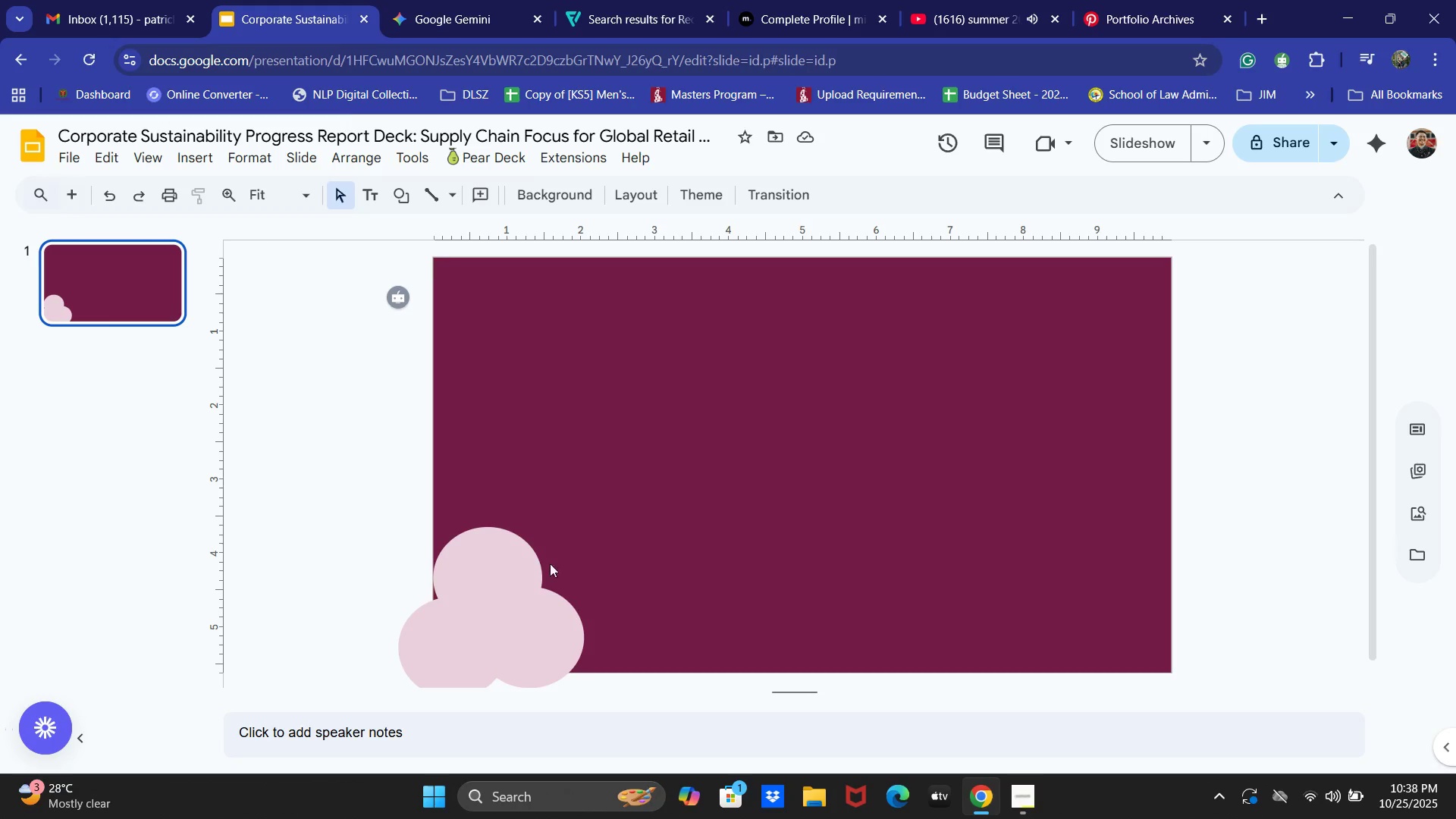 
left_click([491, 633])
 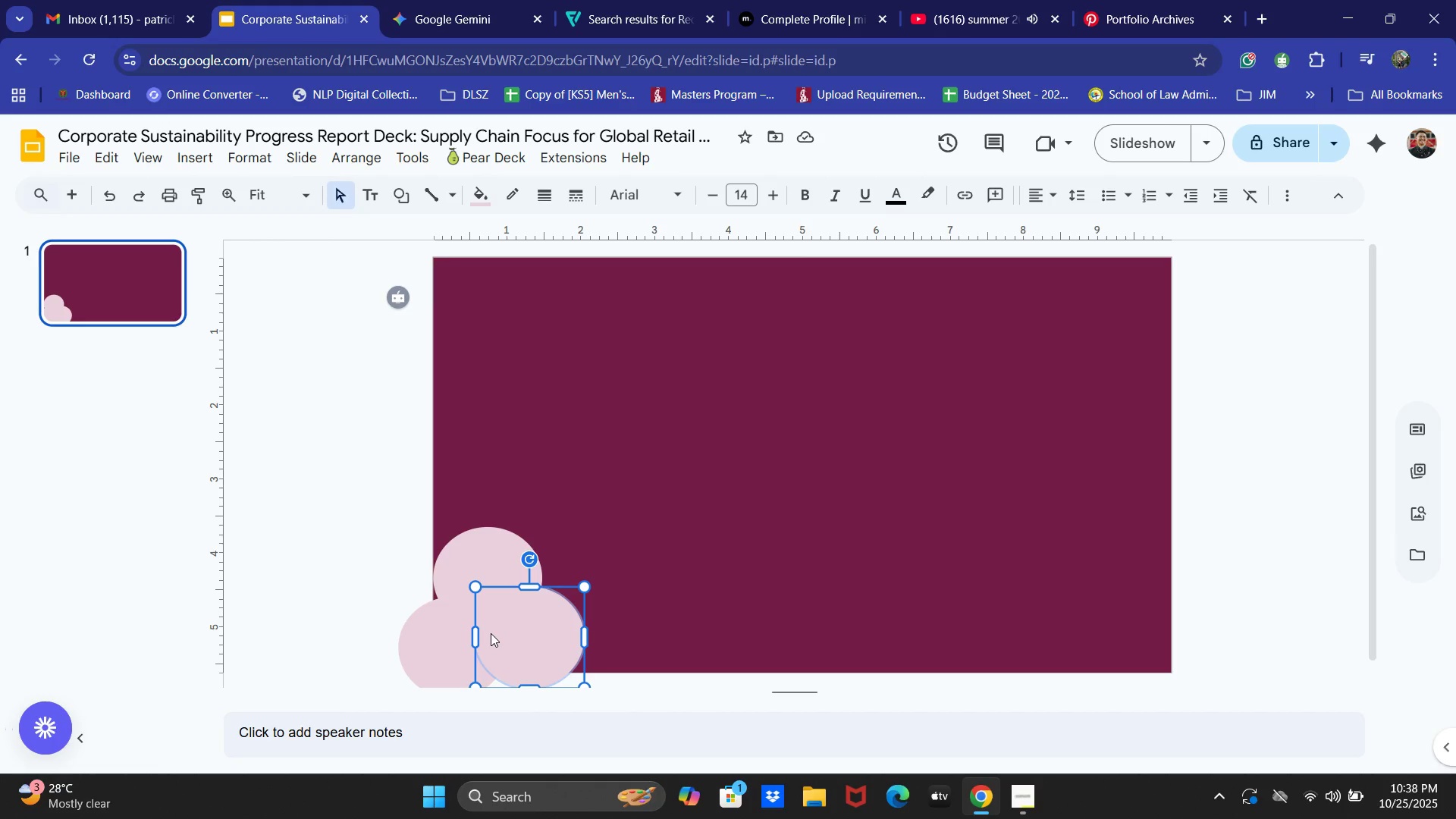 
key(Backspace)
 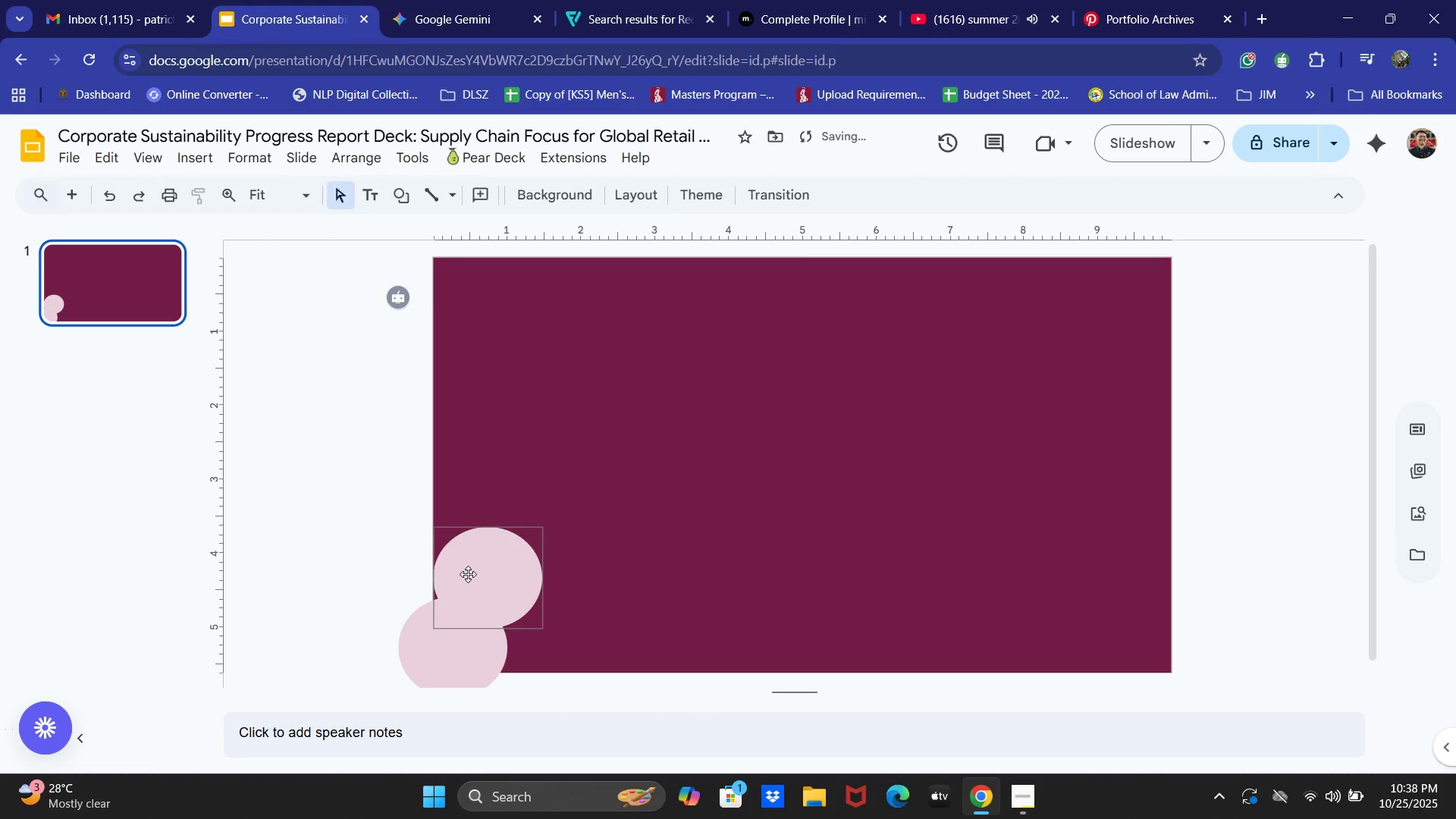 
left_click([468, 574])
 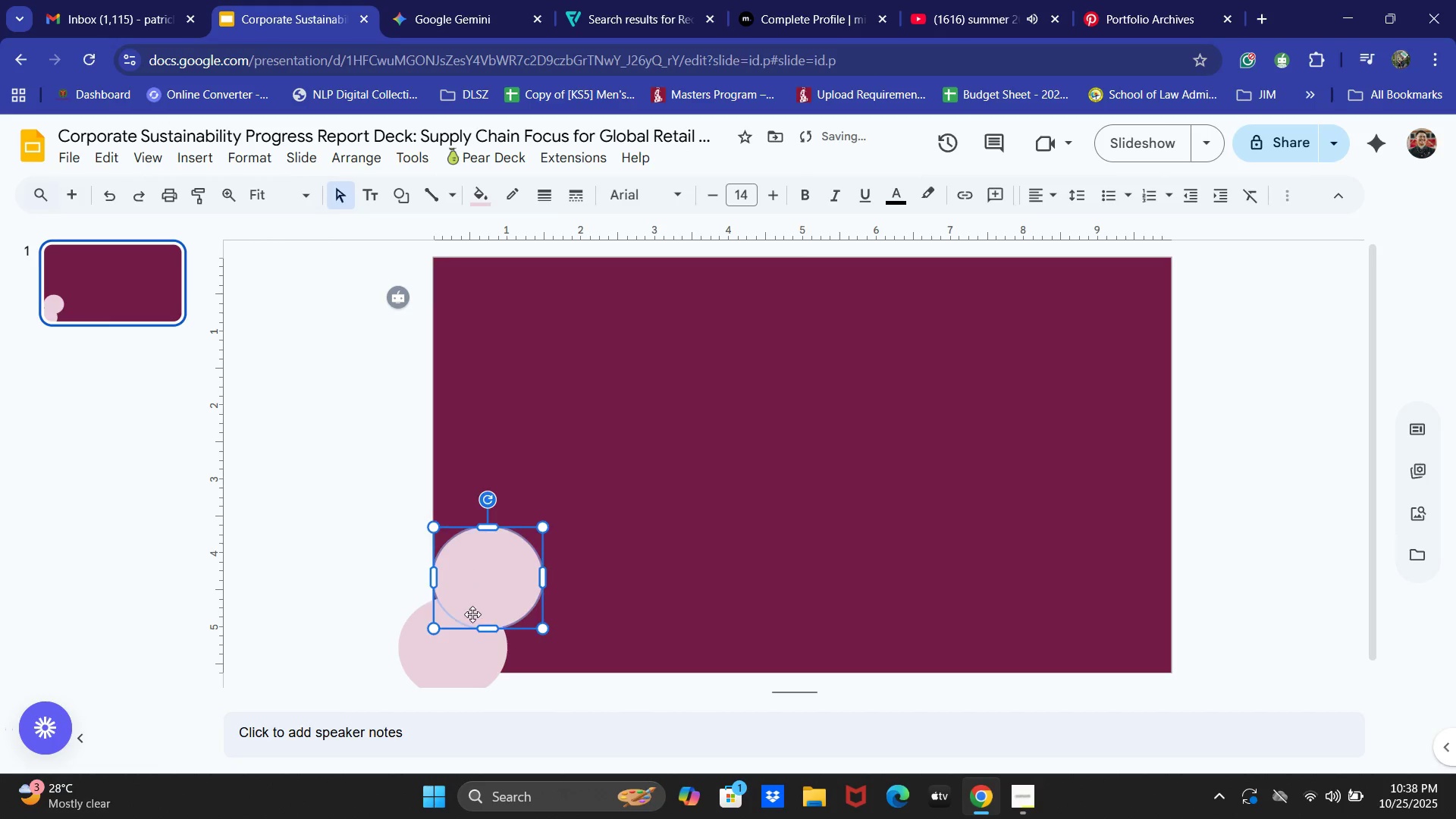 
key(Backspace)
 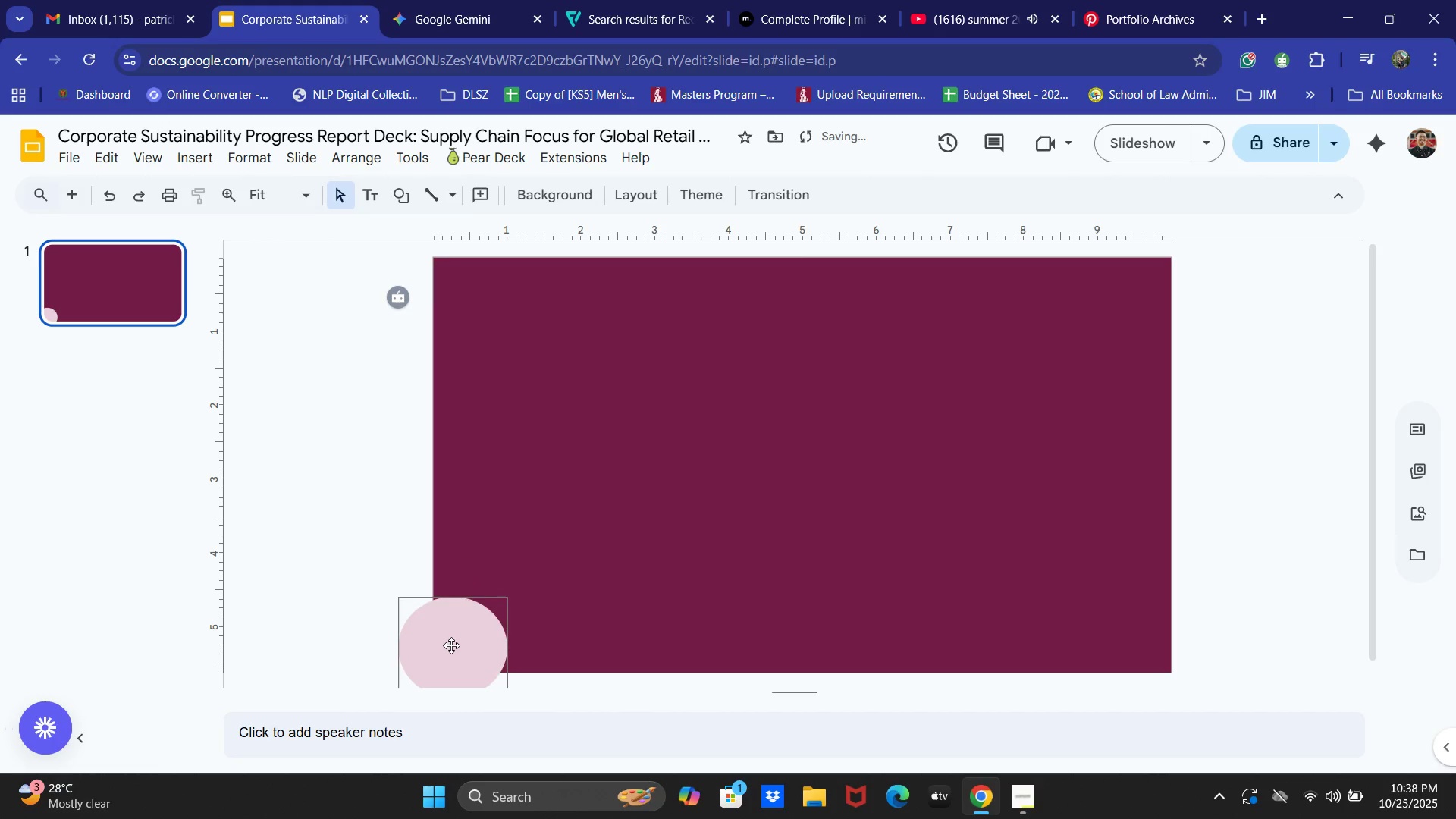 
double_click([451, 645])
 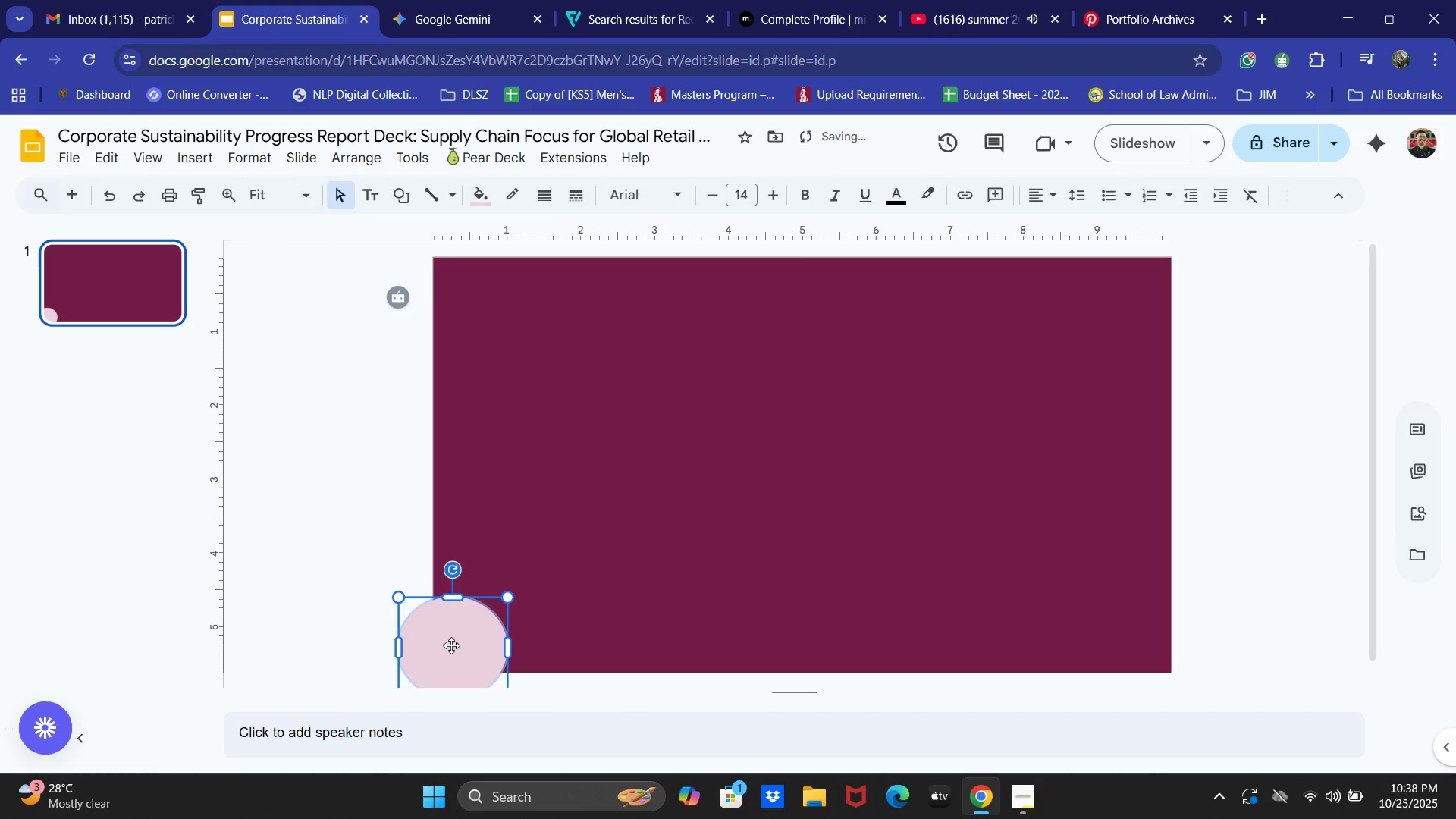 
key(Backspace)
 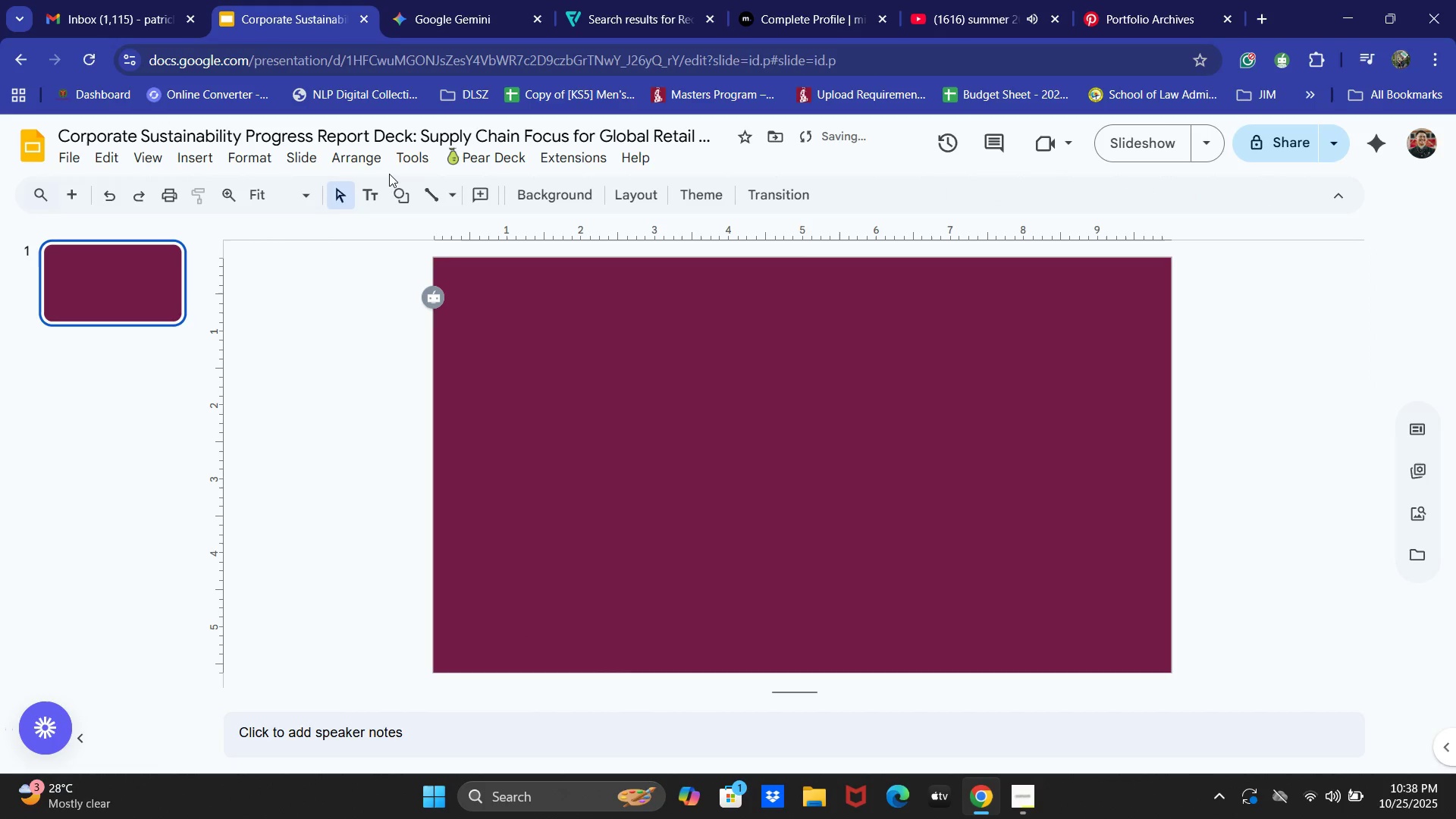 
double_click([404, 199])
 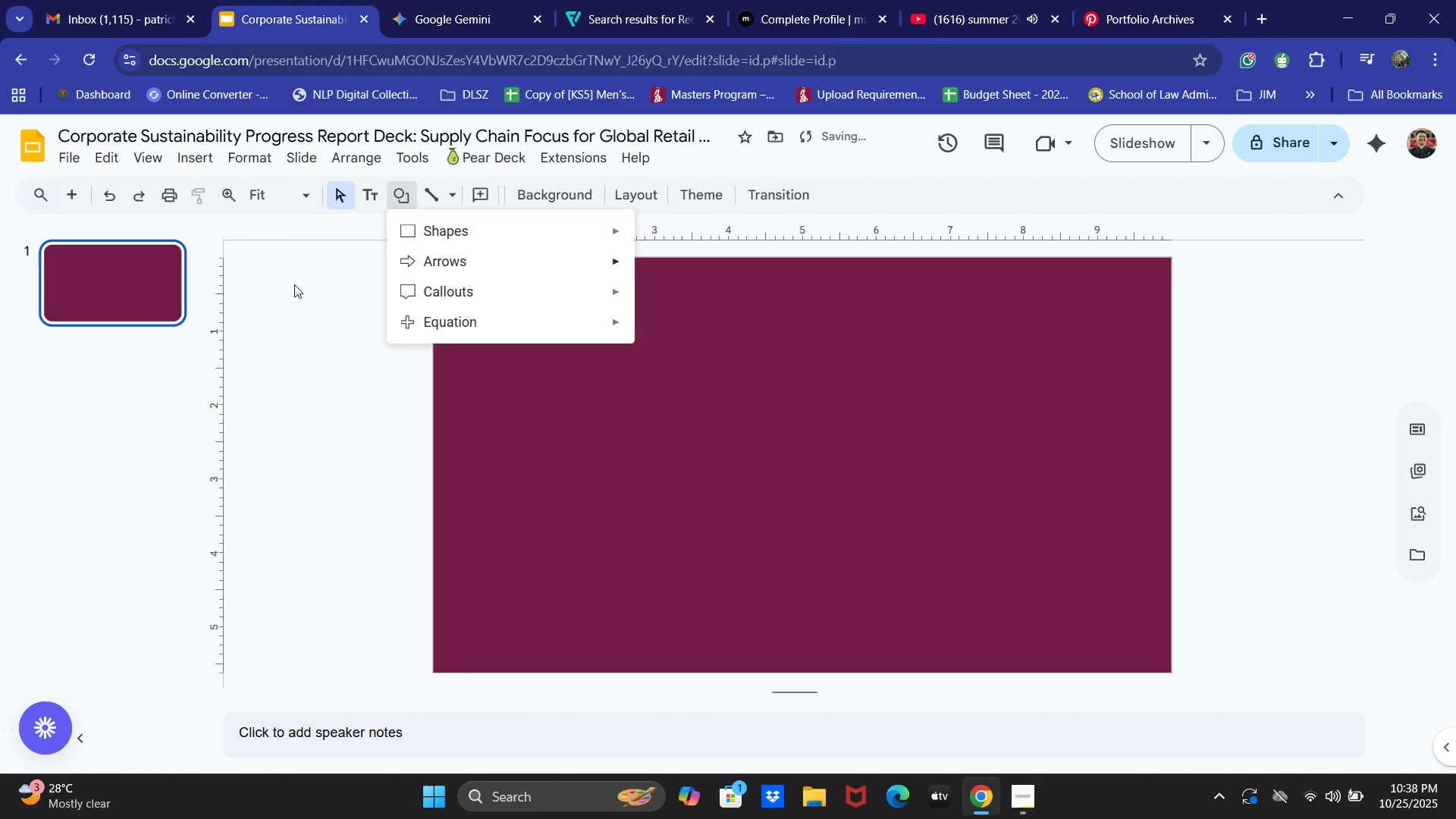 
left_click([293, 289])
 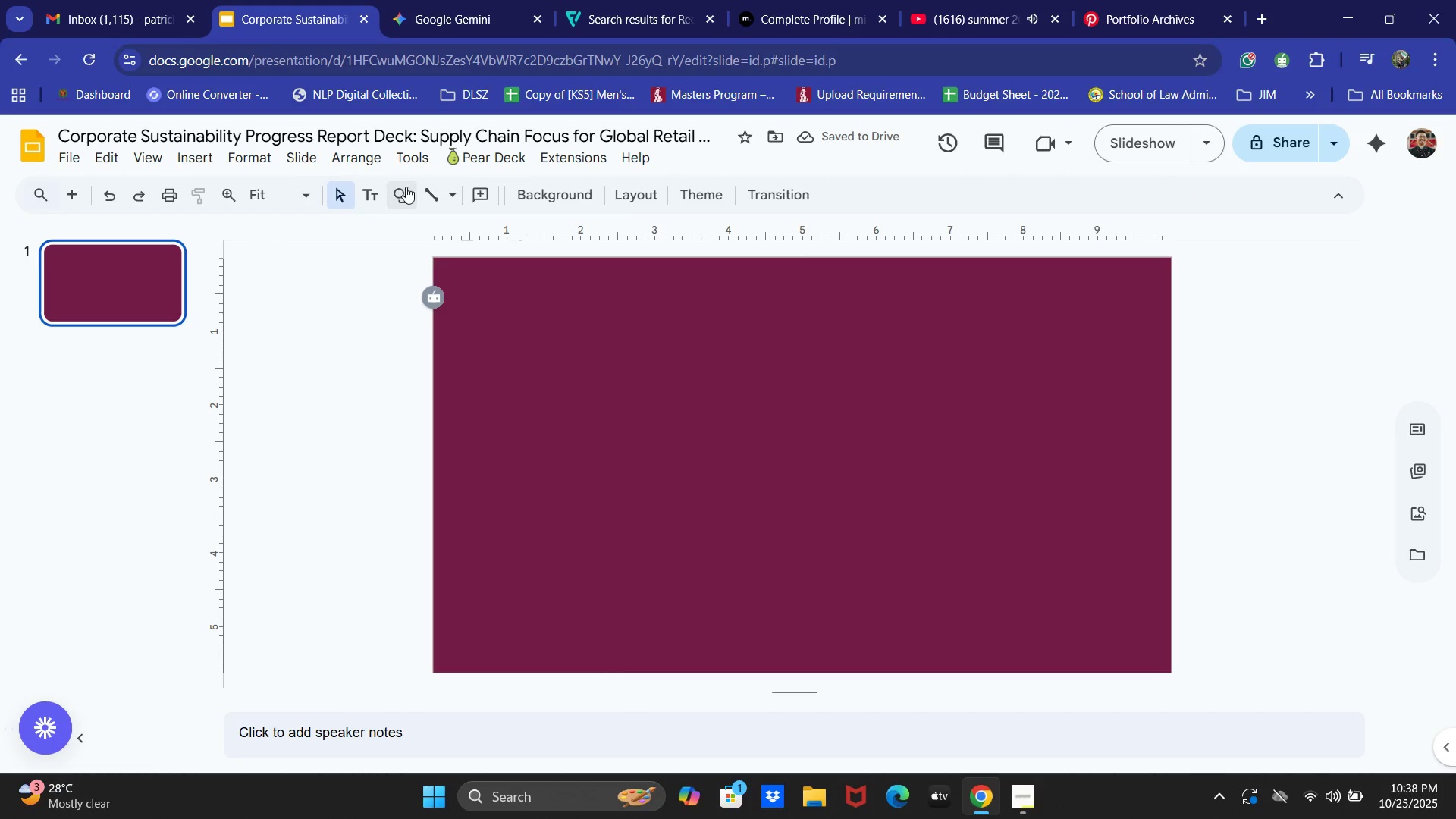 
left_click([406, 187])
 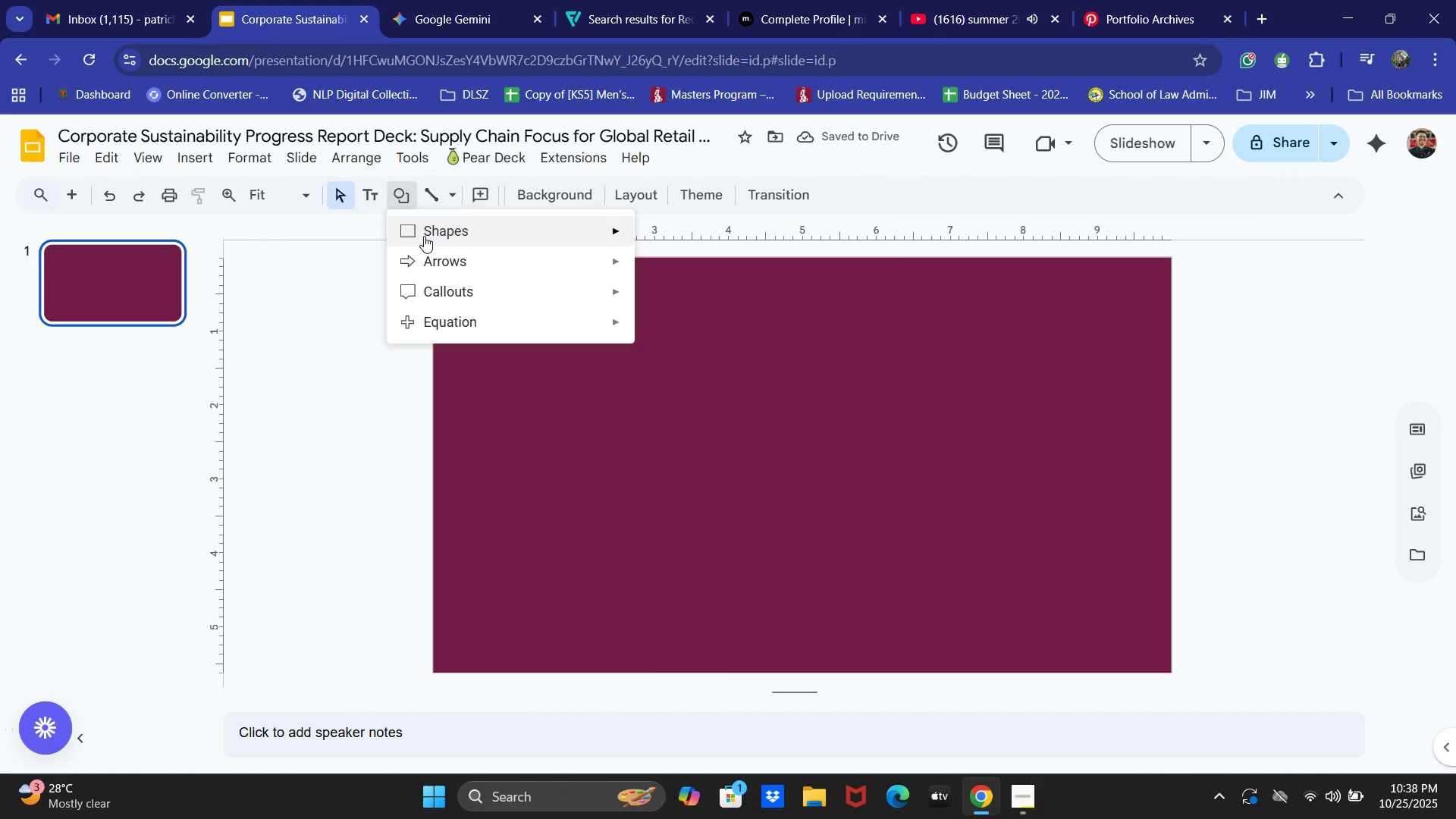 
left_click([424, 236])
 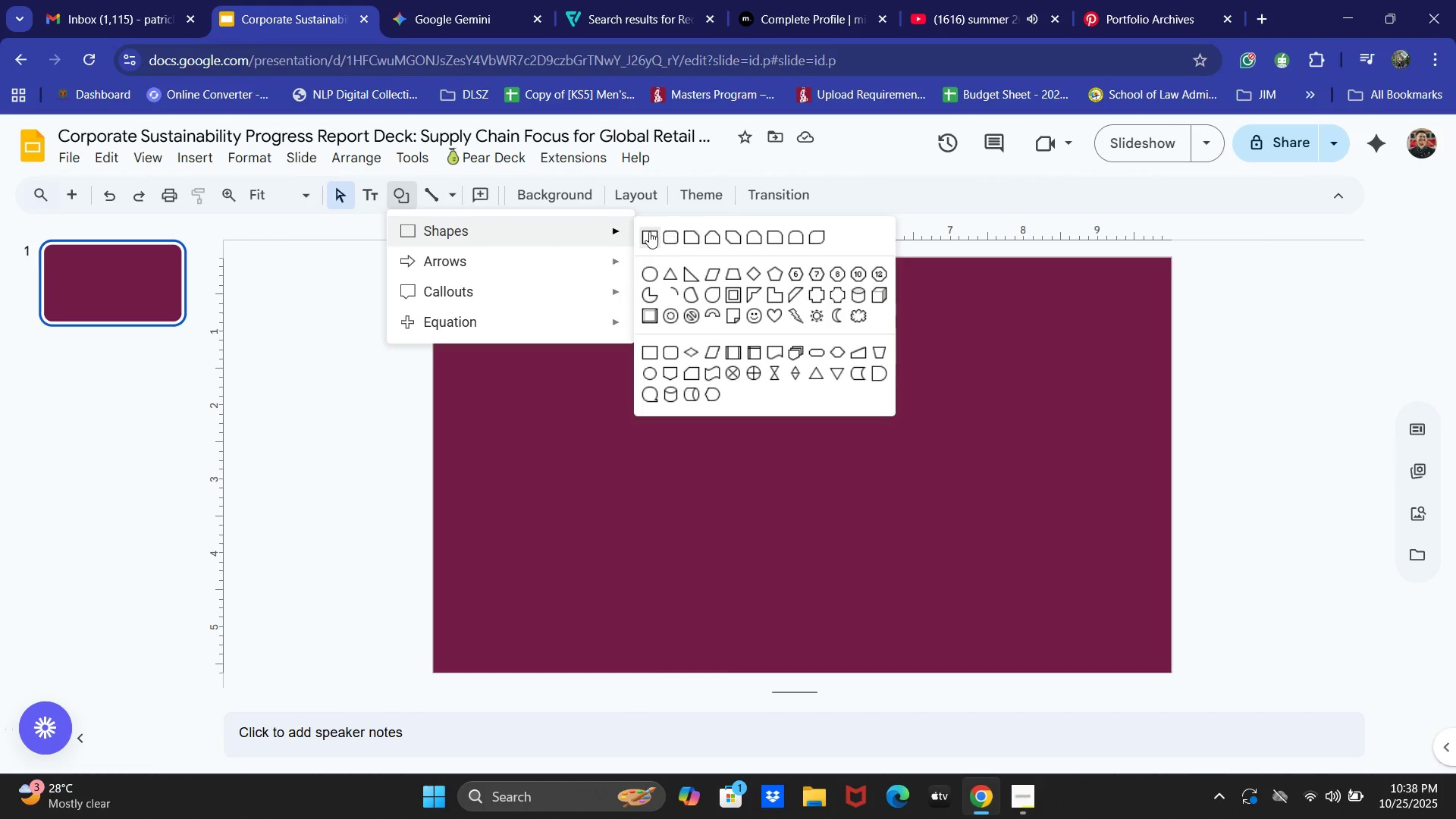 
left_click([649, 231])
 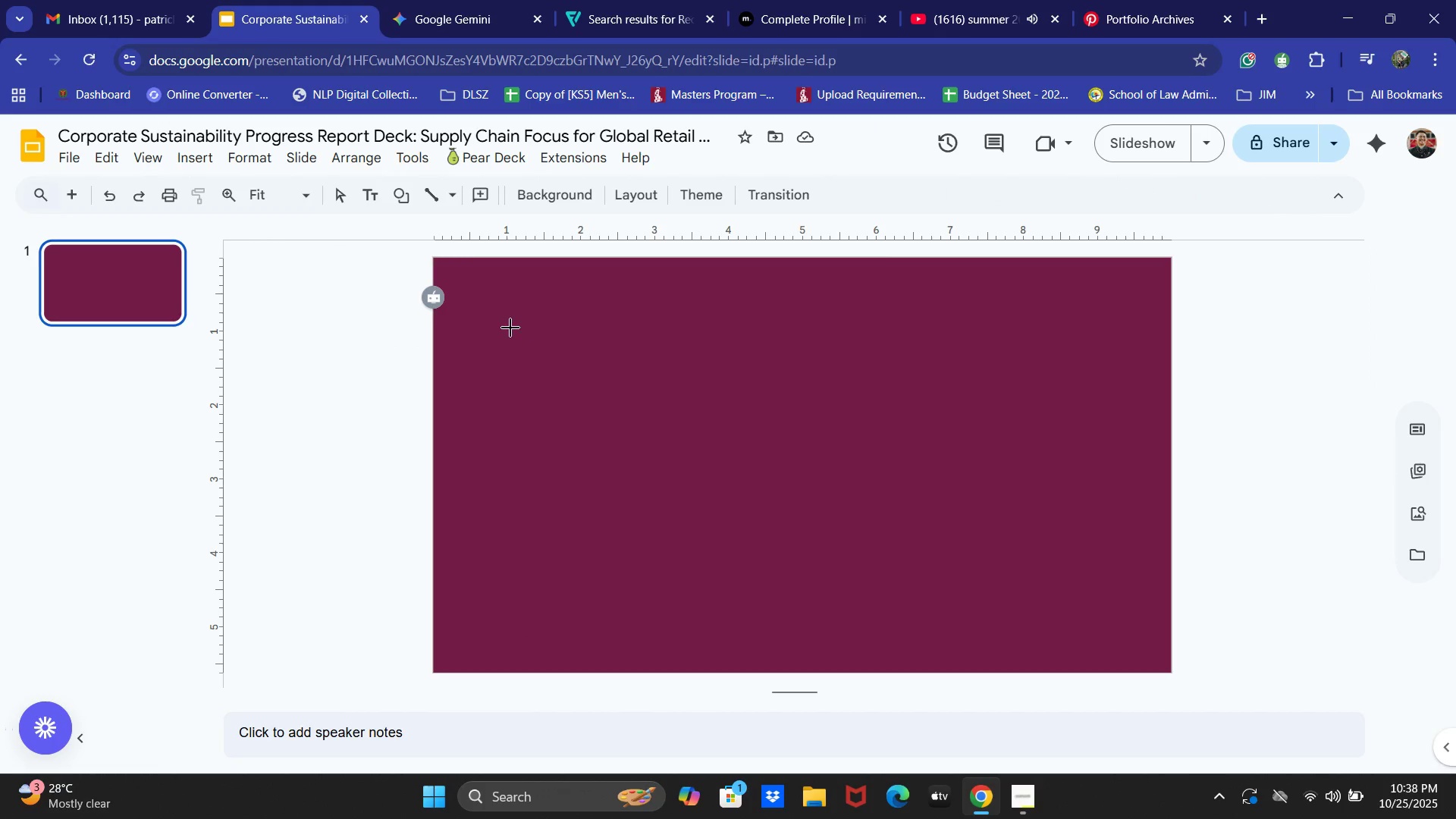 
left_click_drag(start_coordinate=[505, 301], to_coordinate=[1104, 618])
 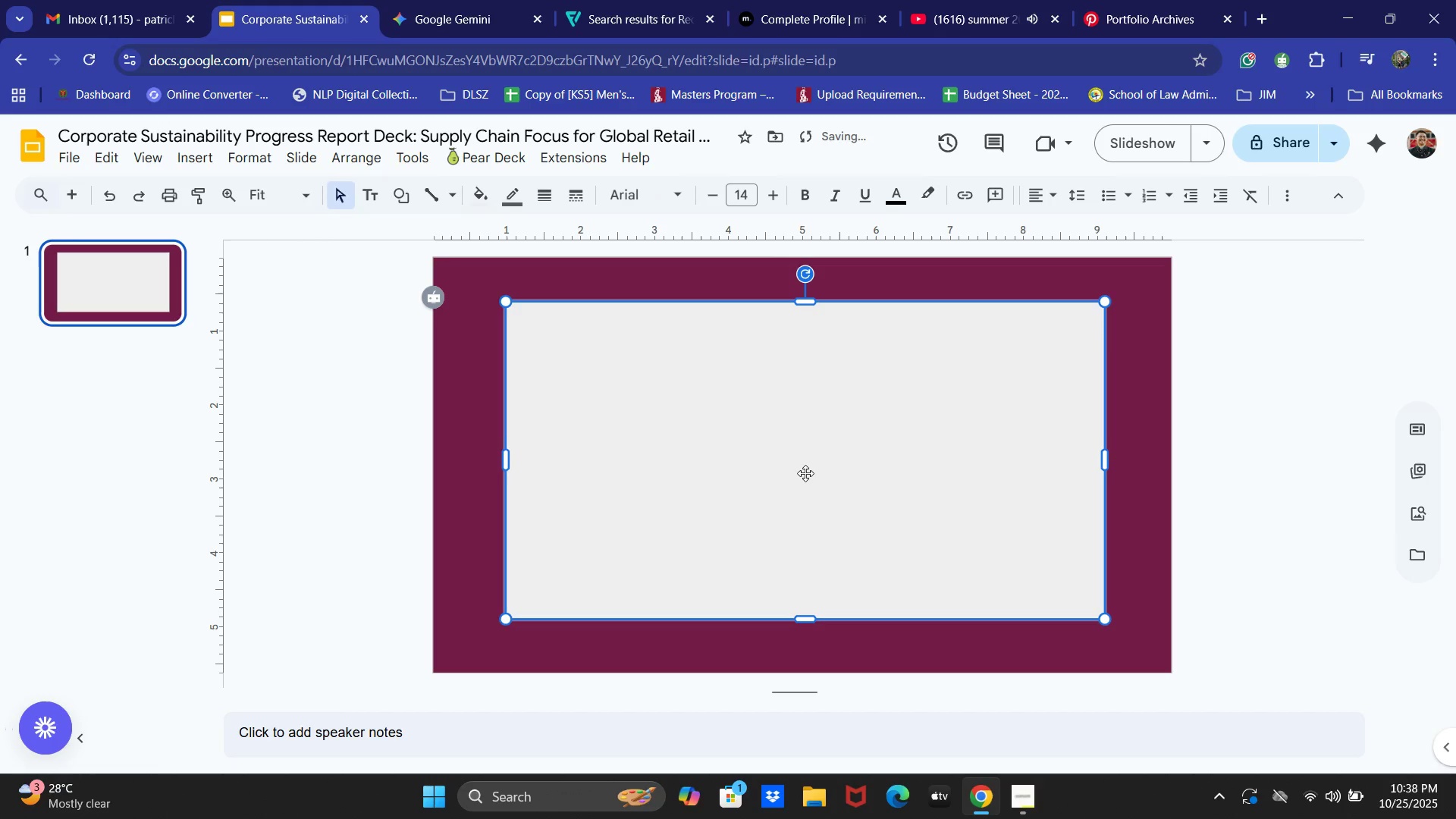 
left_click_drag(start_coordinate=[805, 475], to_coordinate=[802, 479])
 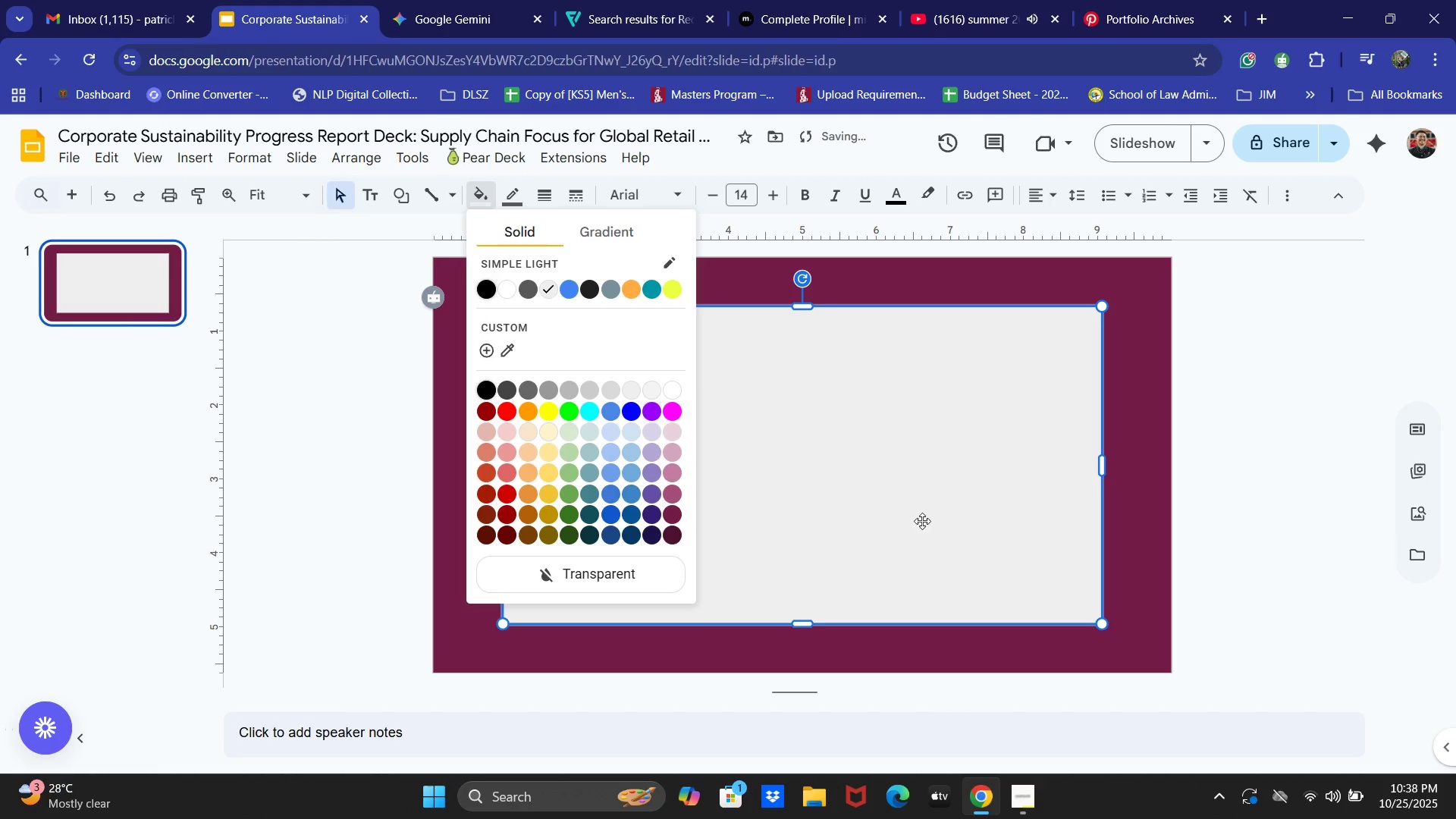 
left_click([675, 441])
 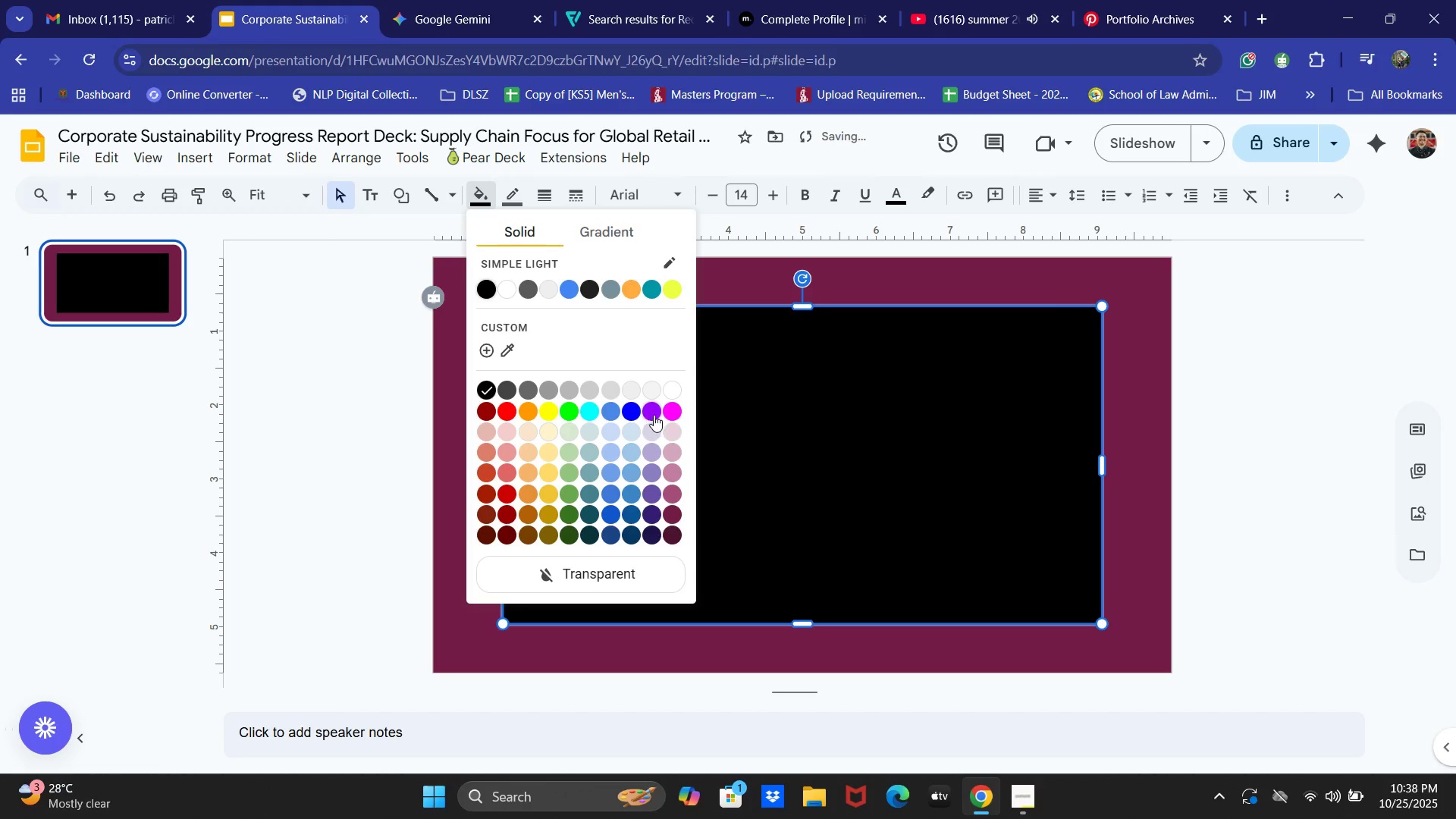 
double_click([391, 431])
 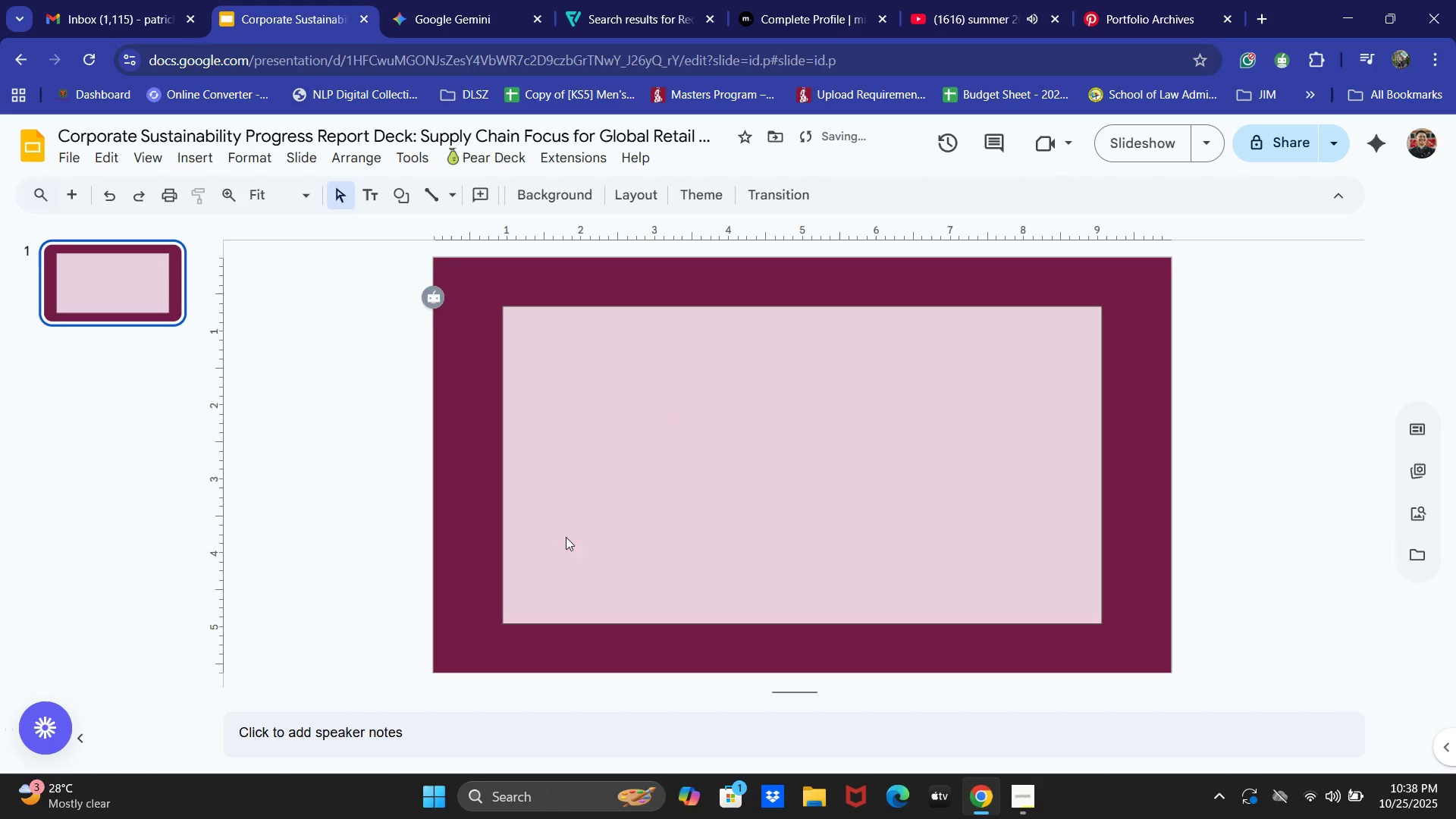 
left_click([643, 522])
 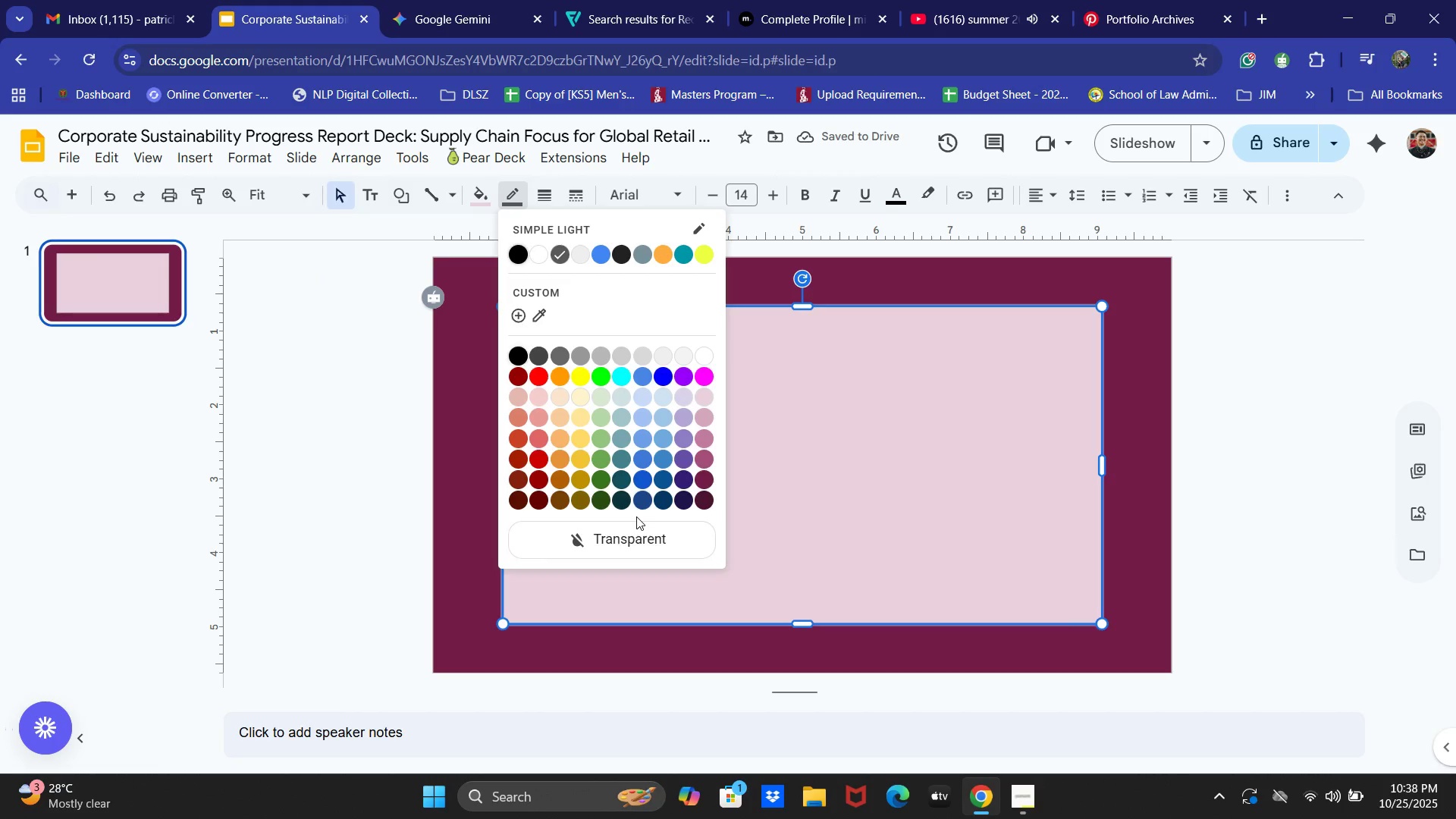 
double_click([236, 469])
 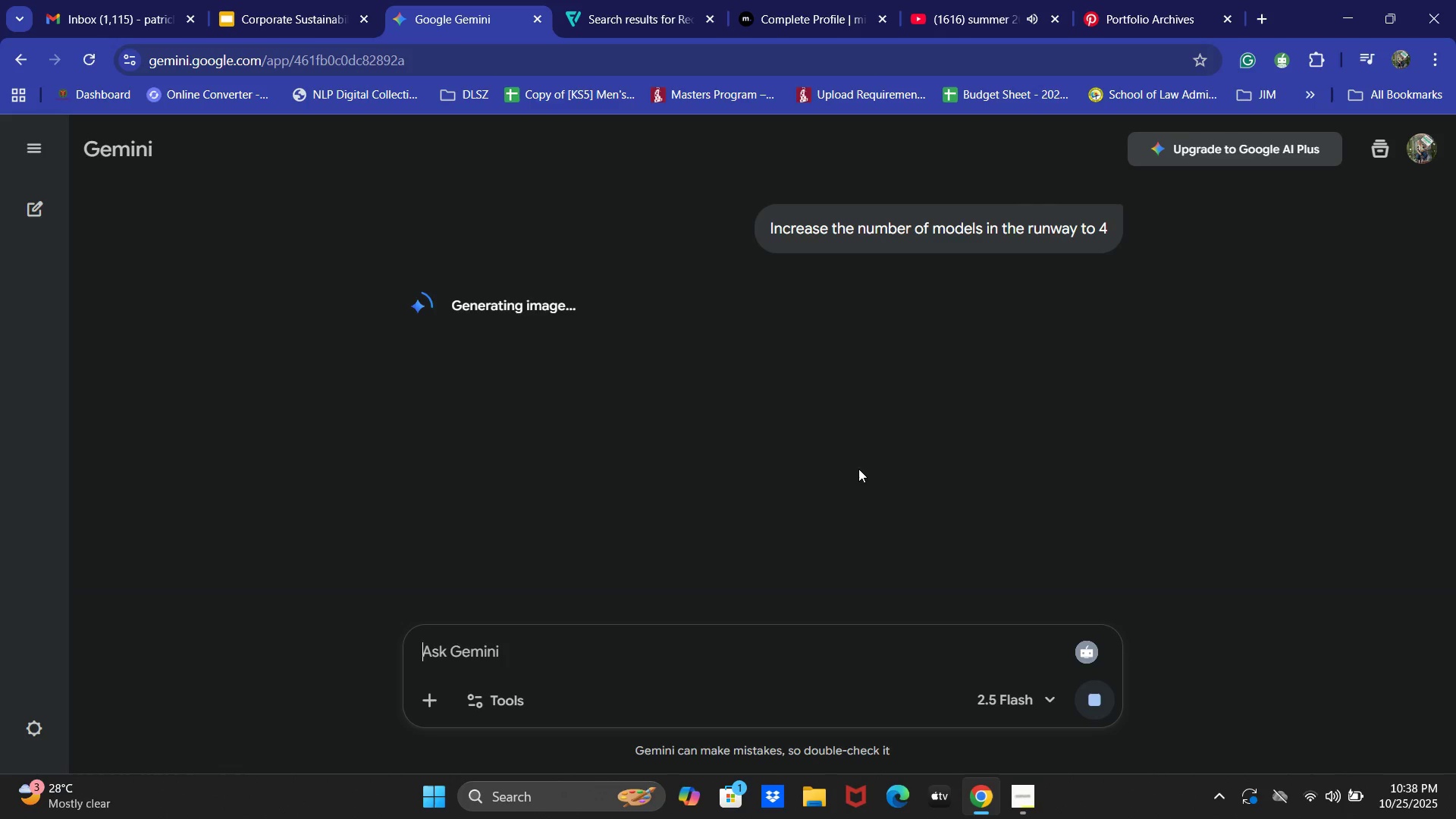 
scroll: coordinate [918, 516], scroll_direction: down, amount: 10.0
 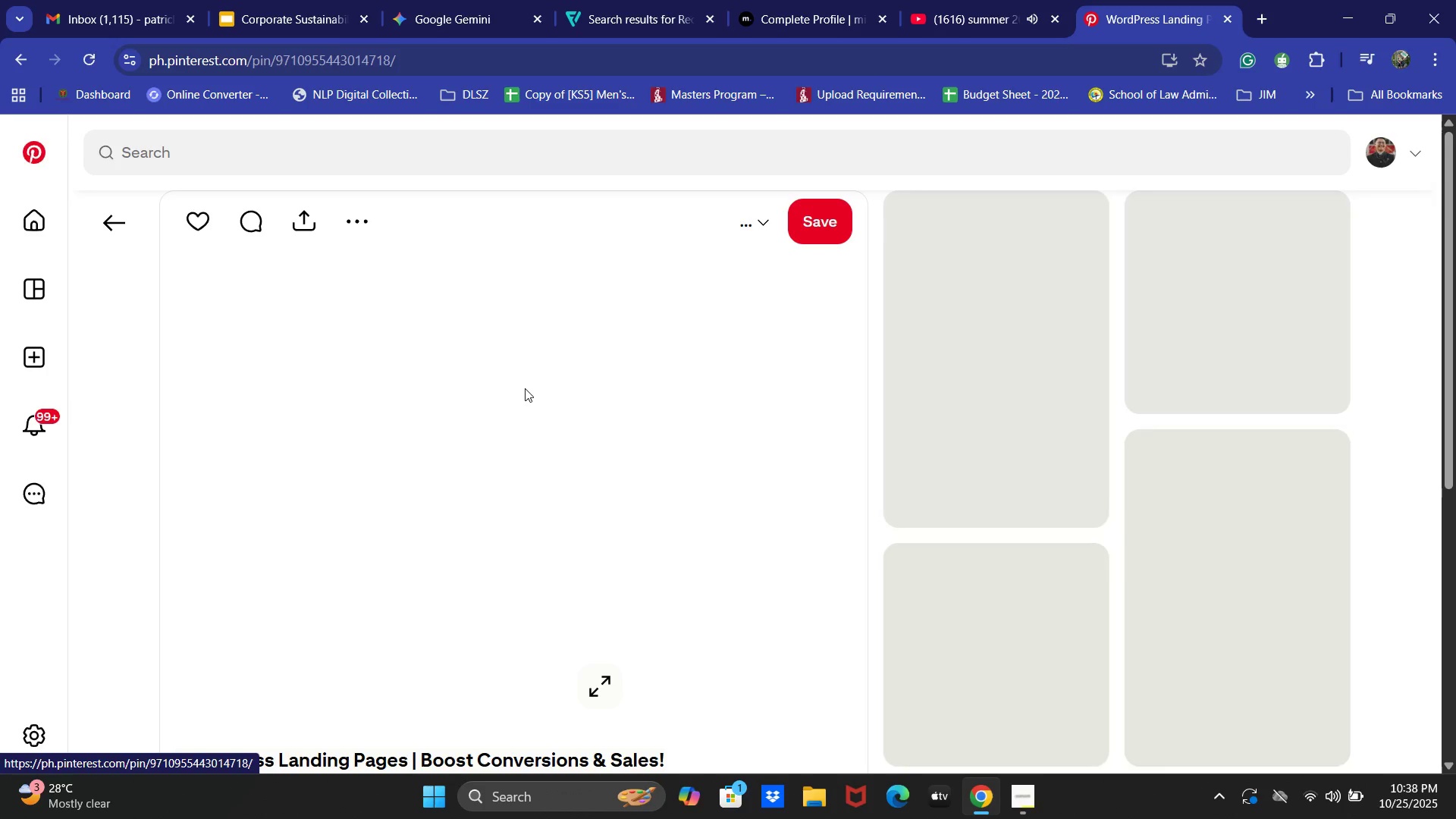 
wait(8.17)
 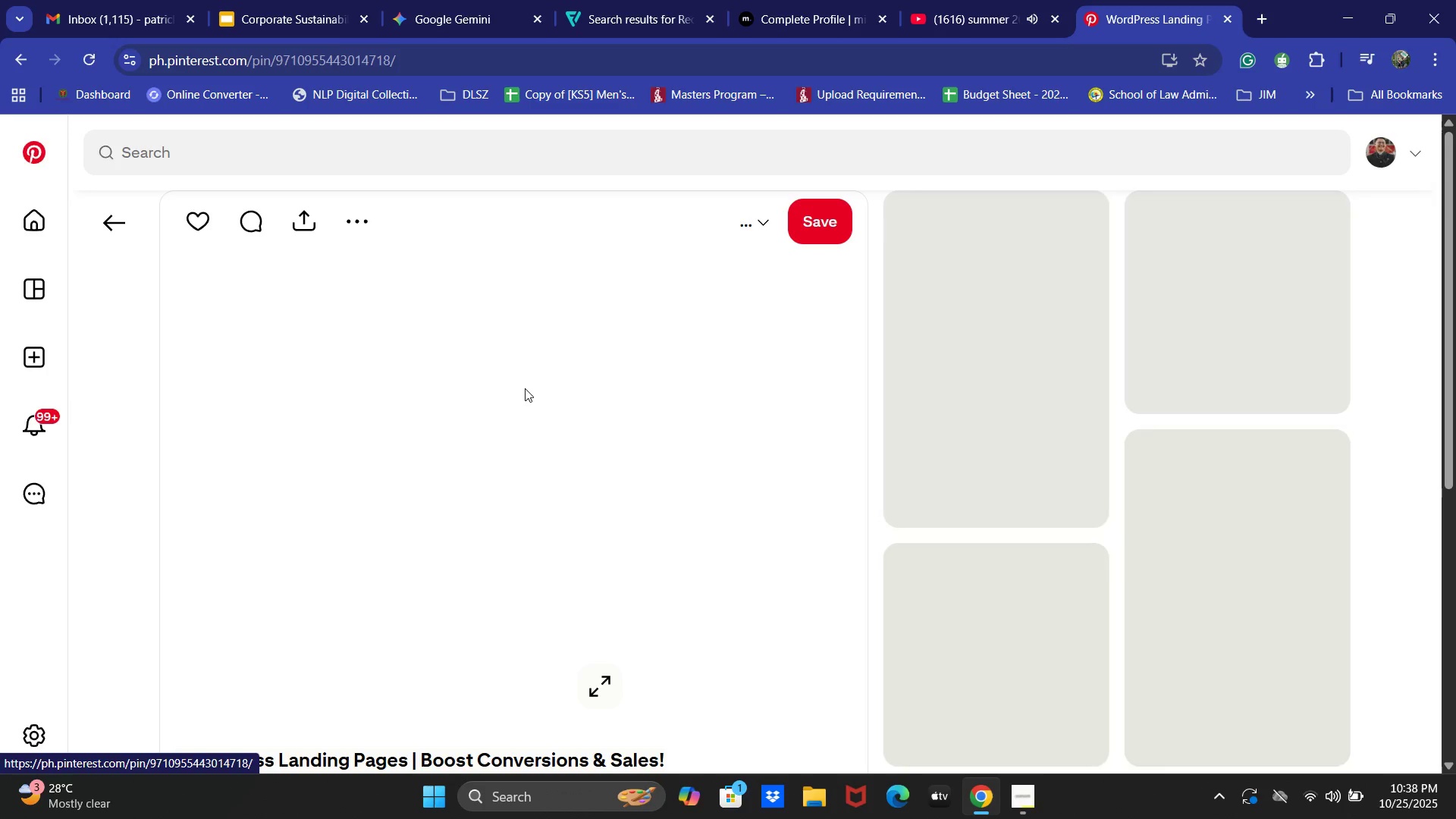 
left_click([233, 0])
 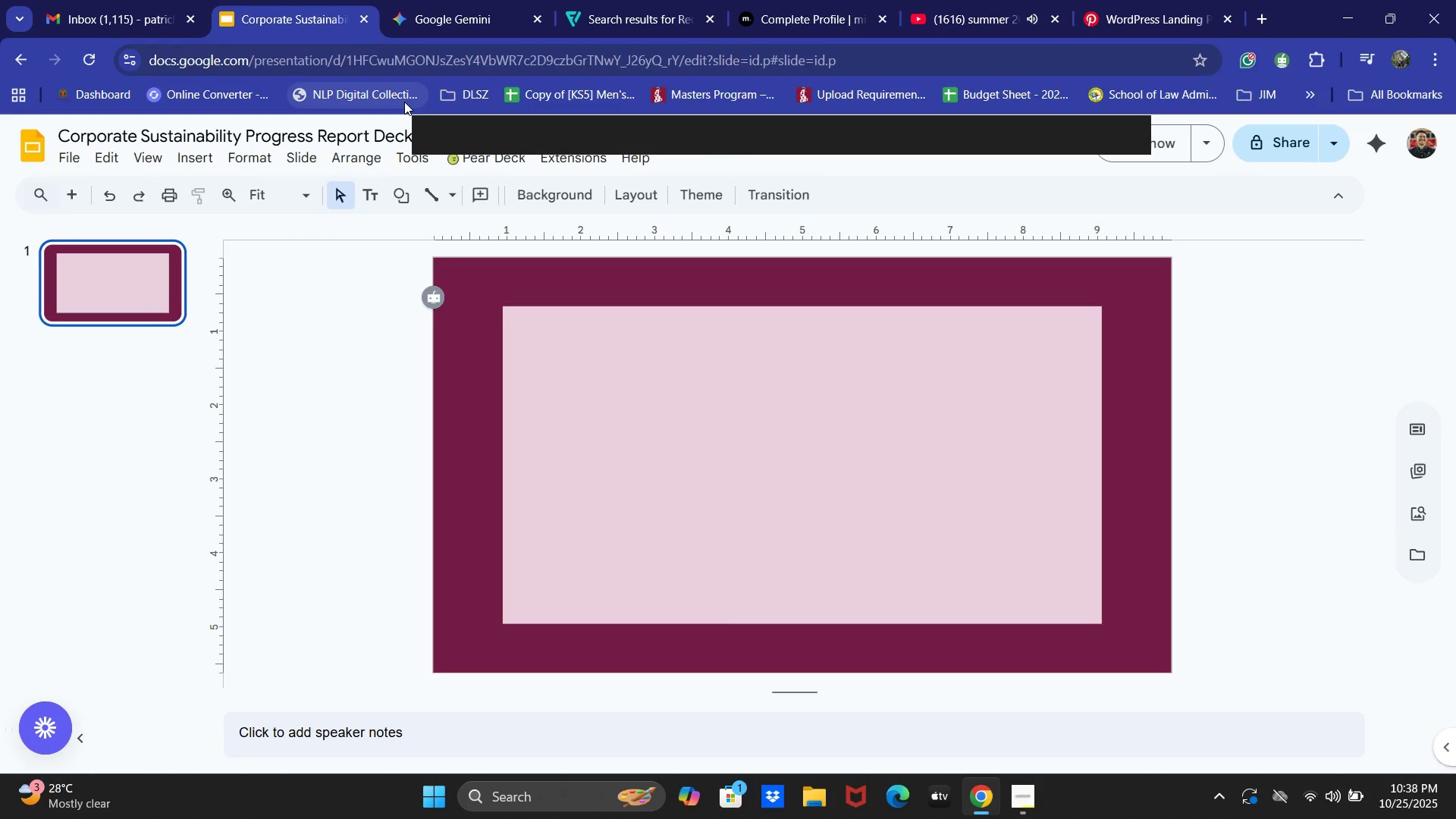 
left_click_drag(start_coordinate=[476, 14], to_coordinate=[473, 2])
 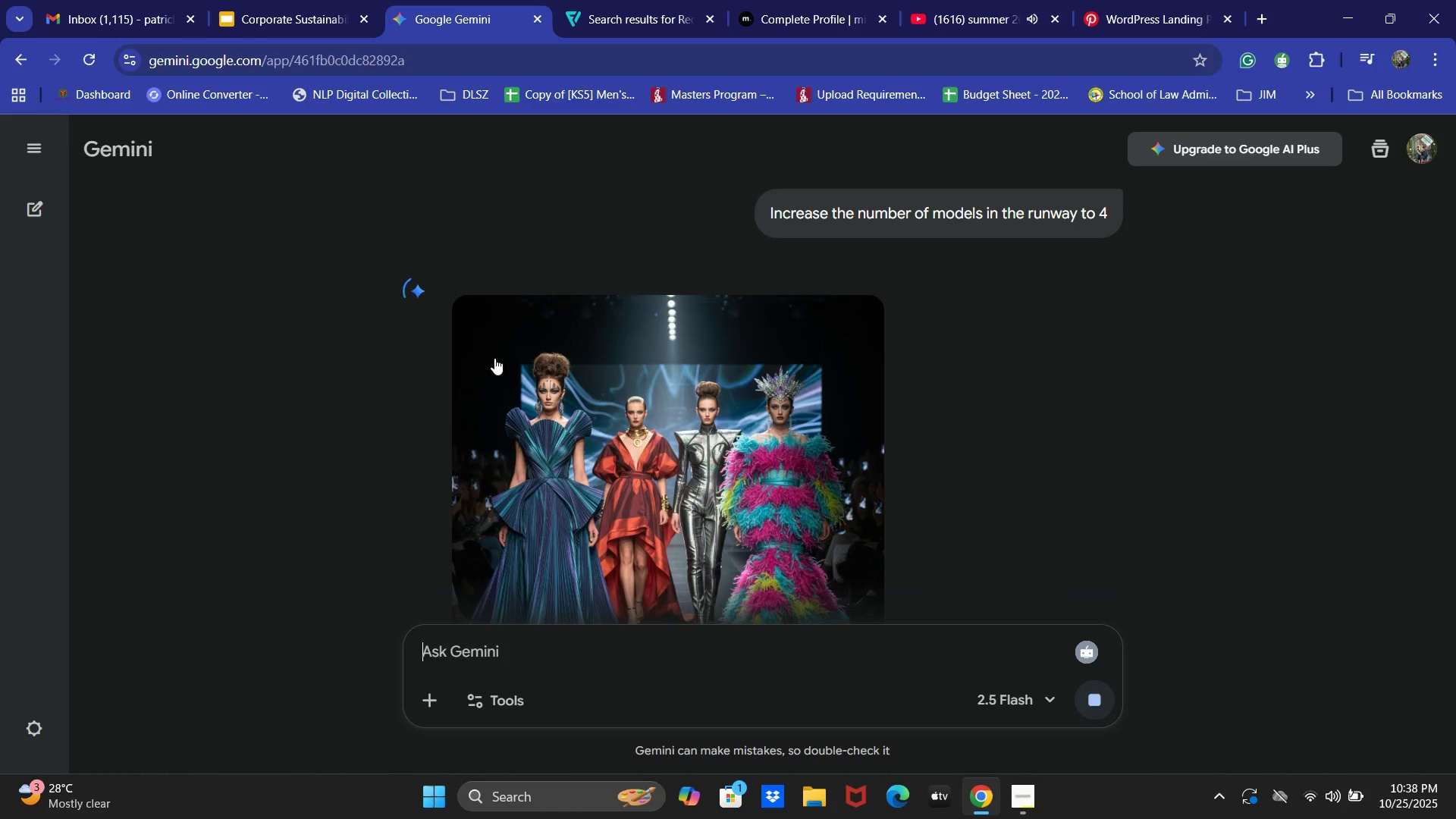 
scroll: coordinate [610, 380], scroll_direction: down, amount: 2.0
 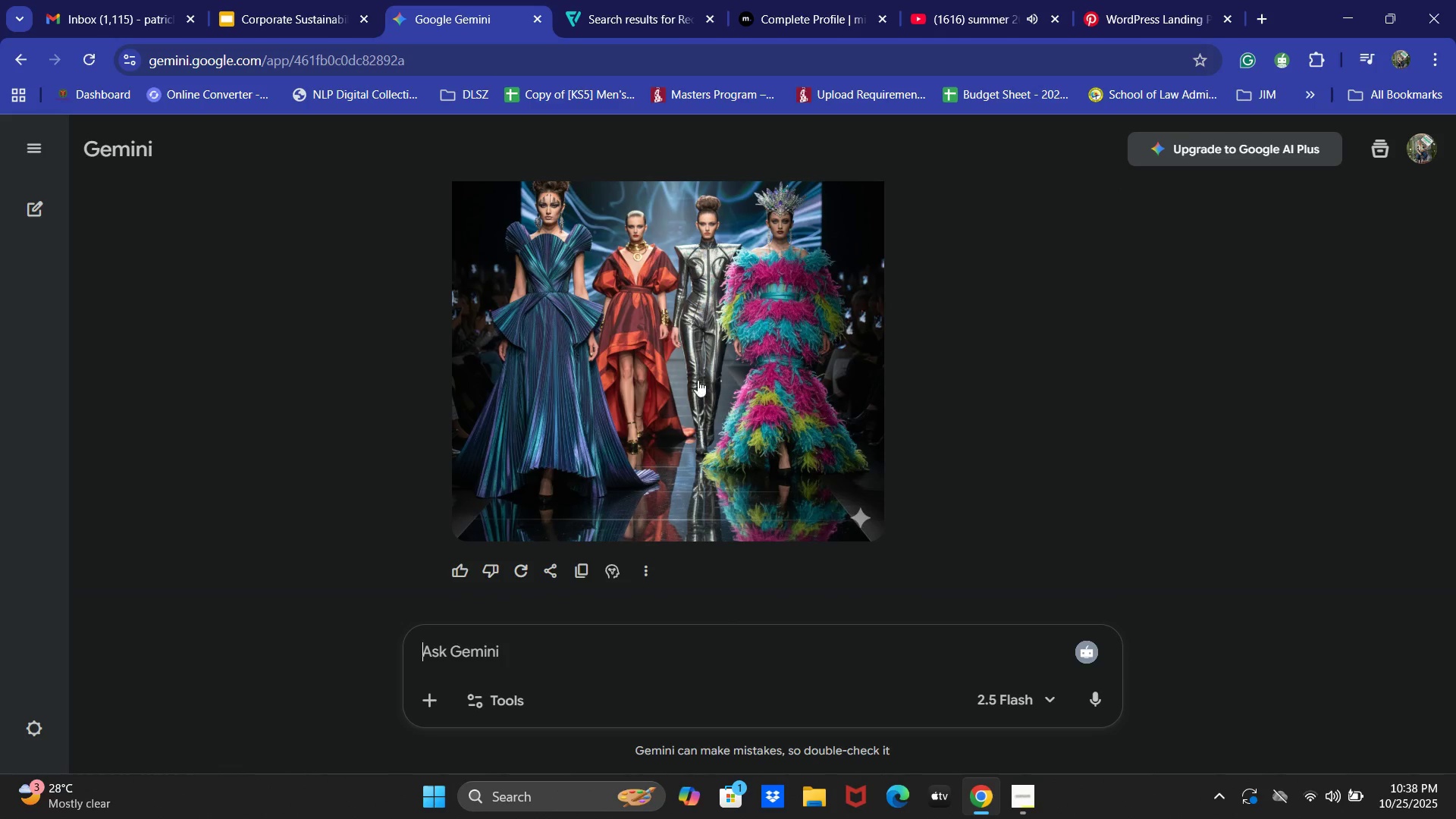 
left_click([692, 369])
 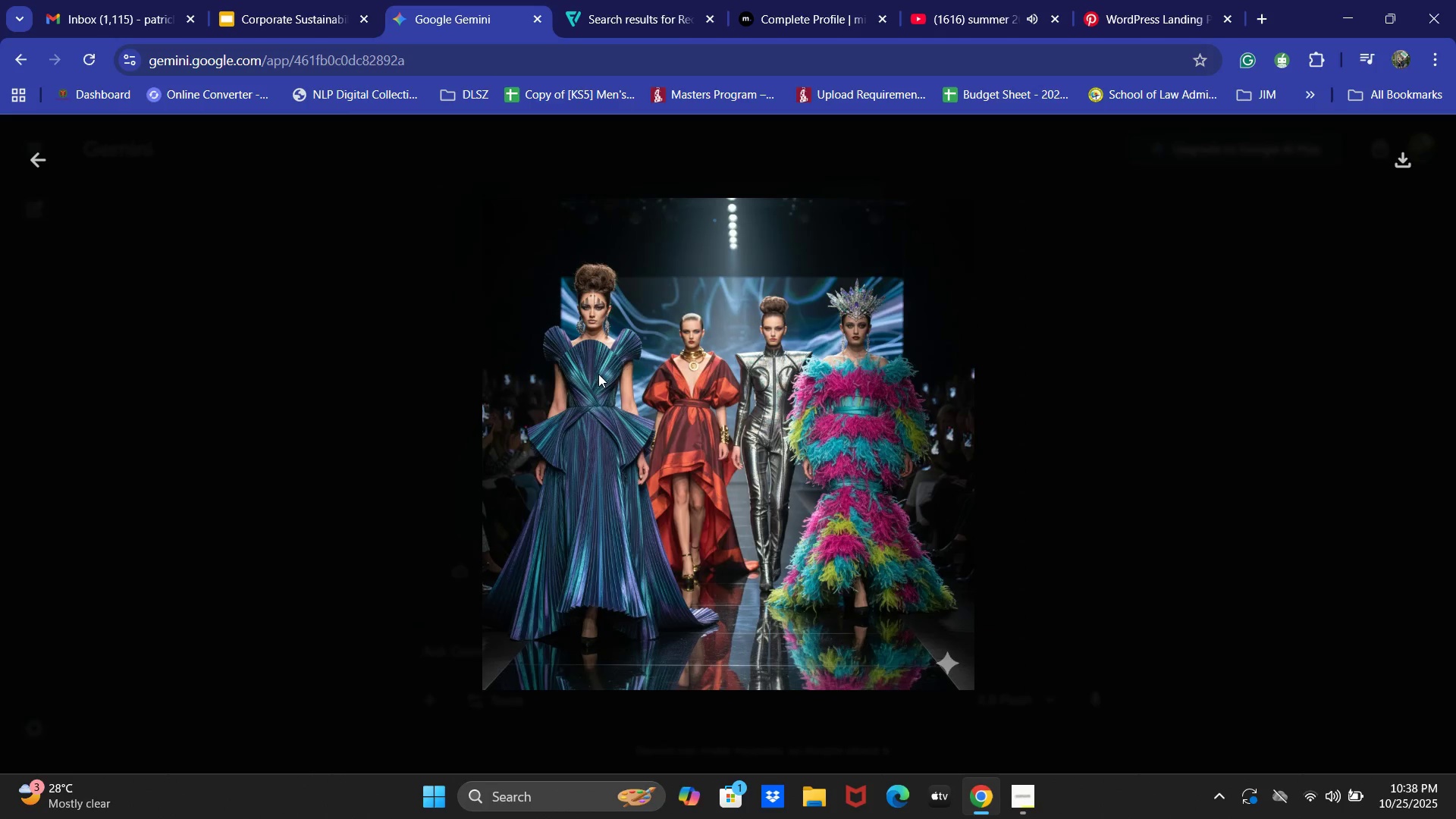 
right_click([639, 426])
 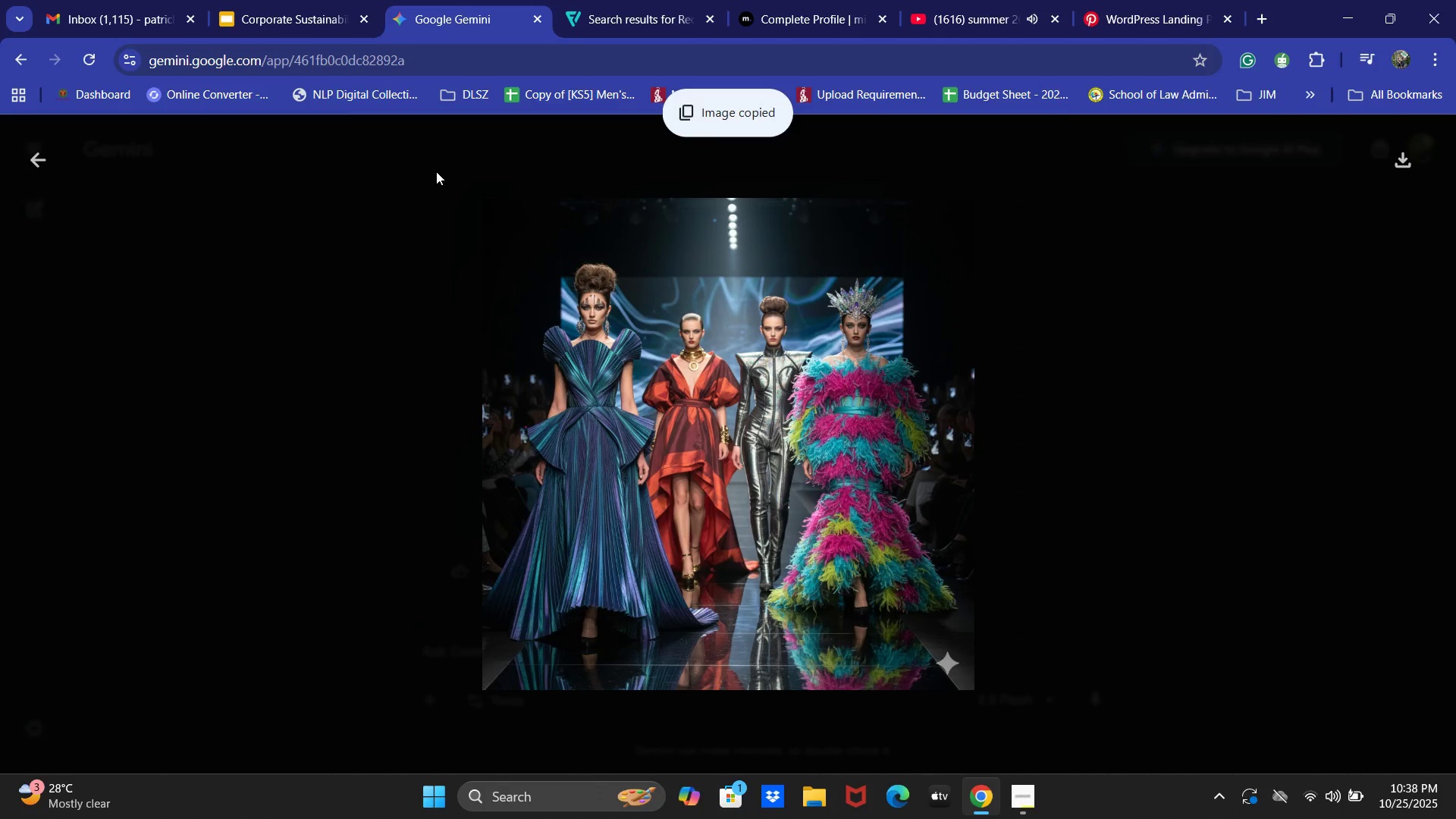 
double_click([346, 0])
 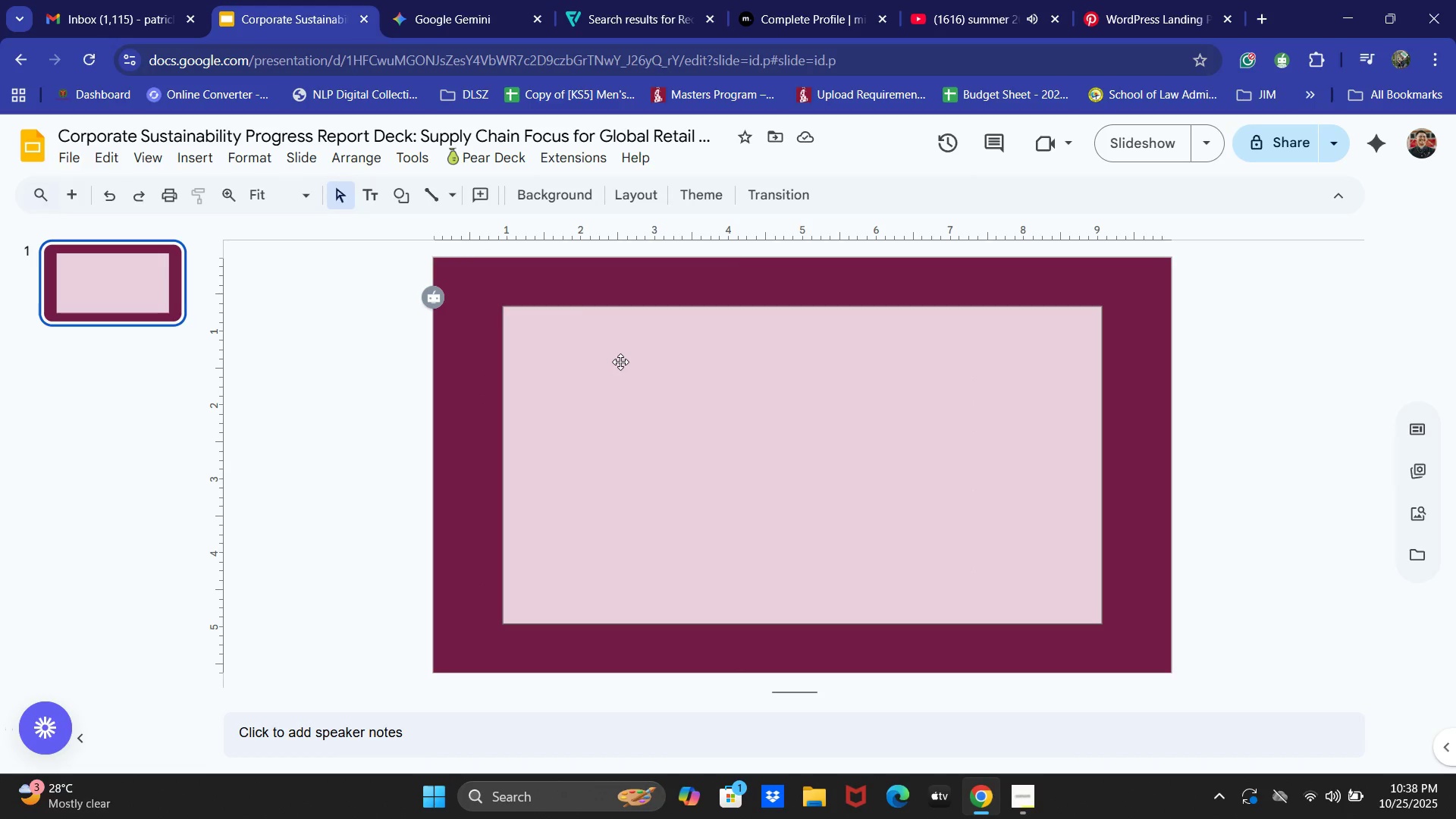 
key(Control+V)
 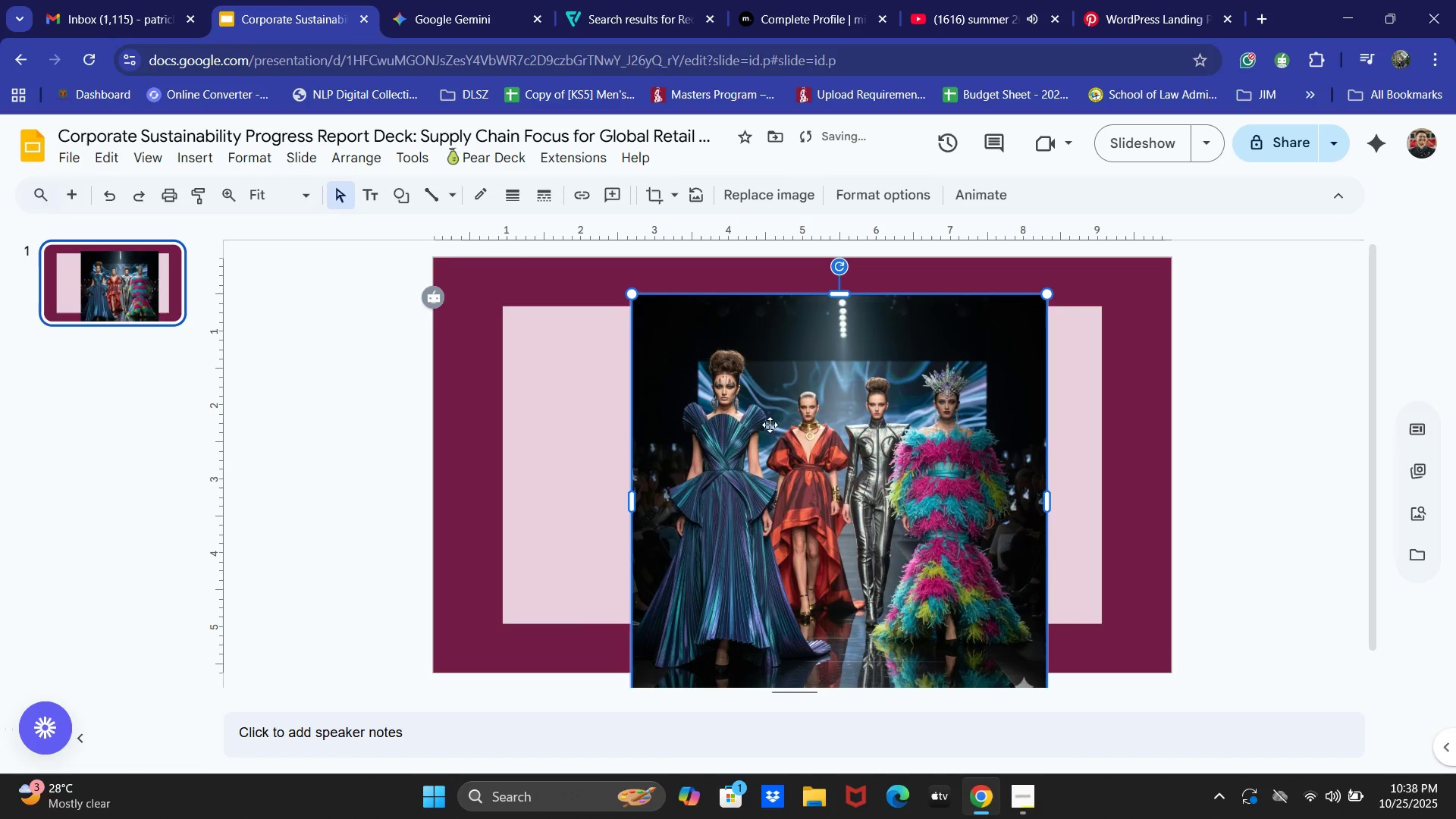 
left_click_drag(start_coordinate=[770, 424], to_coordinate=[585, 394])
 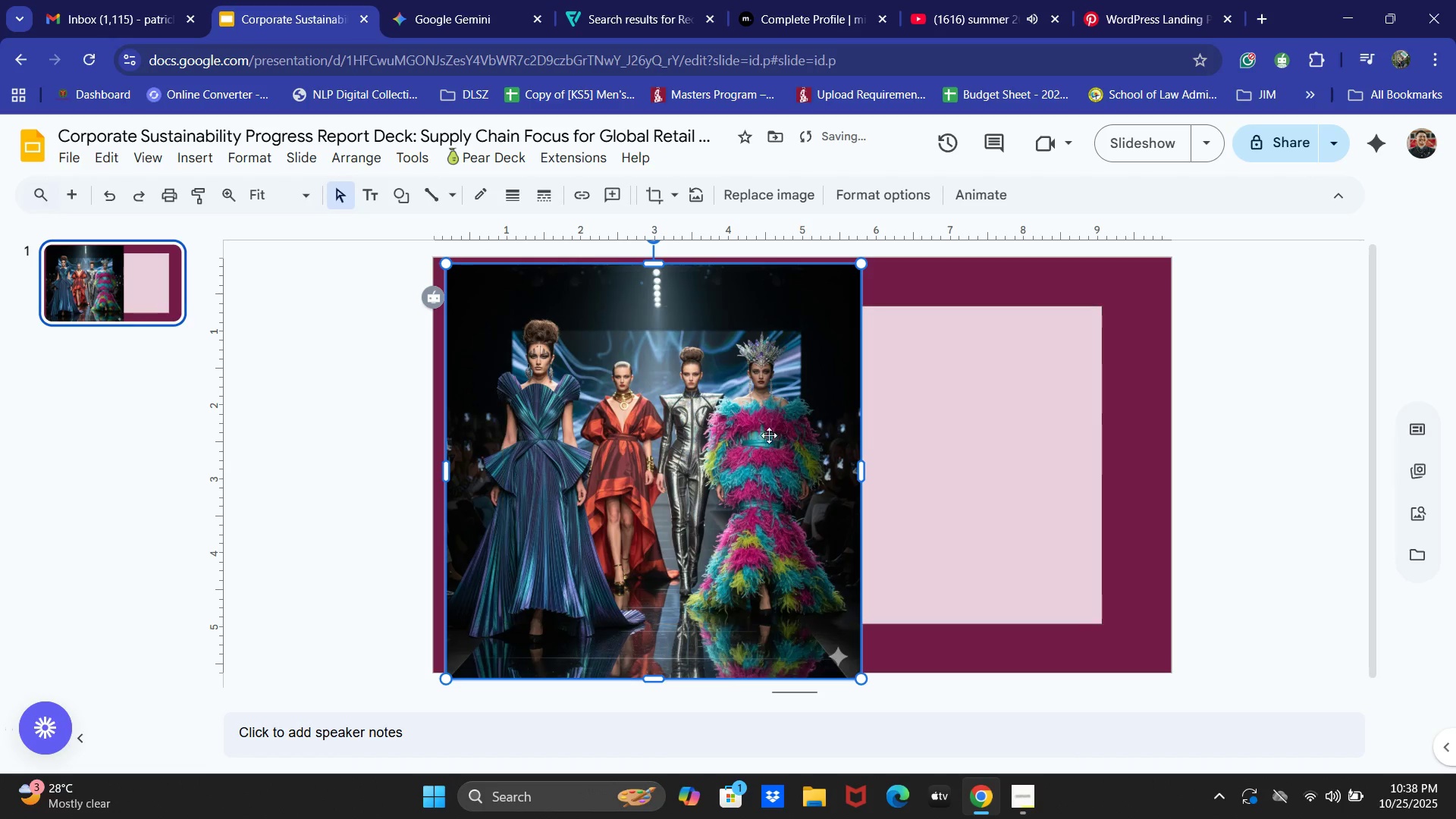 
left_click_drag(start_coordinate=[748, 435], to_coordinate=[738, 427])
 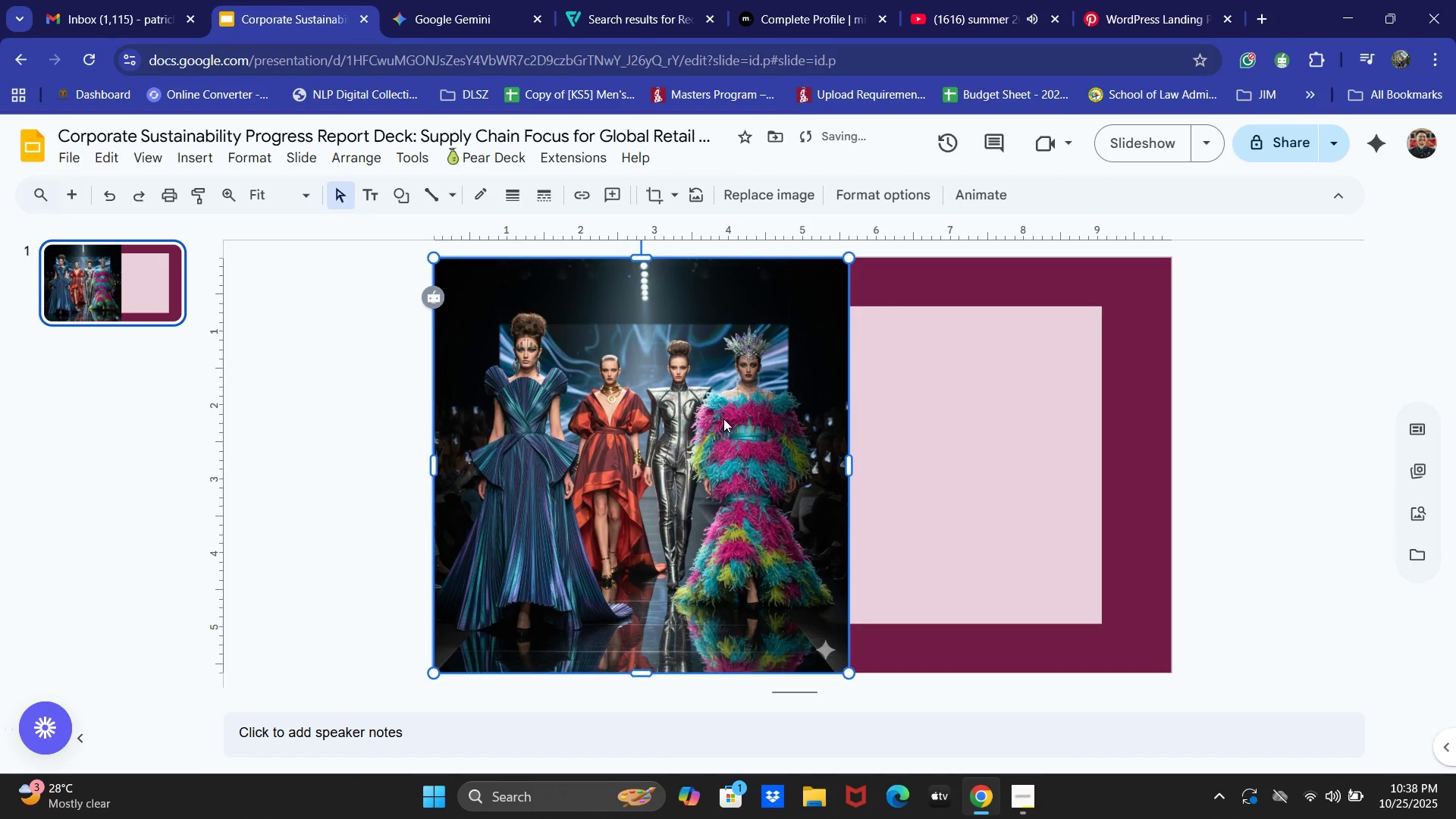 
right_click([723, 419])
 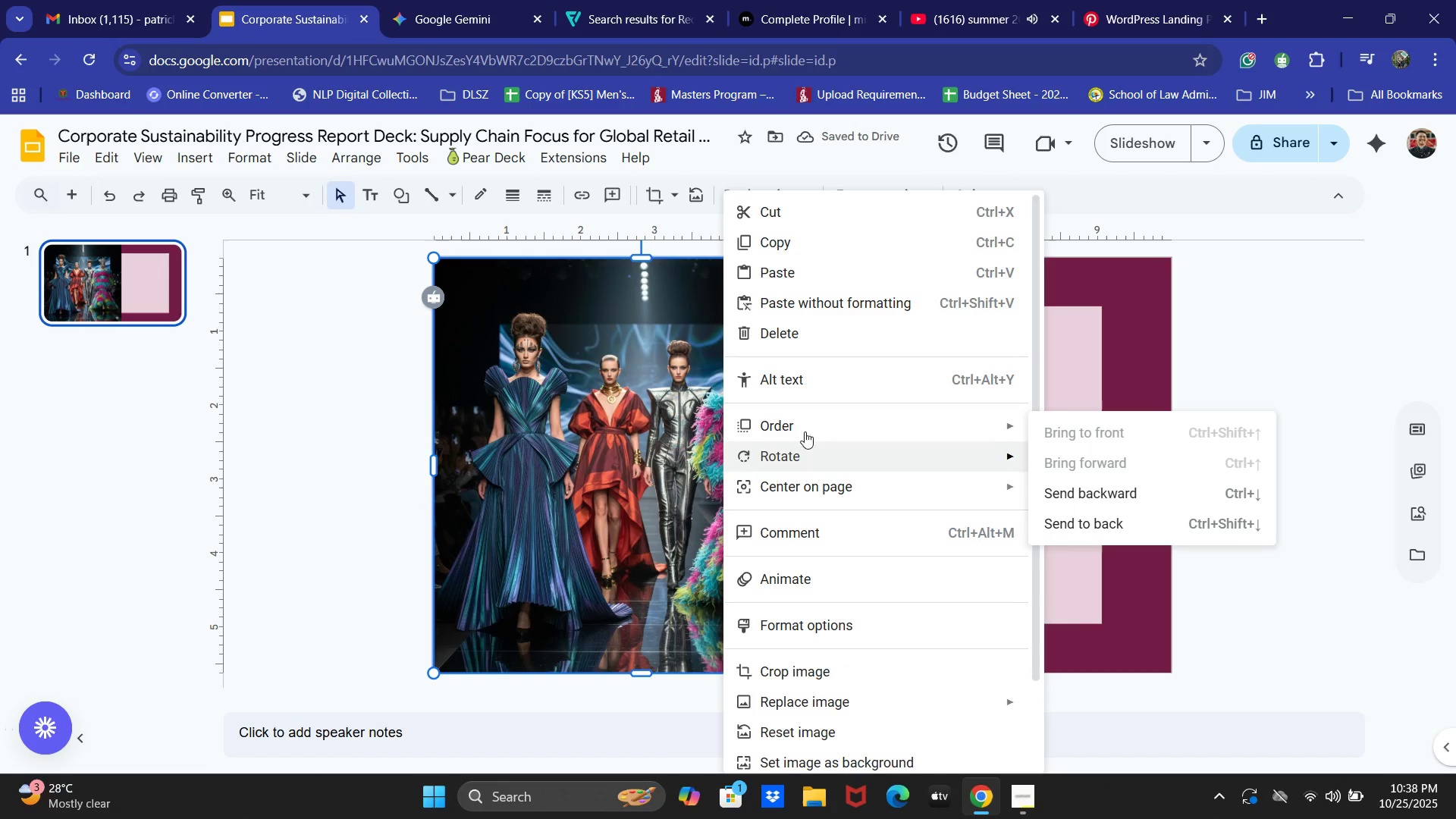 
left_click([805, 422])
 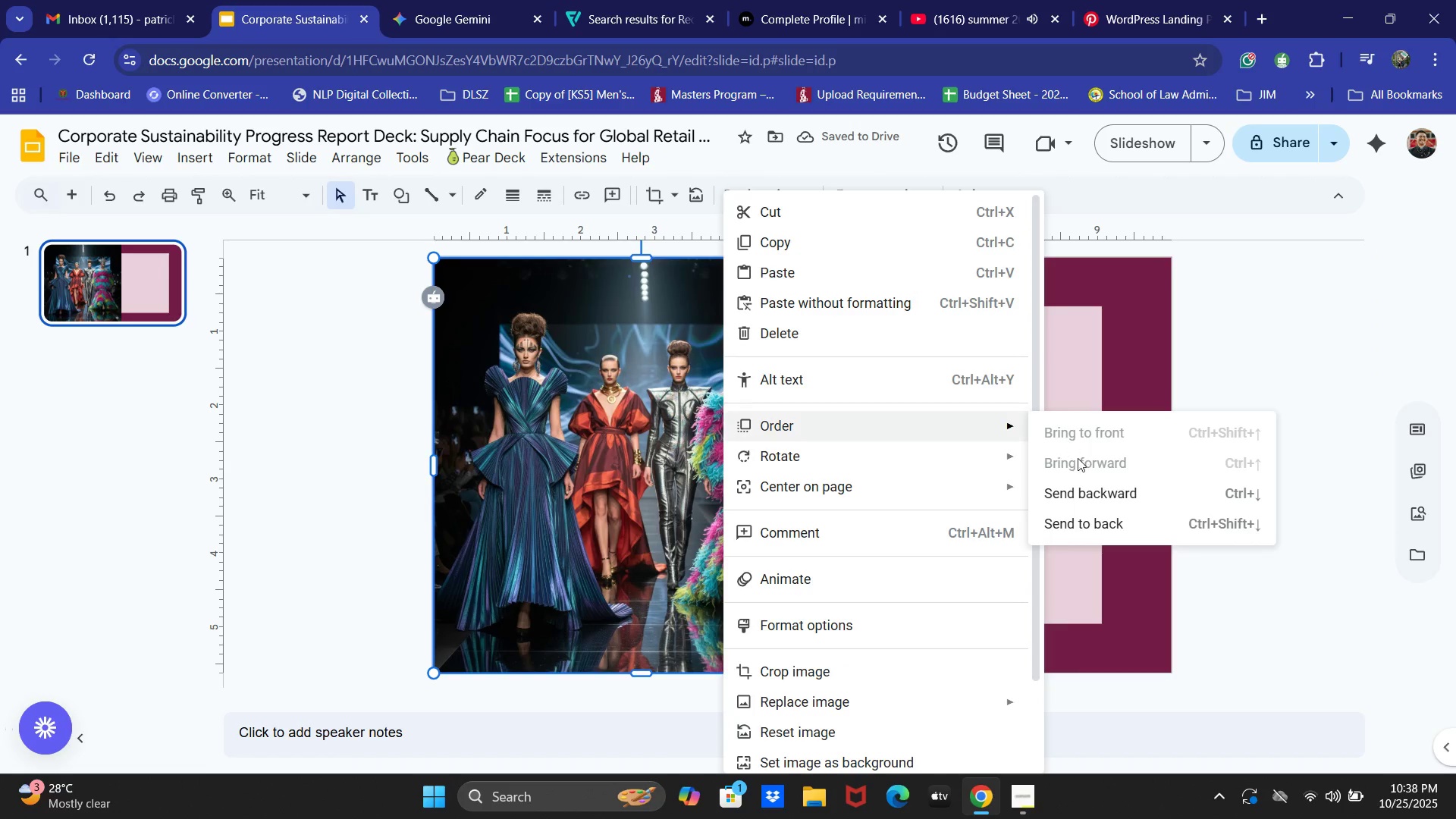 
left_click([1083, 484])
 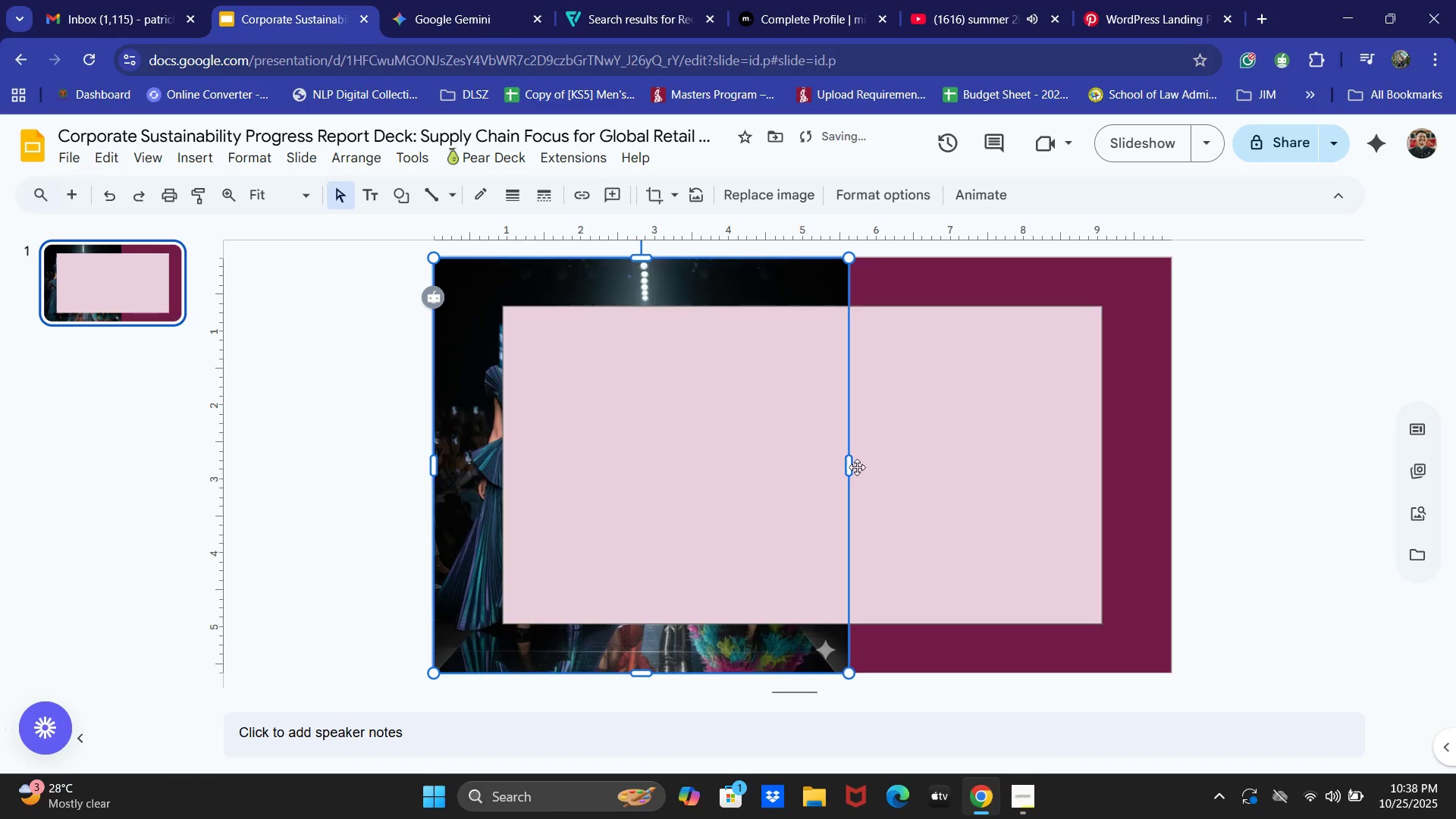 
left_click_drag(start_coordinate=[846, 467], to_coordinate=[1169, 491])
 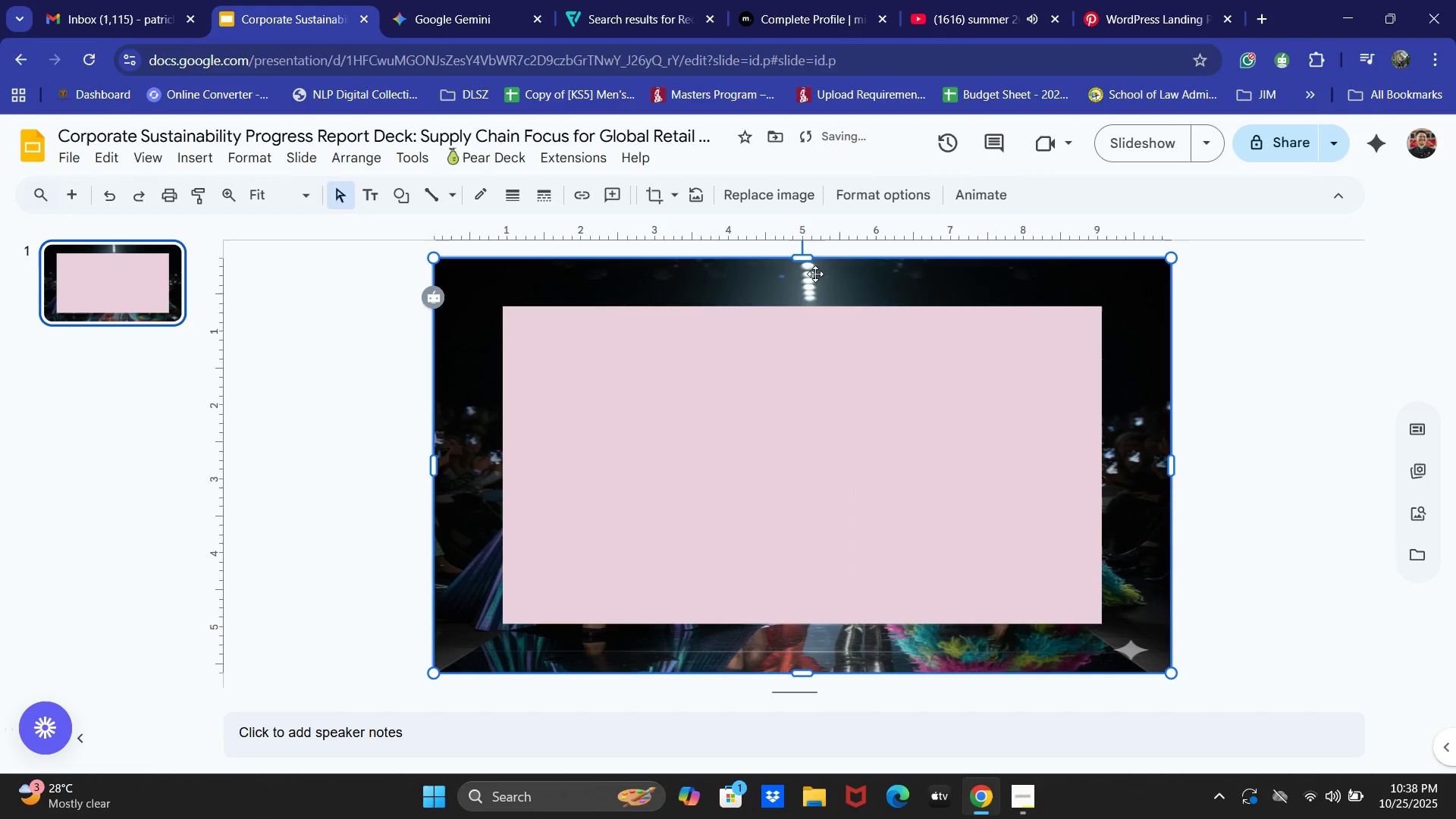 
left_click([791, 290])
 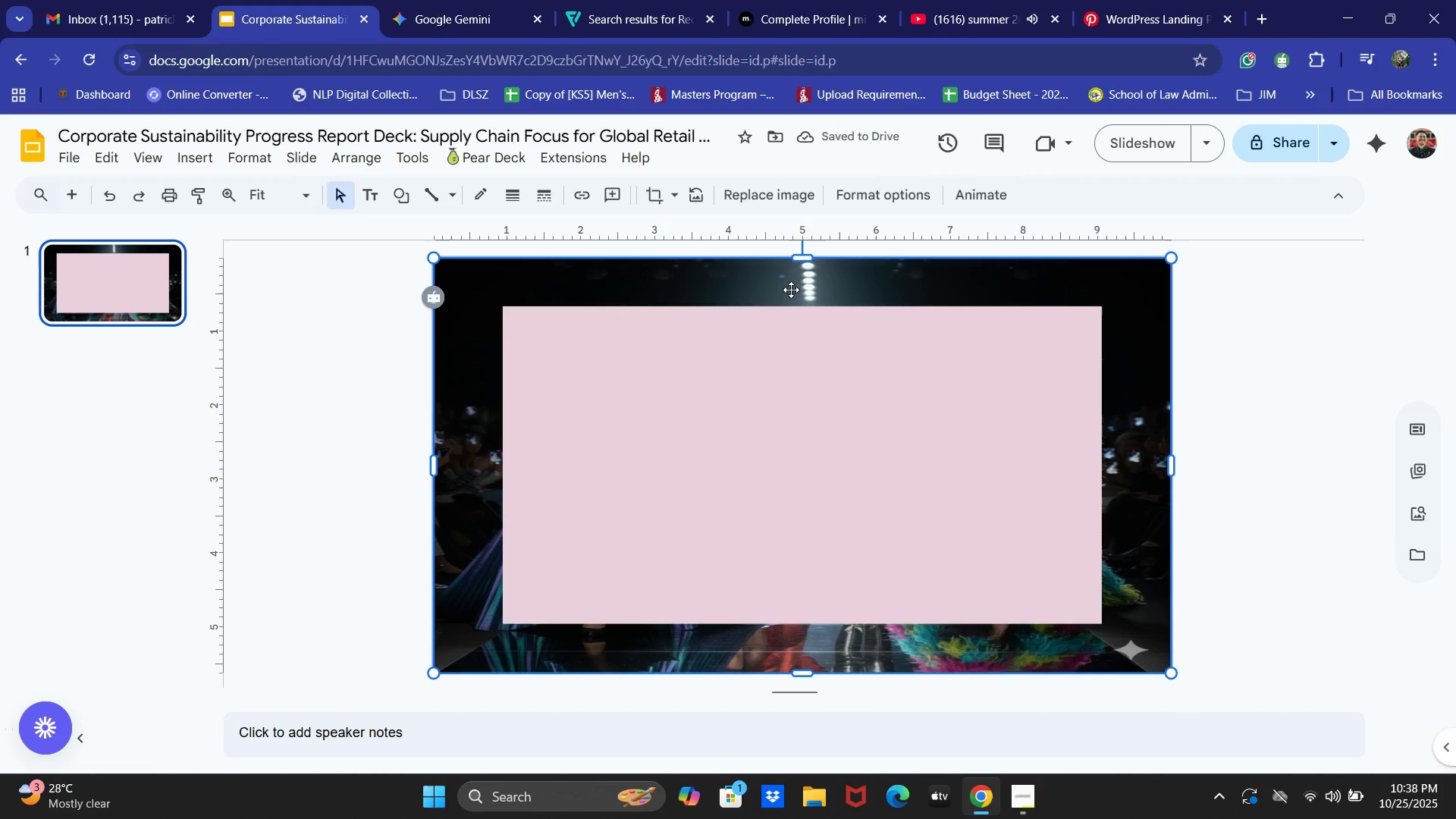 
right_click([791, 290])
 